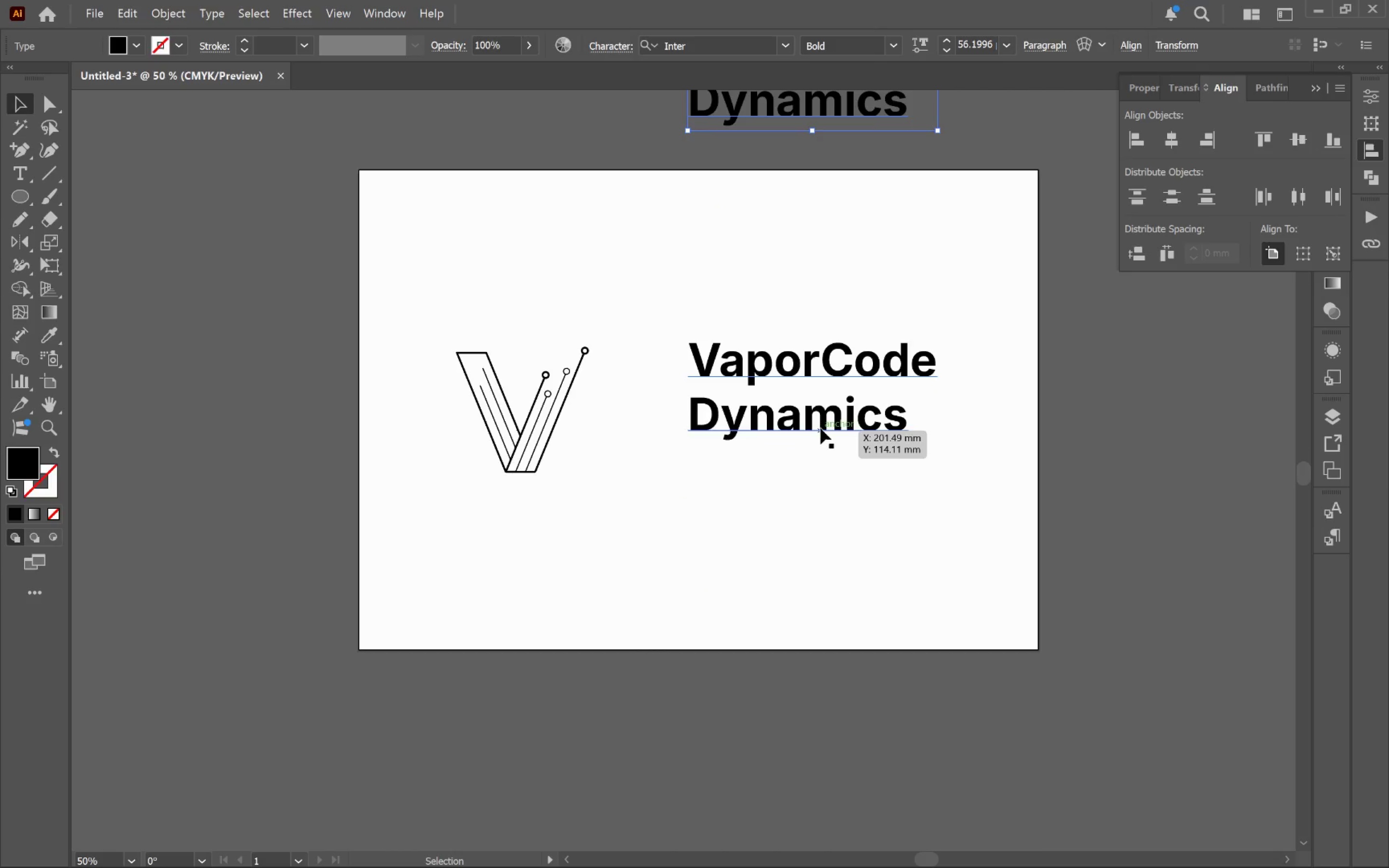 
hold_key(key=AltLeft, duration=8.59)
 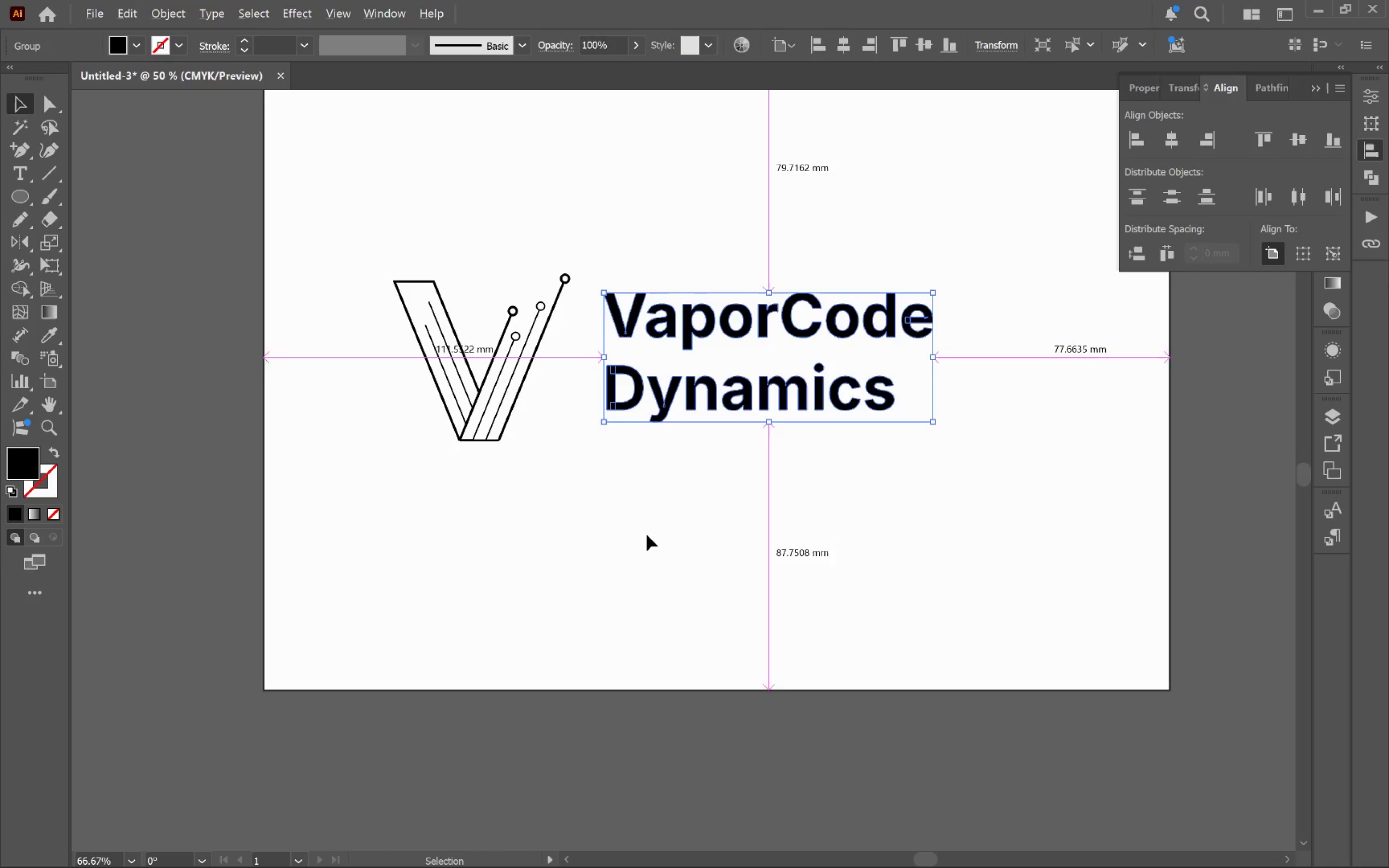 
hold_key(key=ShiftLeft, duration=0.5)
 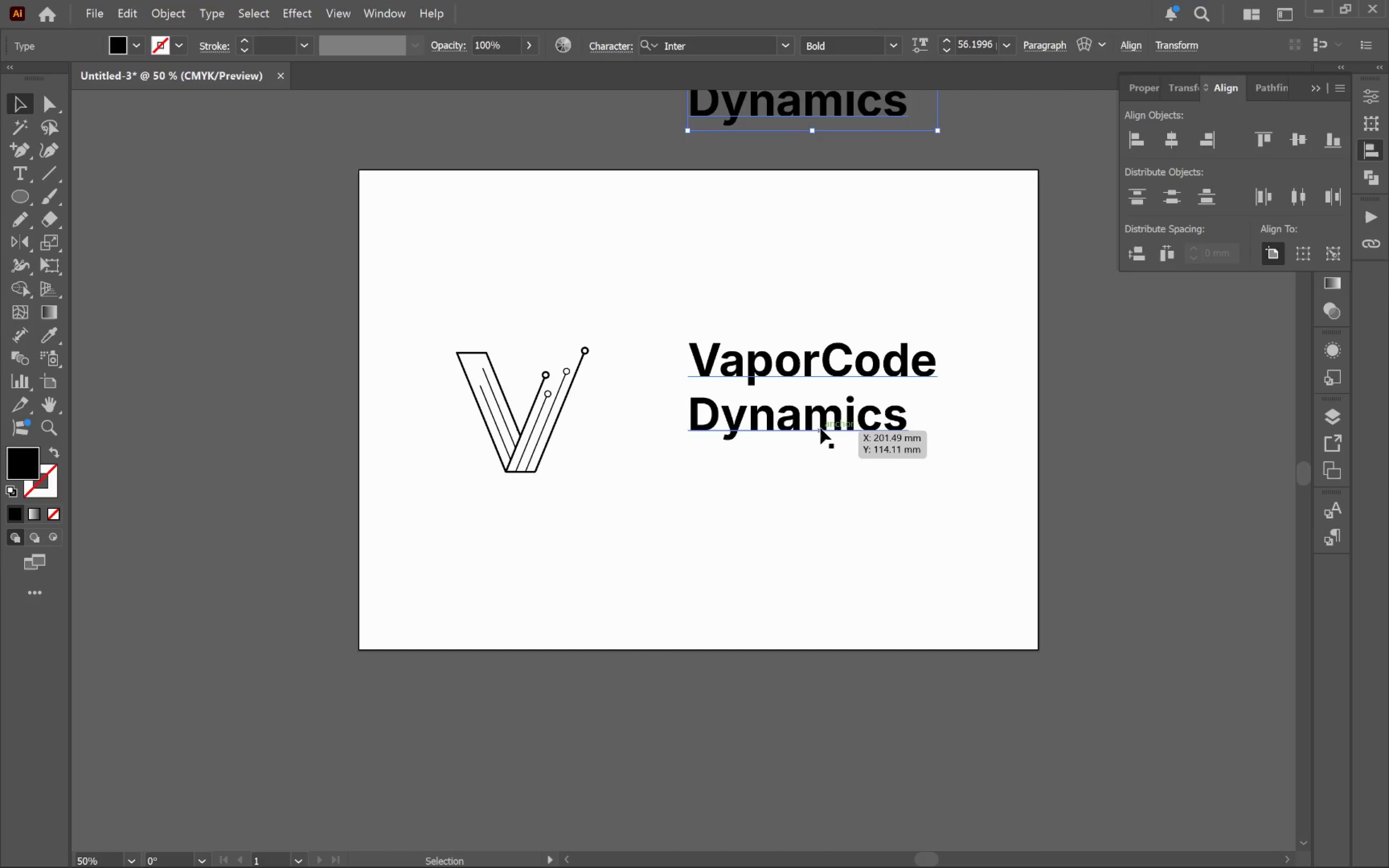 
left_click([820, 428])
 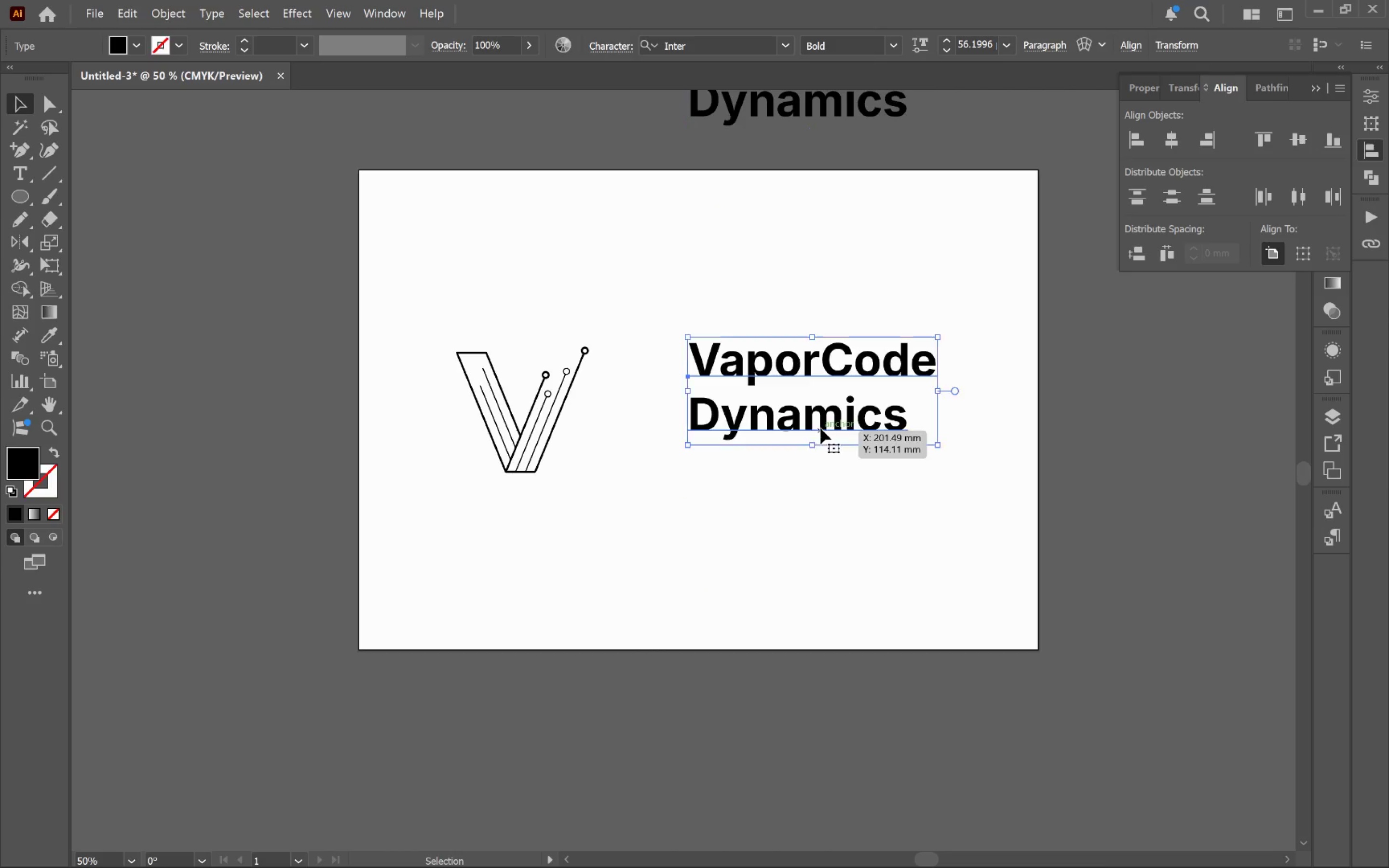 
right_click([820, 428])
 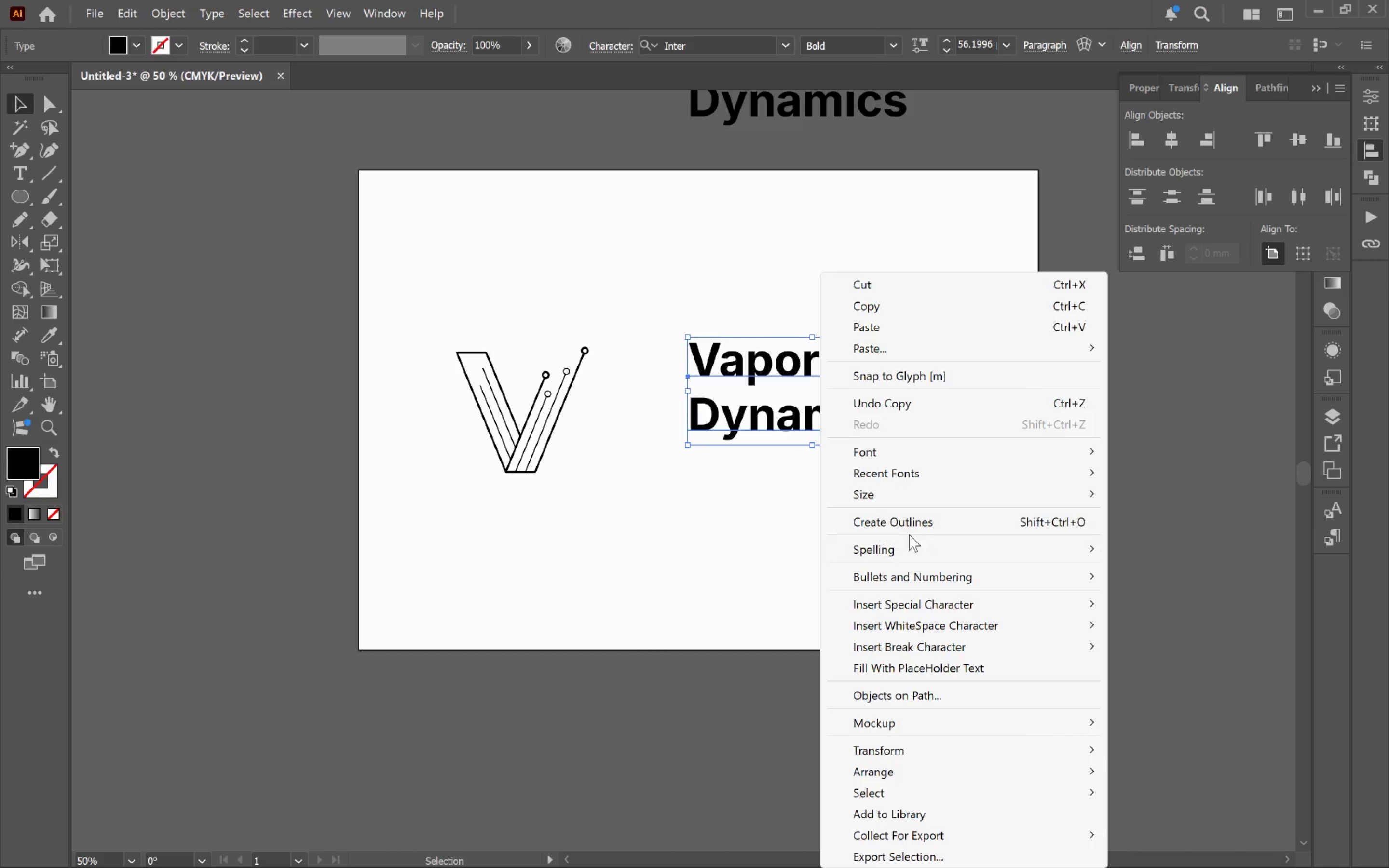 
left_click([911, 532])
 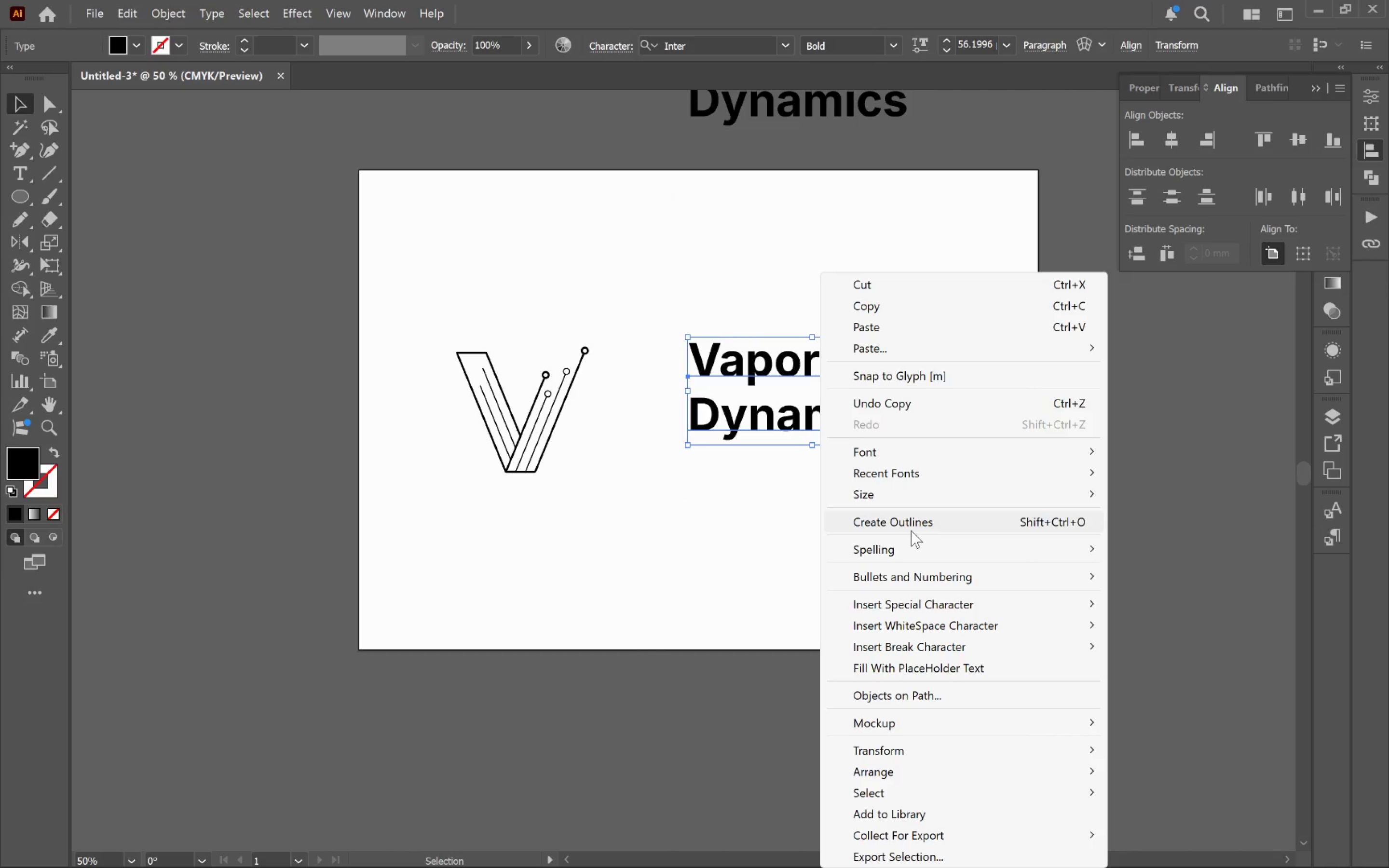 
left_click([912, 530])
 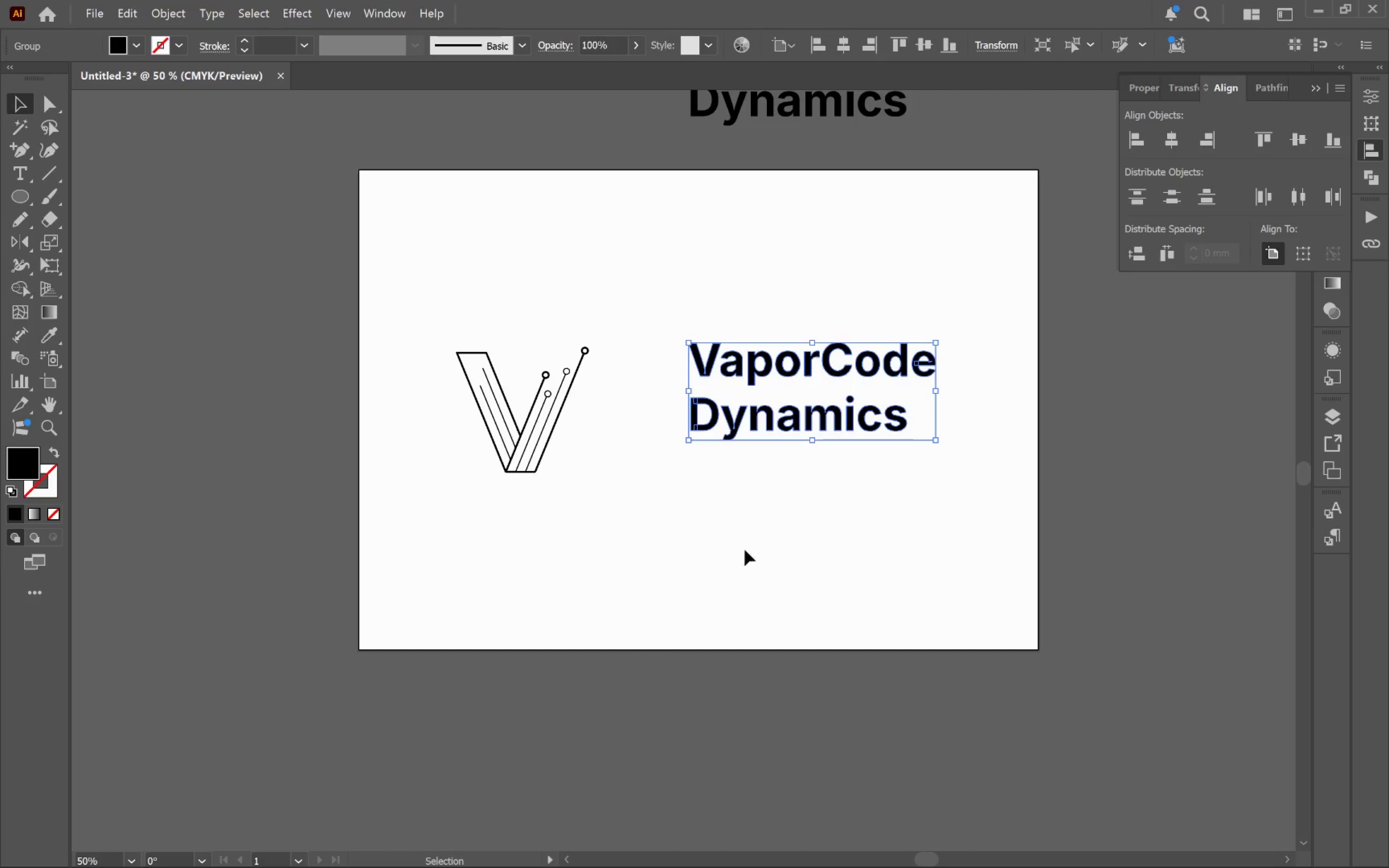 
left_click_drag(start_coordinate=[860, 552], to_coordinate=[434, 343])
 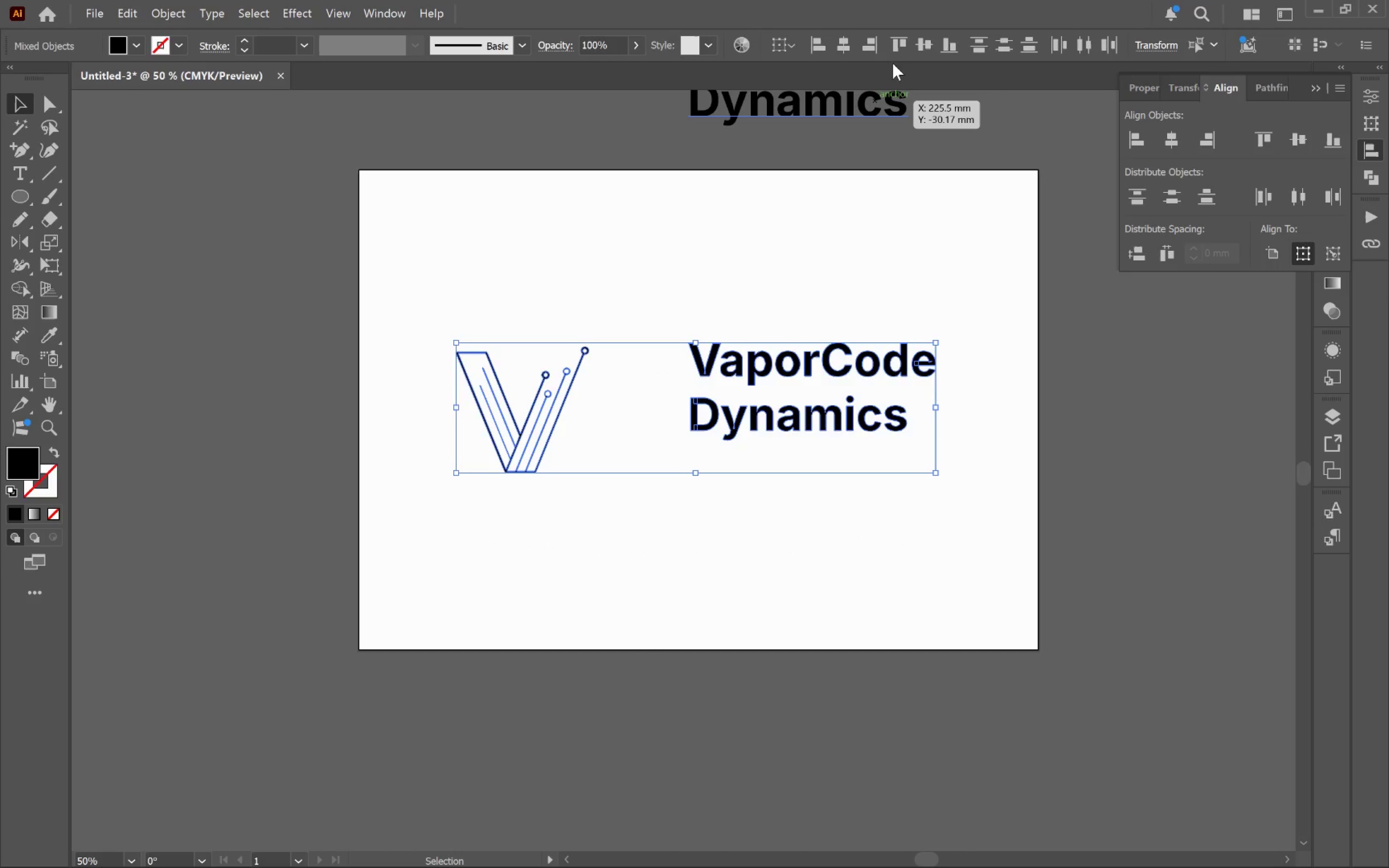 
left_click([934, 43])
 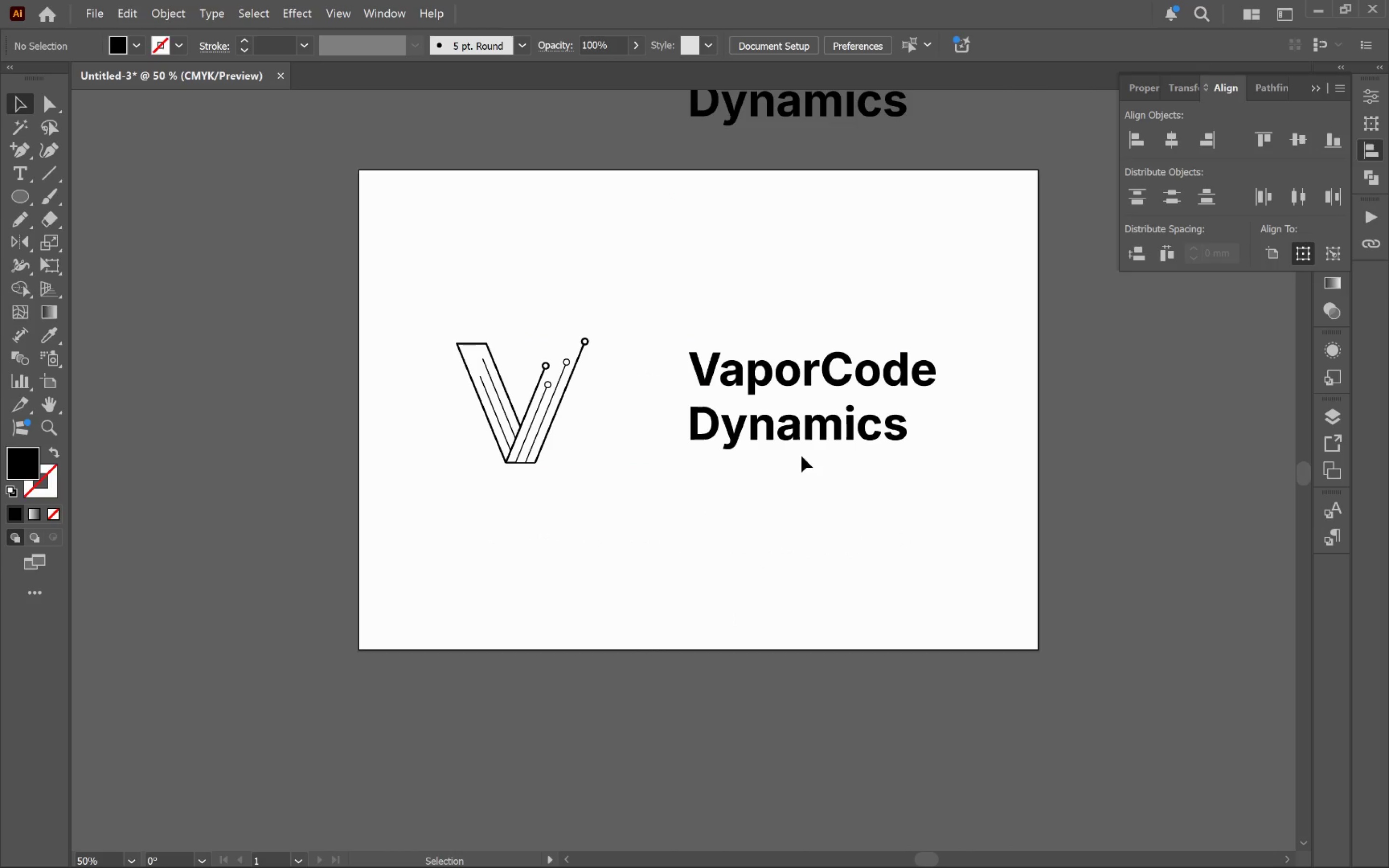 
left_click_drag(start_coordinate=[803, 437], to_coordinate=[728, 438])
 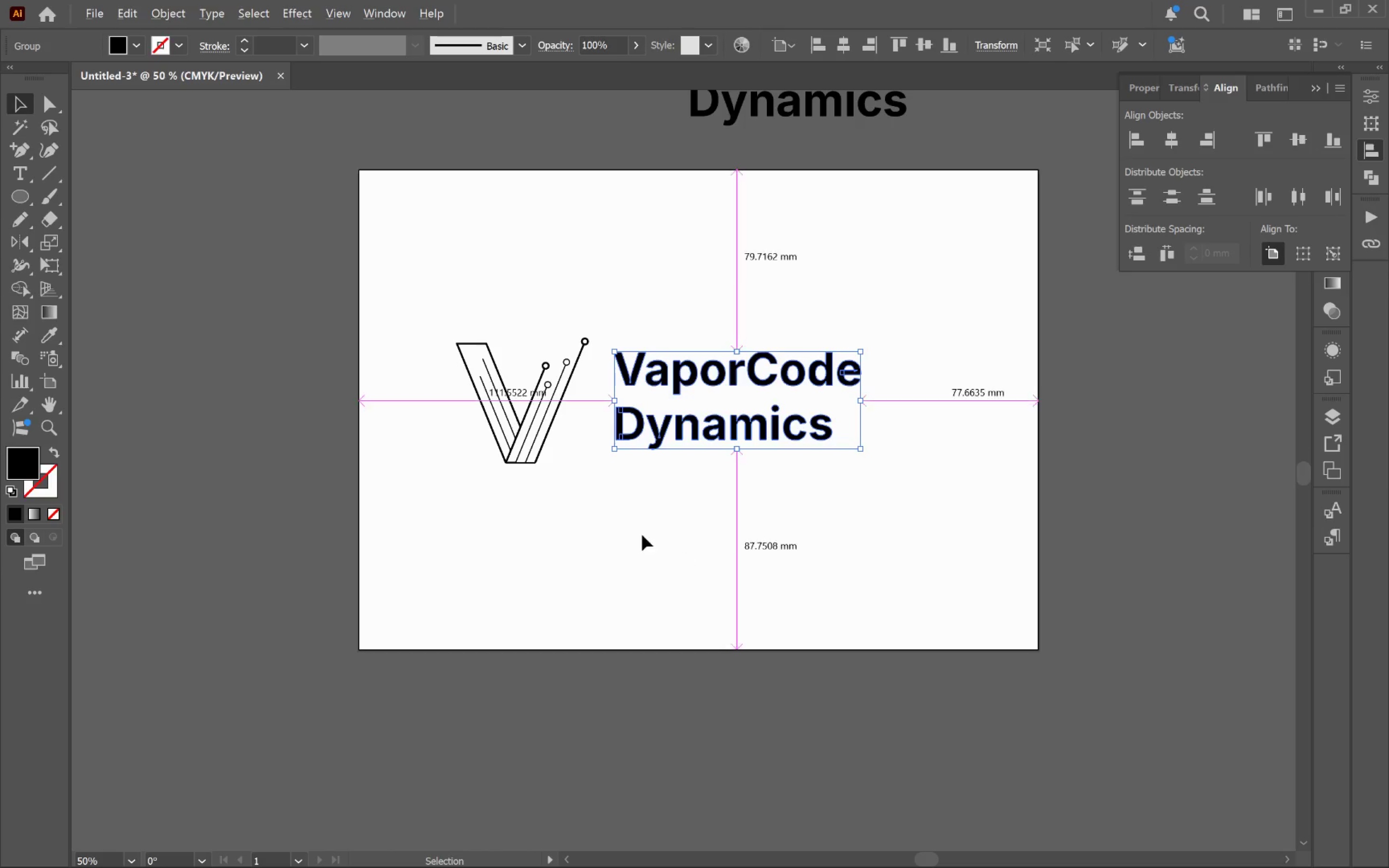 
hold_key(key=ShiftLeft, duration=1.18)
 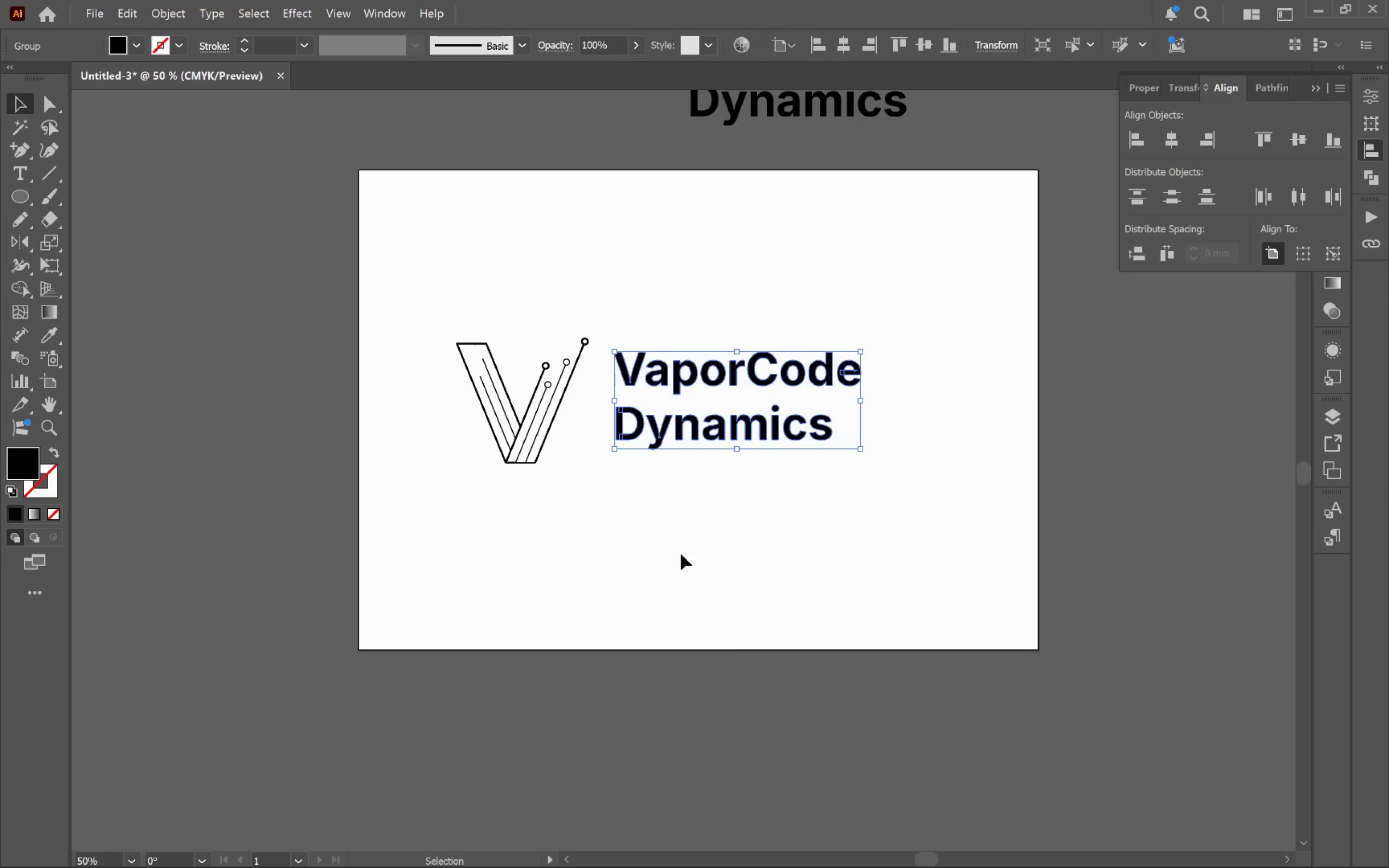 
hold_key(key=AltLeft, duration=0.54)
 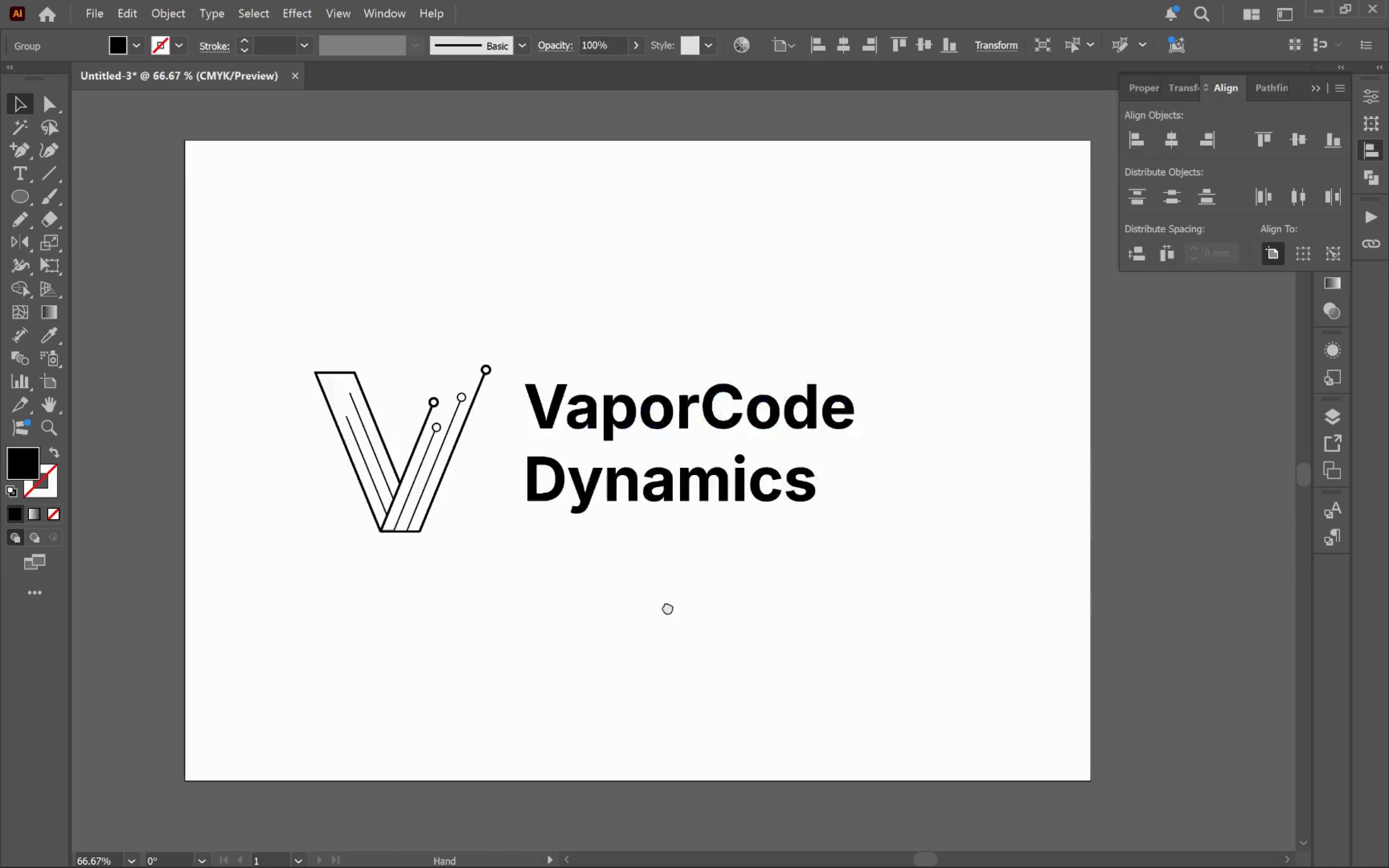 
hold_key(key=Space, duration=0.55)
 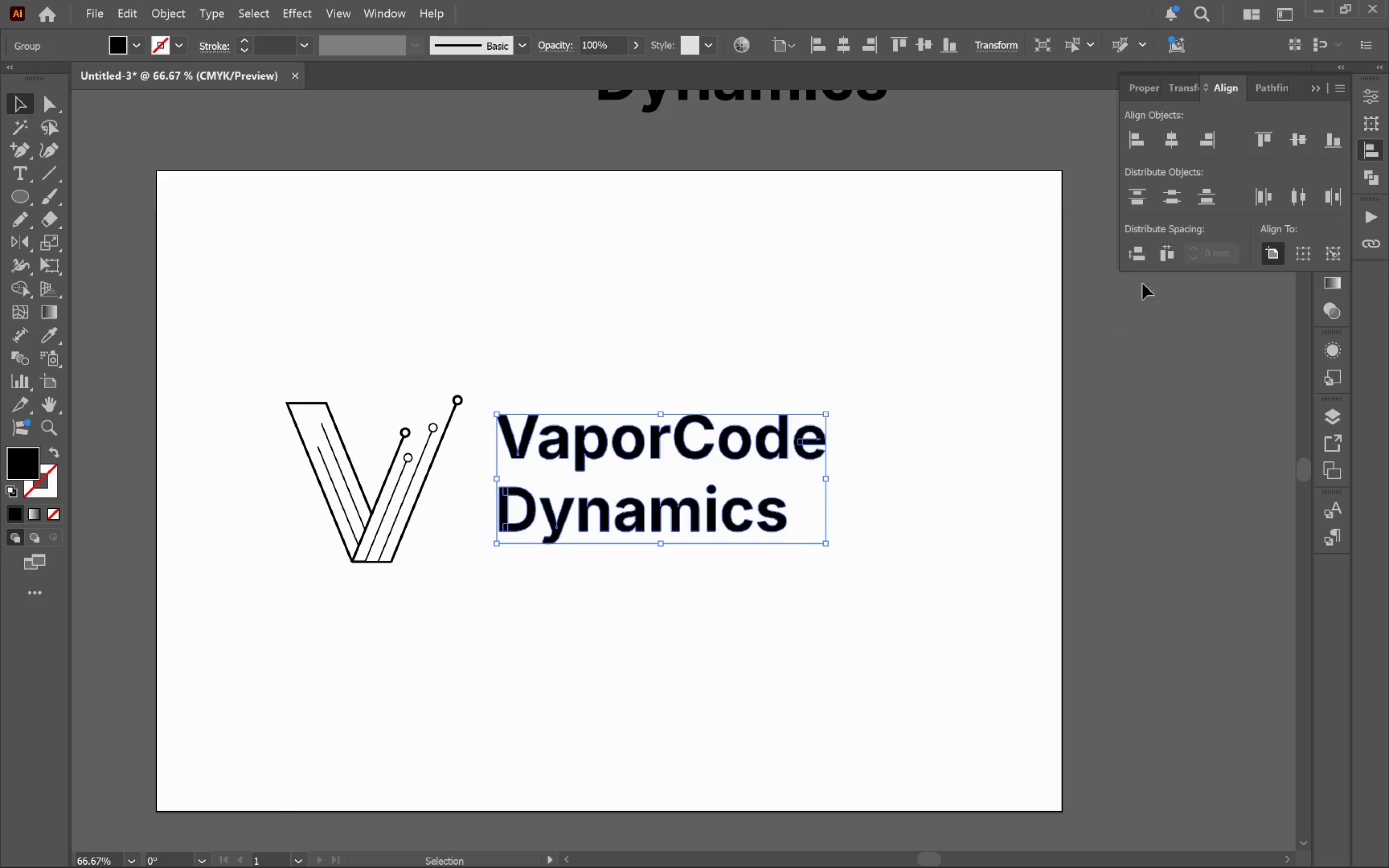 
scroll: coordinate [645, 530], scroll_direction: up, amount: 1.0
 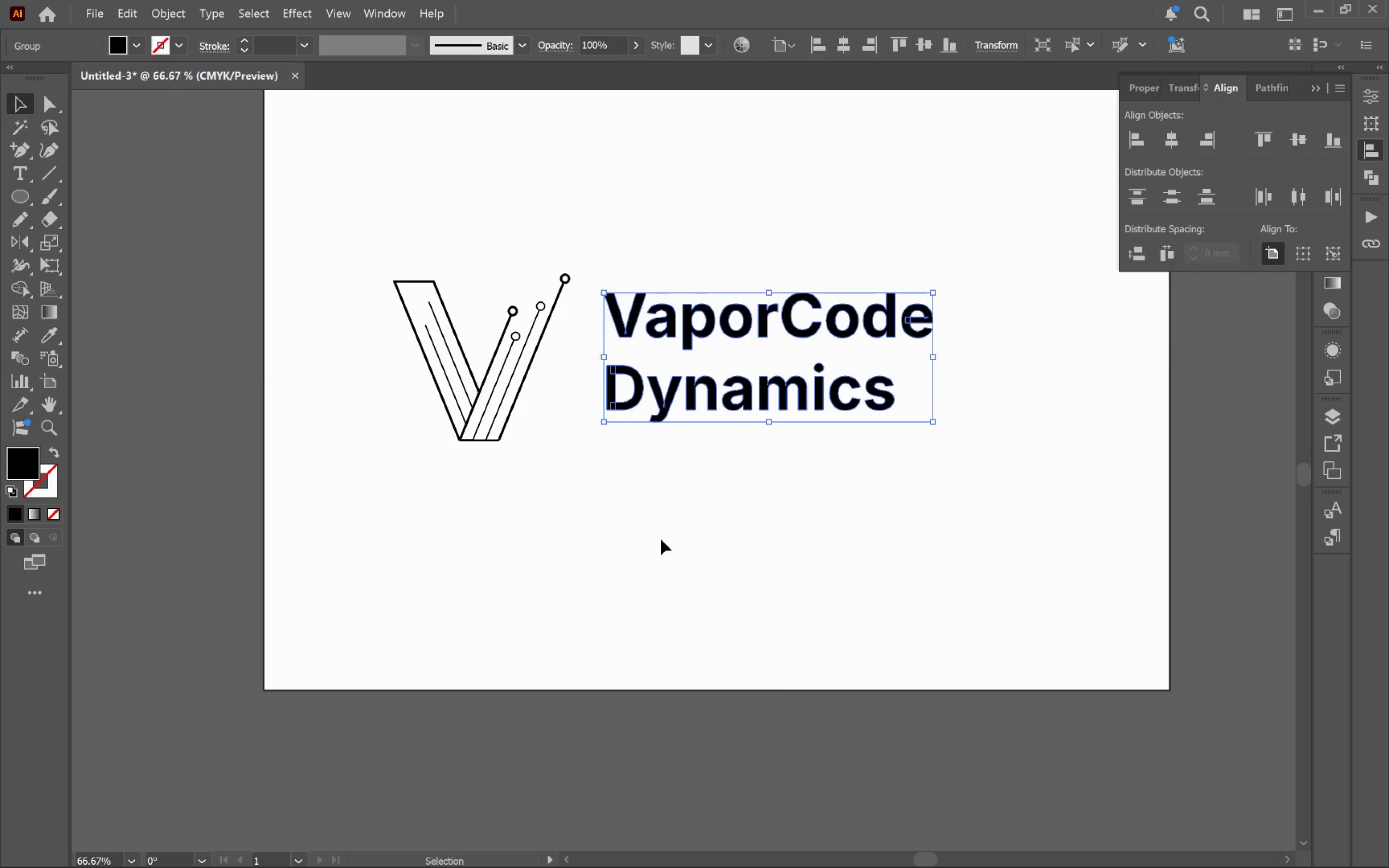 
left_click_drag(start_coordinate=[757, 505], to_coordinate=[649, 626])
 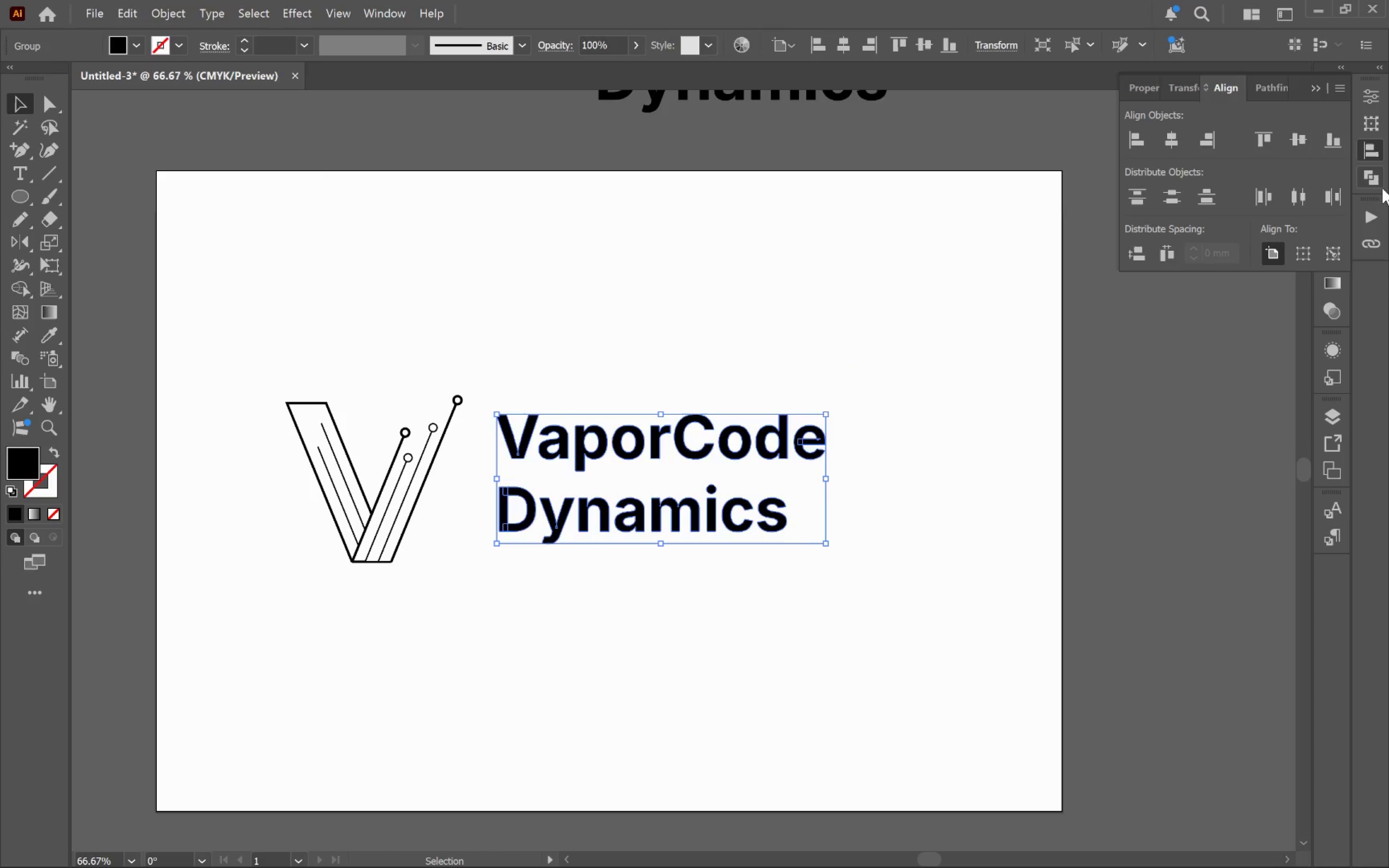 
left_click([1368, 180])
 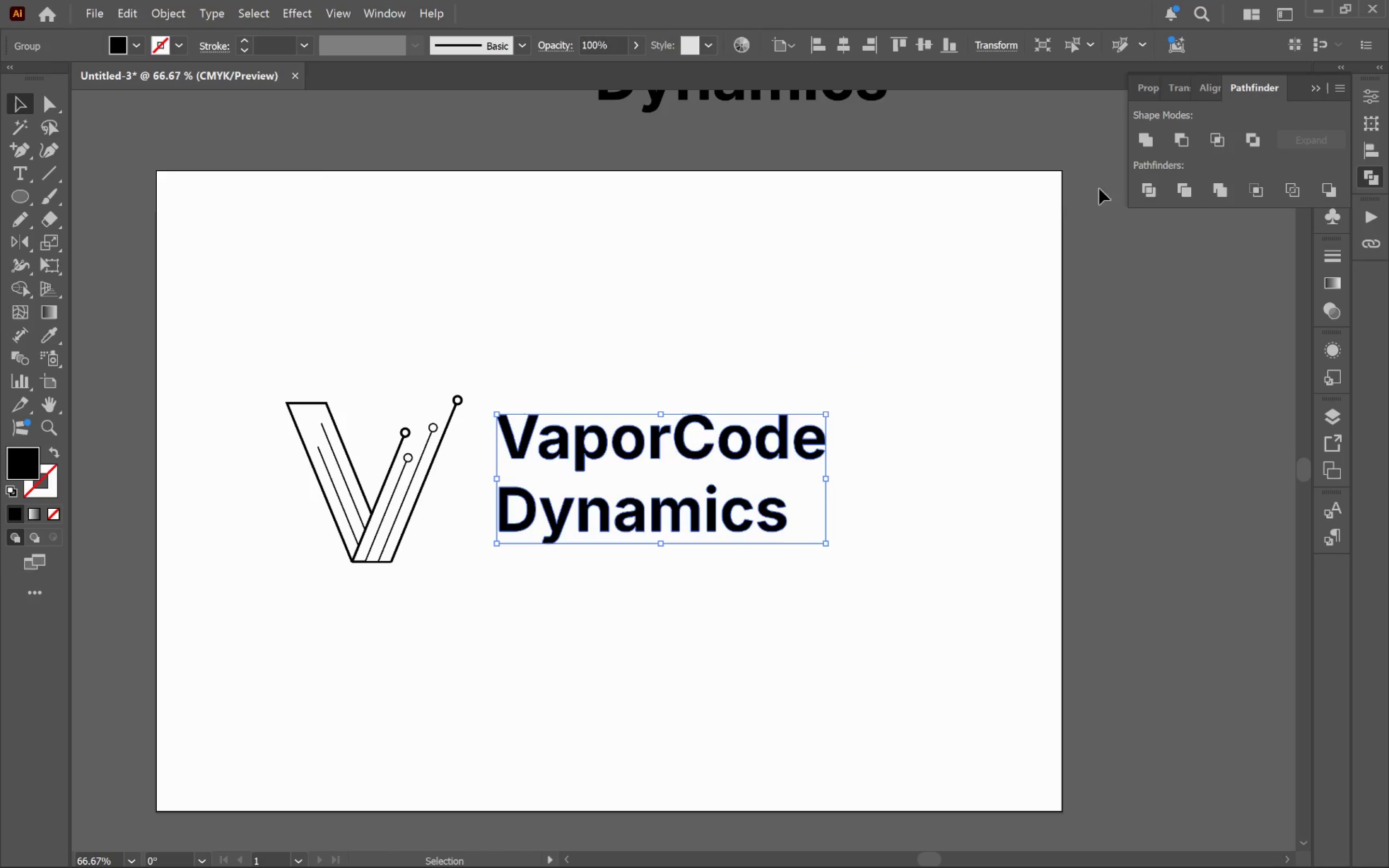 
hold_key(key=Space, duration=0.96)
 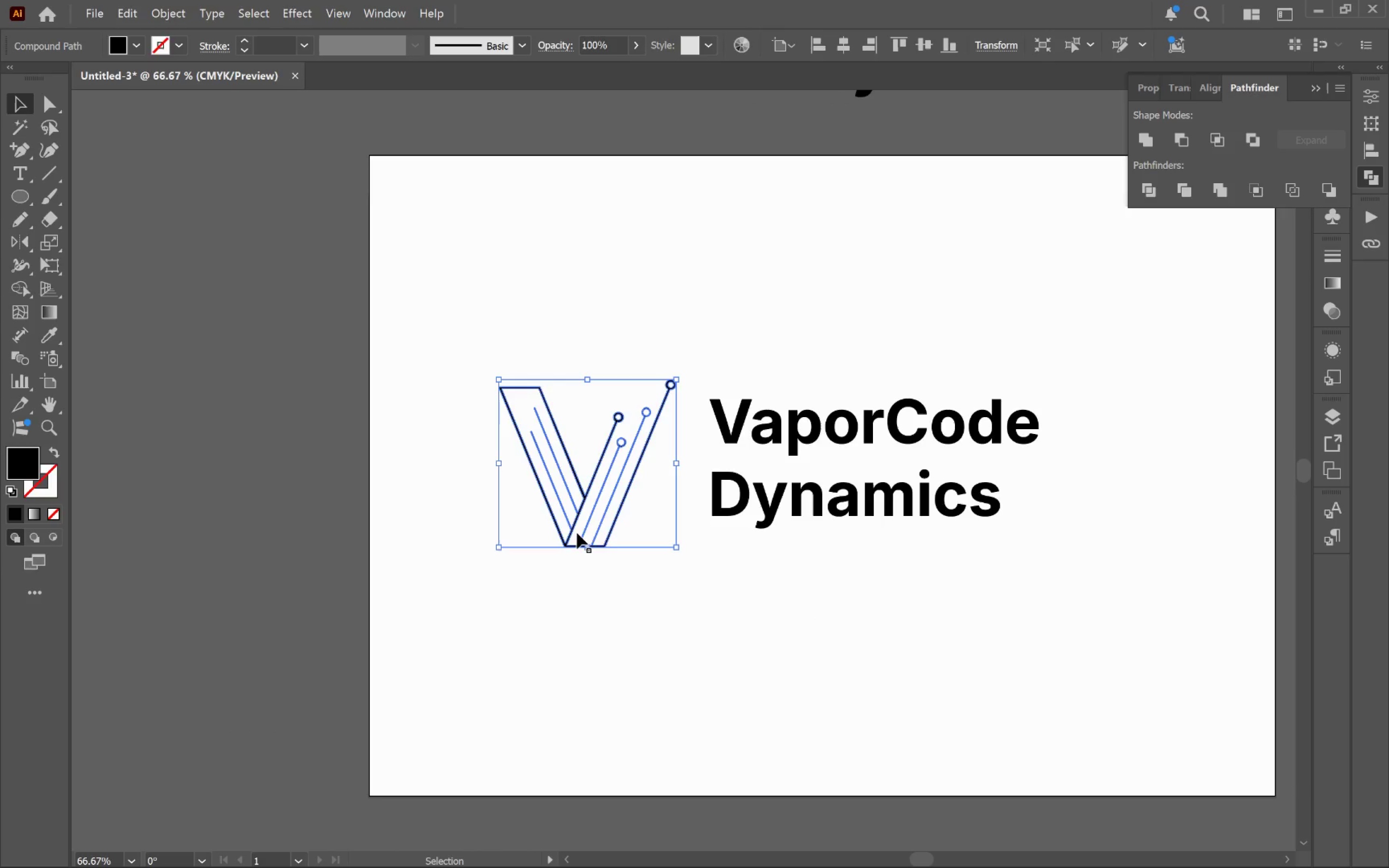 
left_click_drag(start_coordinate=[608, 625], to_coordinate=[820, 611])
 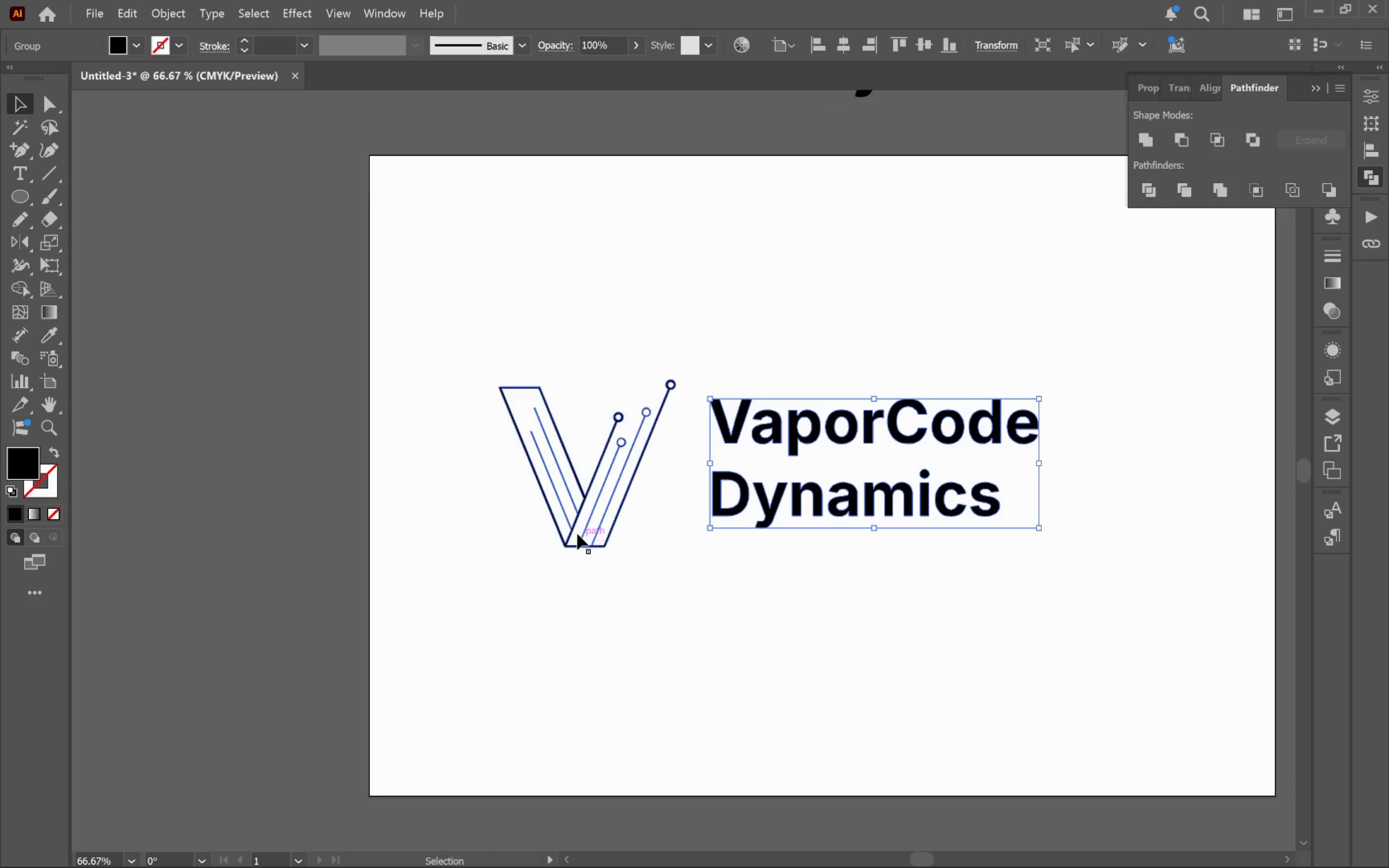 
left_click([577, 533])
 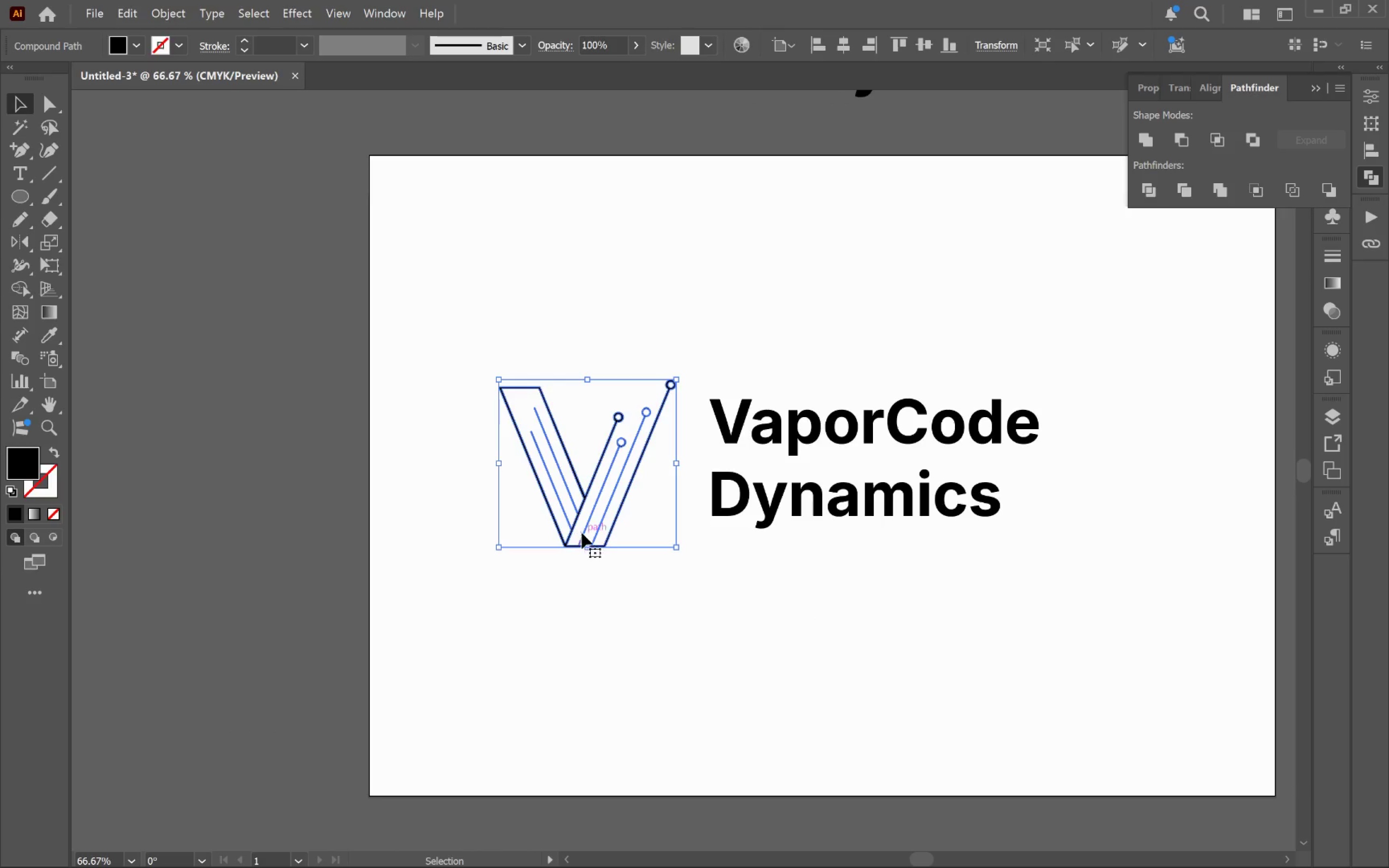 
hold_key(key=AltLeft, duration=0.35)
scroll: coordinate [582, 533], scroll_direction: up, amount: 2.0
 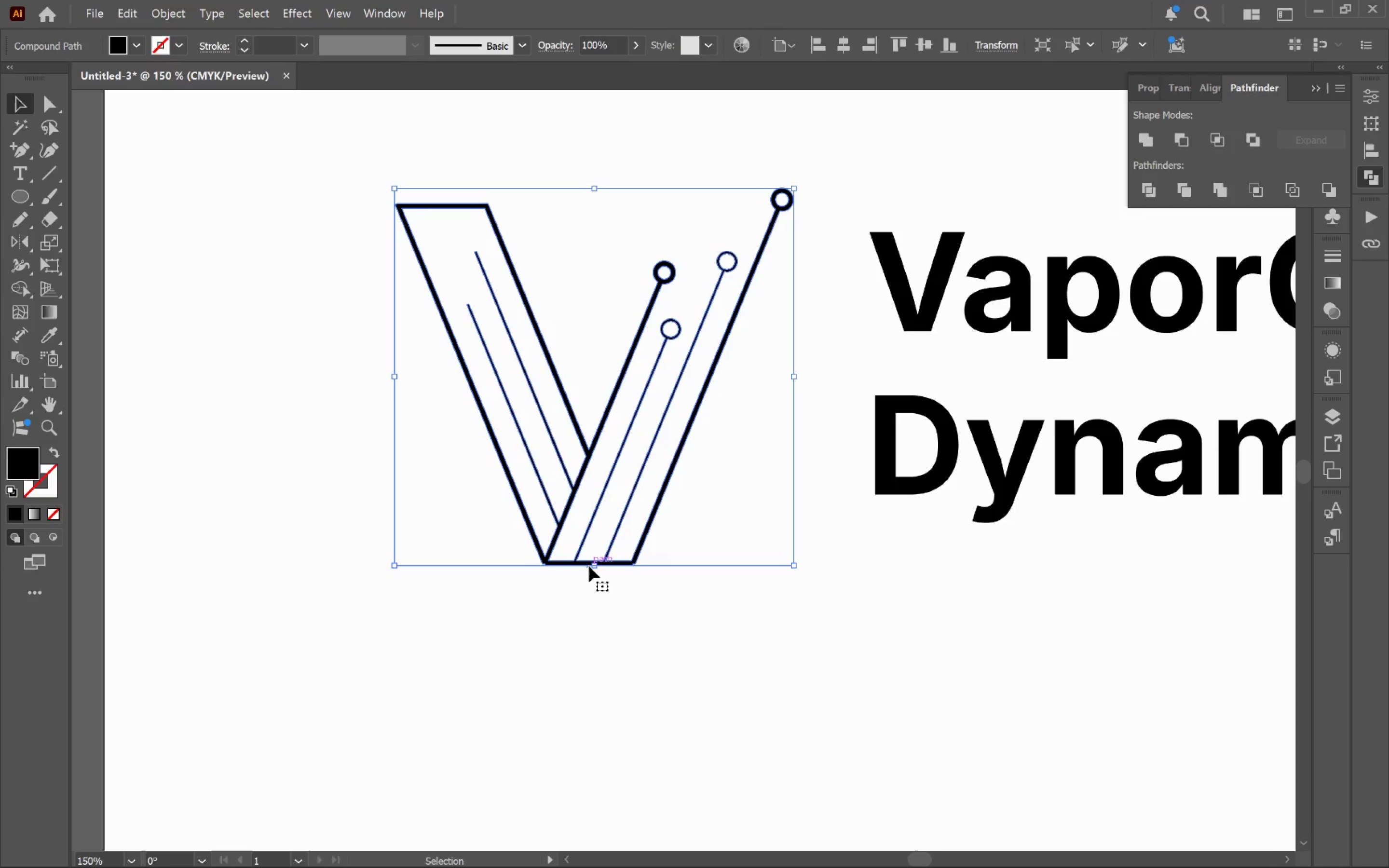 
left_click_drag(start_coordinate=[589, 566], to_coordinate=[593, 517])
 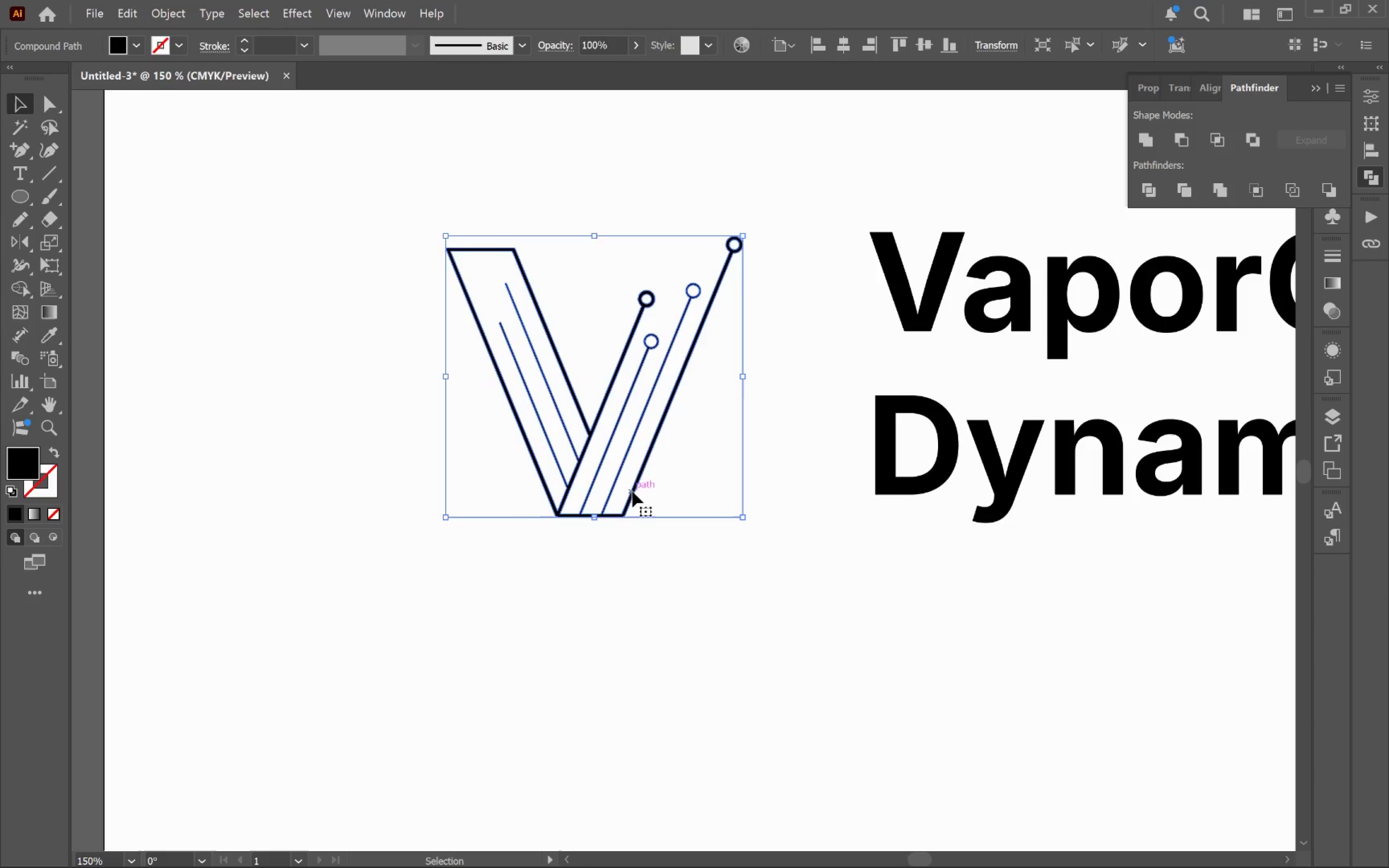 
hold_key(key=AltLeft, duration=2.35)
 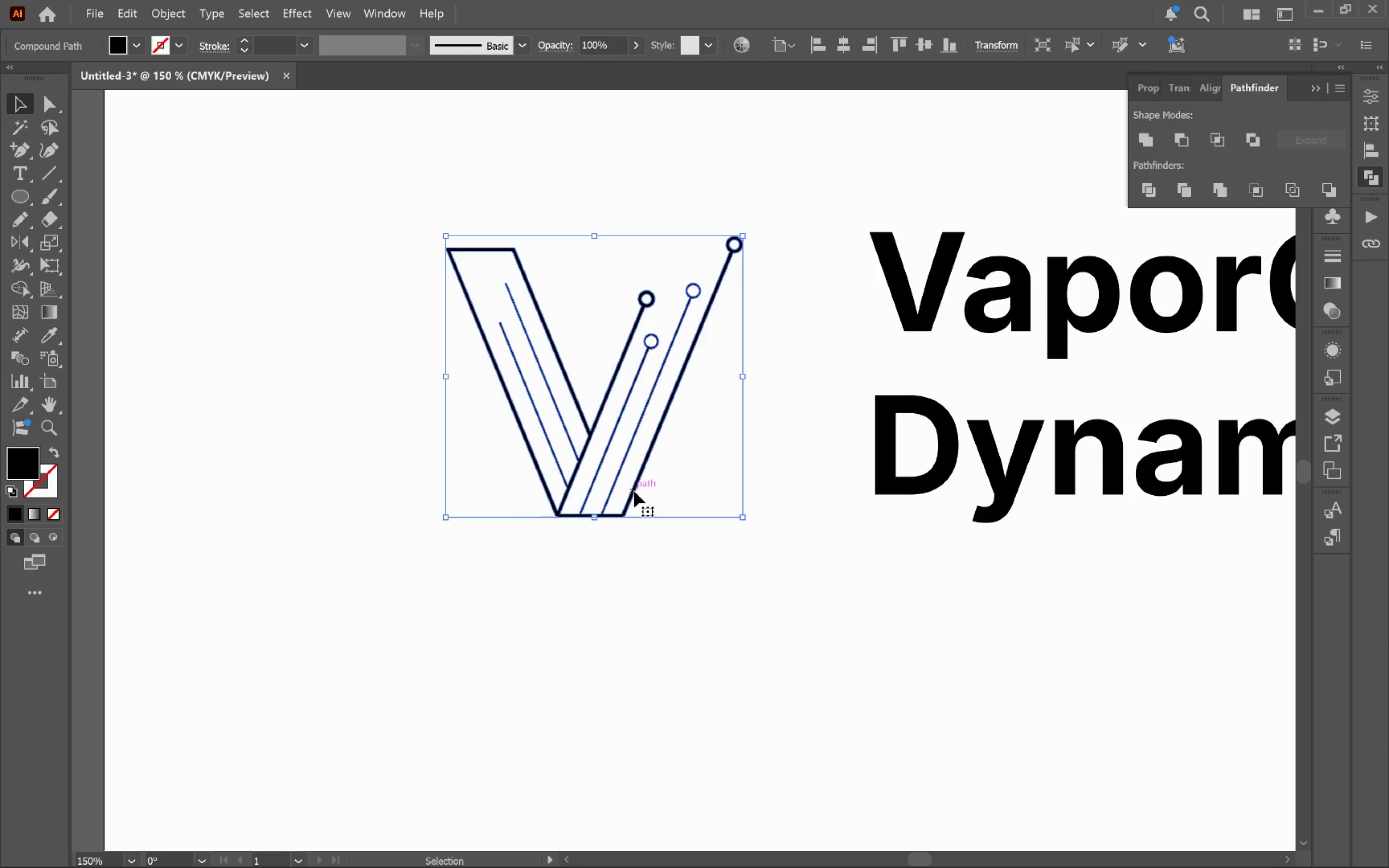 
hold_key(key=ShiftLeft, duration=2.32)
 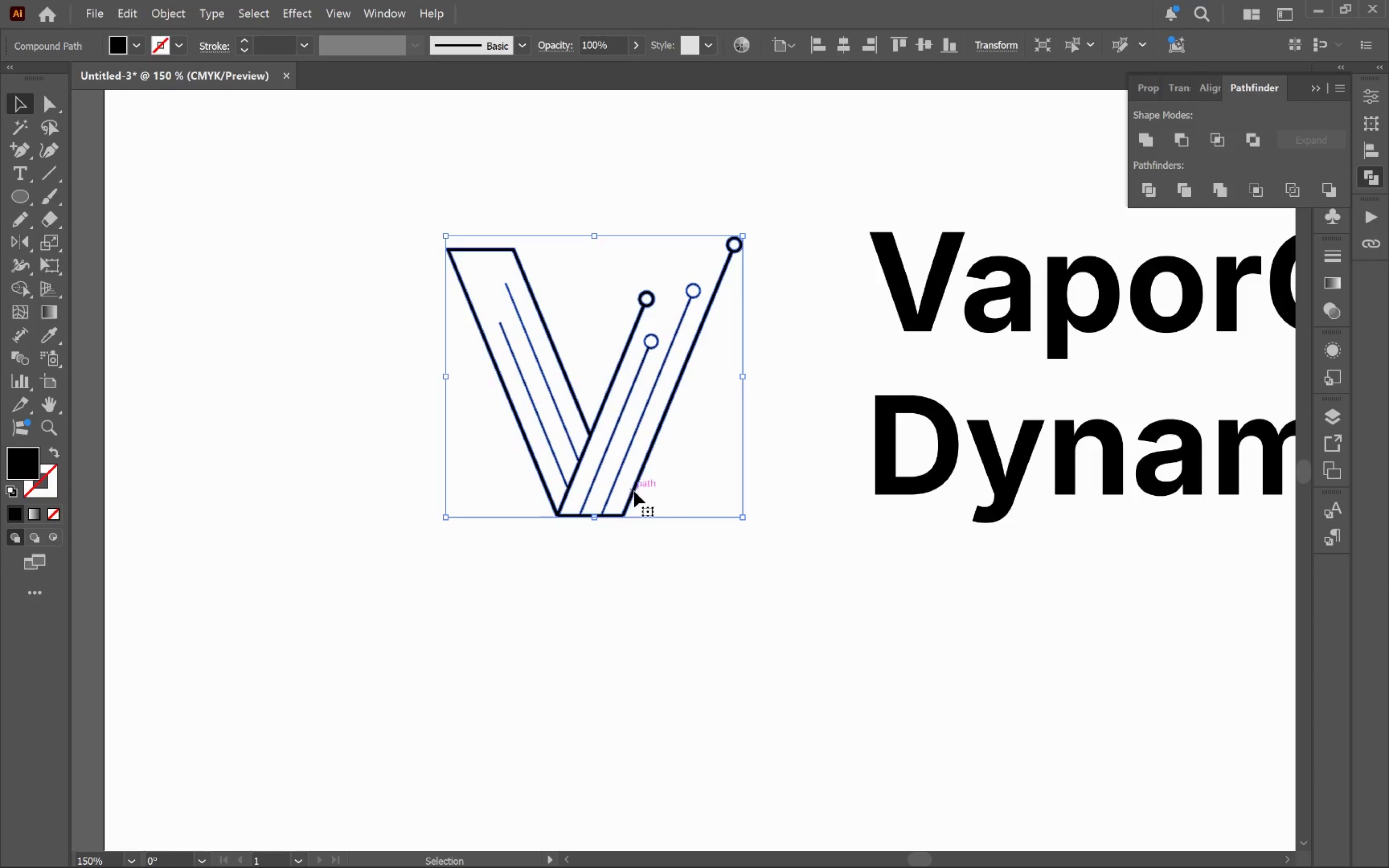 
left_click_drag(start_coordinate=[635, 491], to_coordinate=[561, 483])
 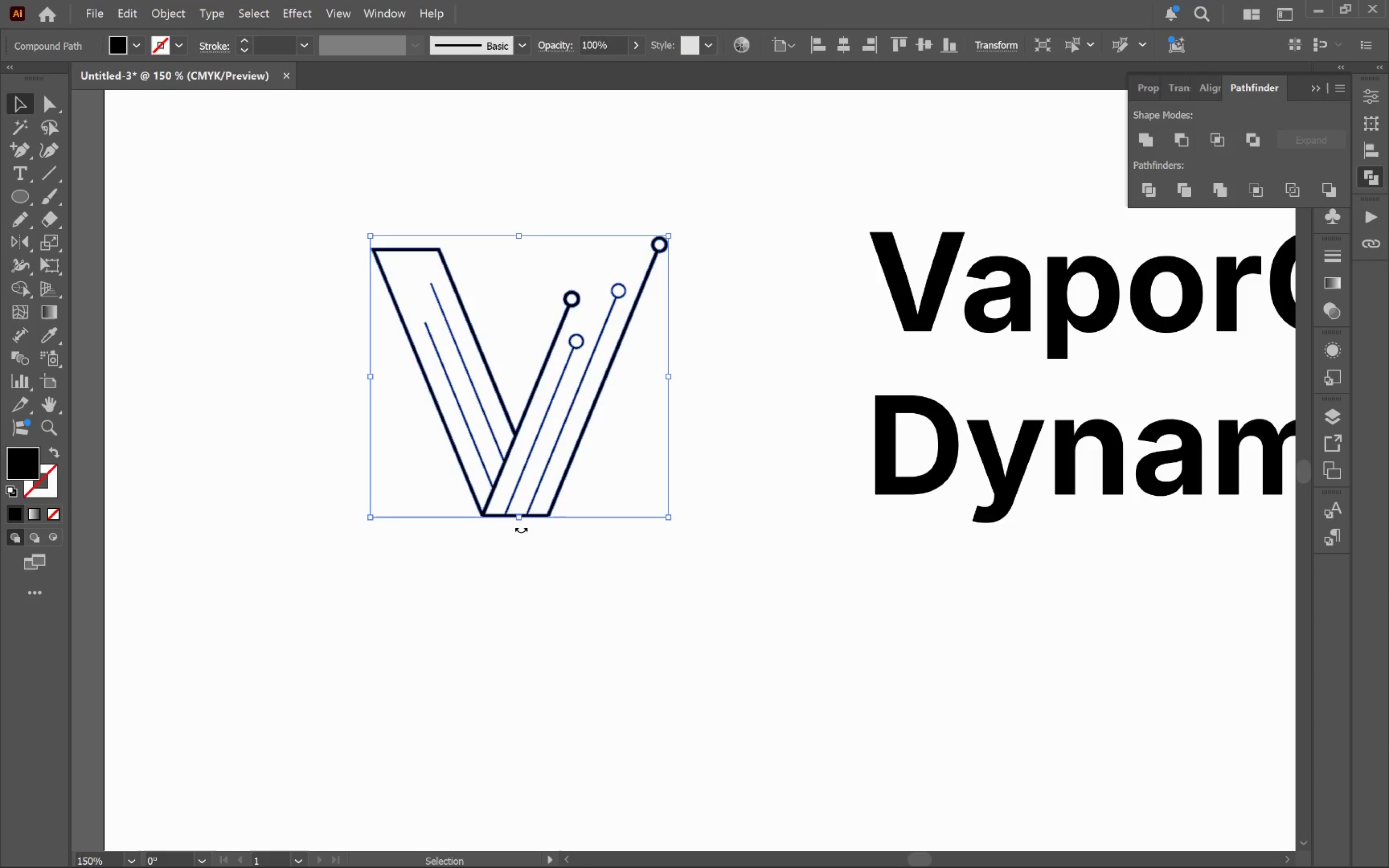 
hold_key(key=ShiftLeft, duration=0.85)
 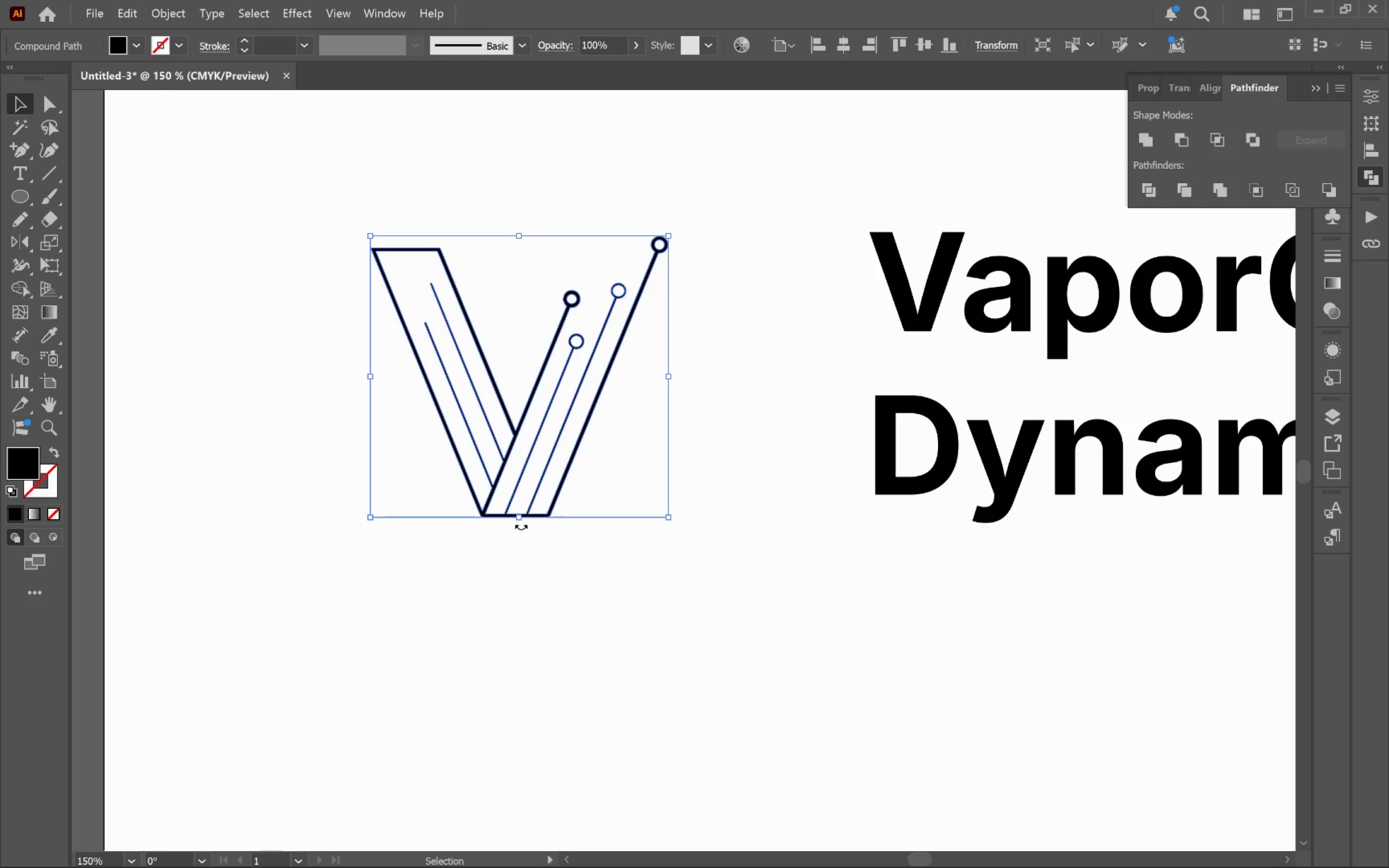 
hold_key(key=AltLeft, duration=1.05)
hold_key(key=ShiftLeft, duration=0.9)
left_click_drag(start_coordinate=[519, 522], to_coordinate=[522, 538])
 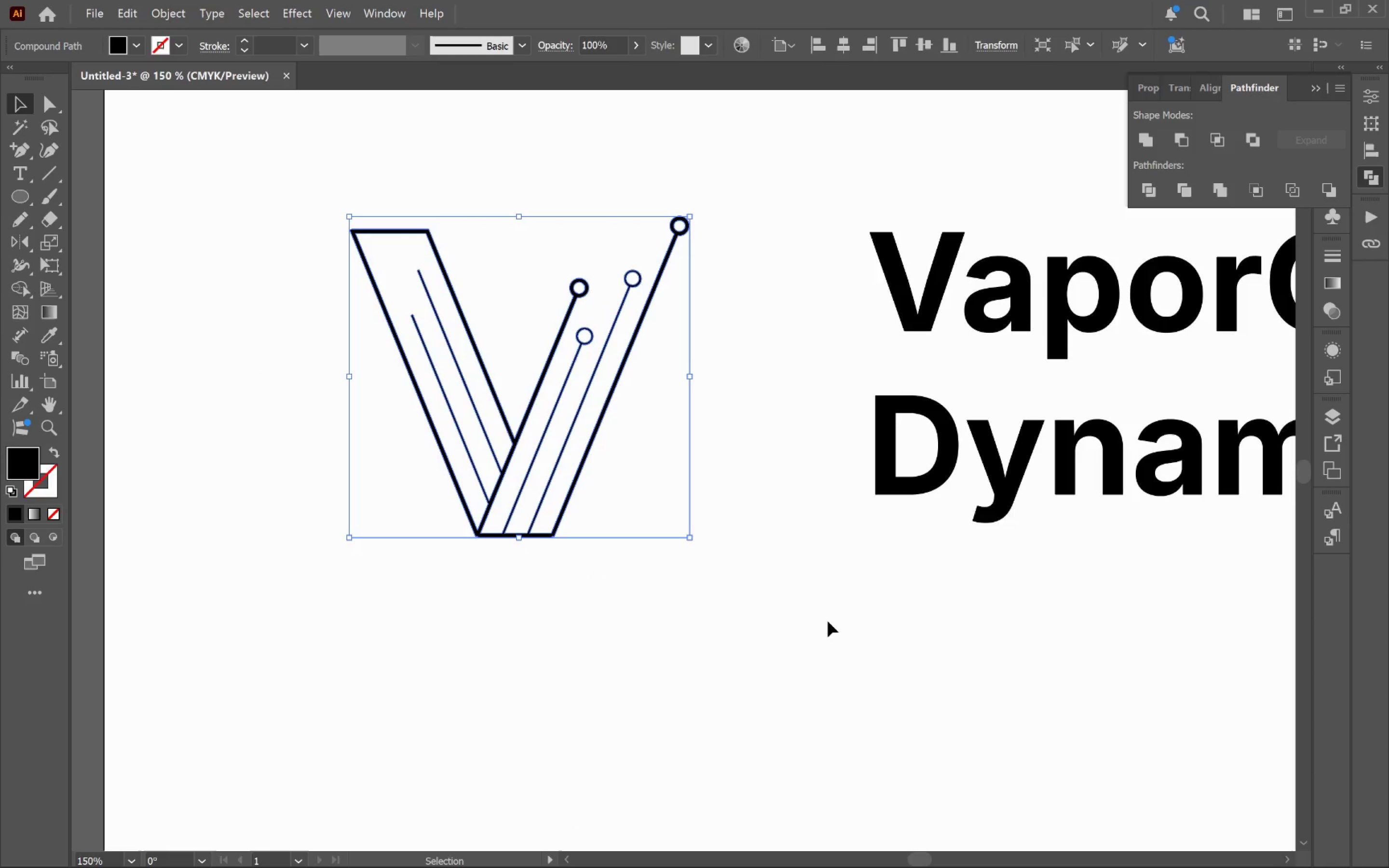 
left_click([844, 623])
 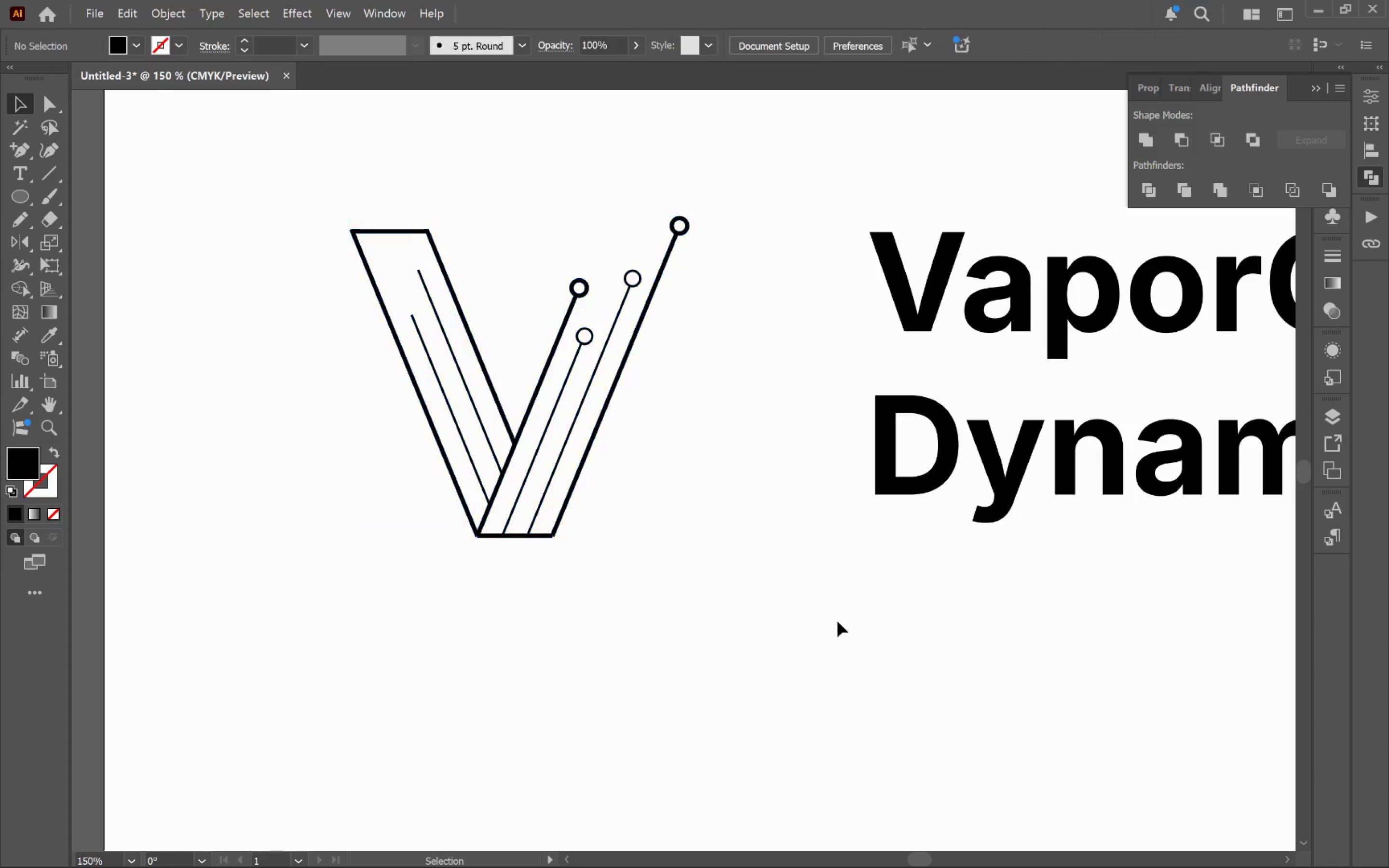 
hold_key(key=AltLeft, duration=0.73)
 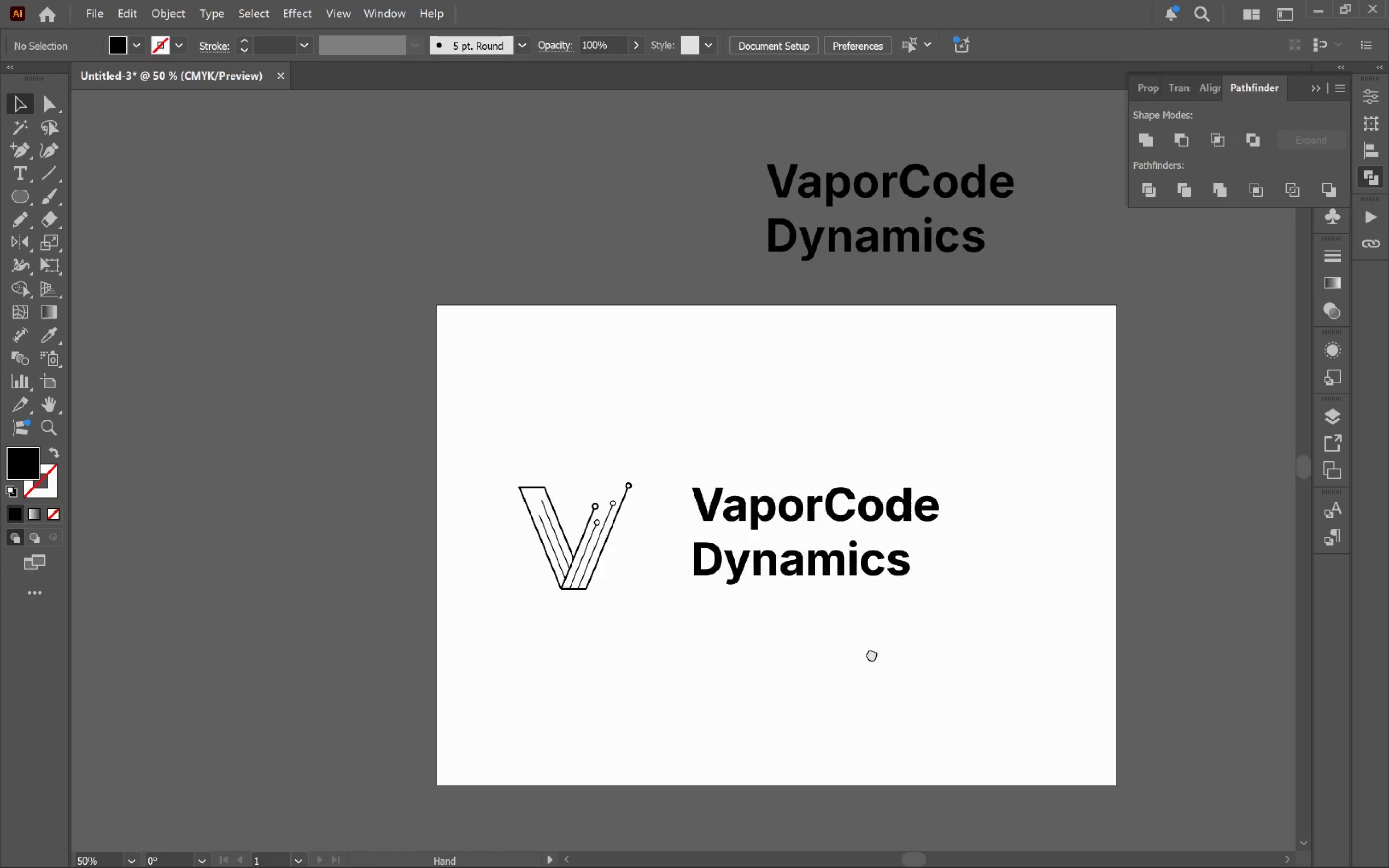 
hold_key(key=Space, duration=0.47)
 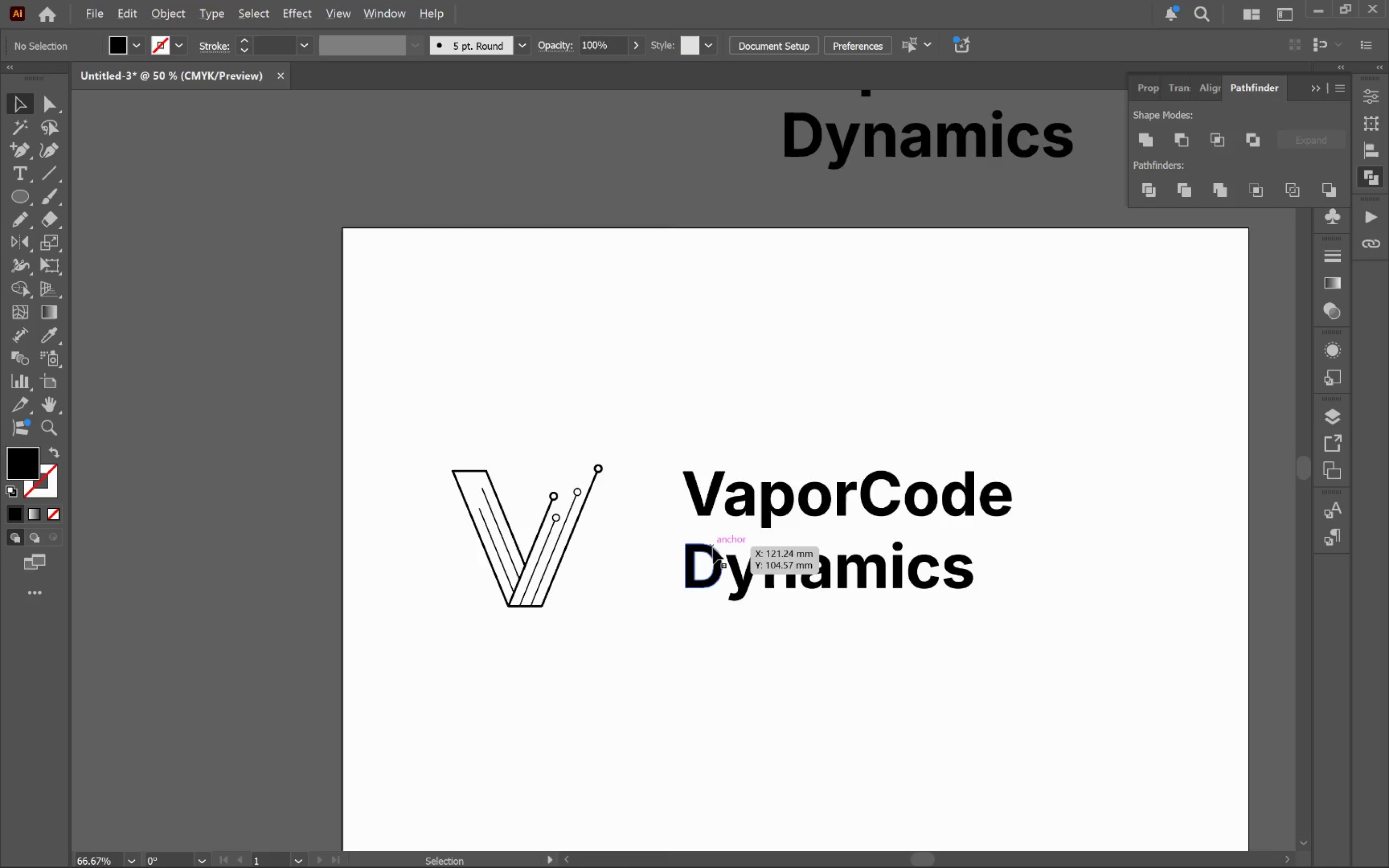 
left_click_drag(start_coordinate=[1023, 657], to_coordinate=[871, 655])
 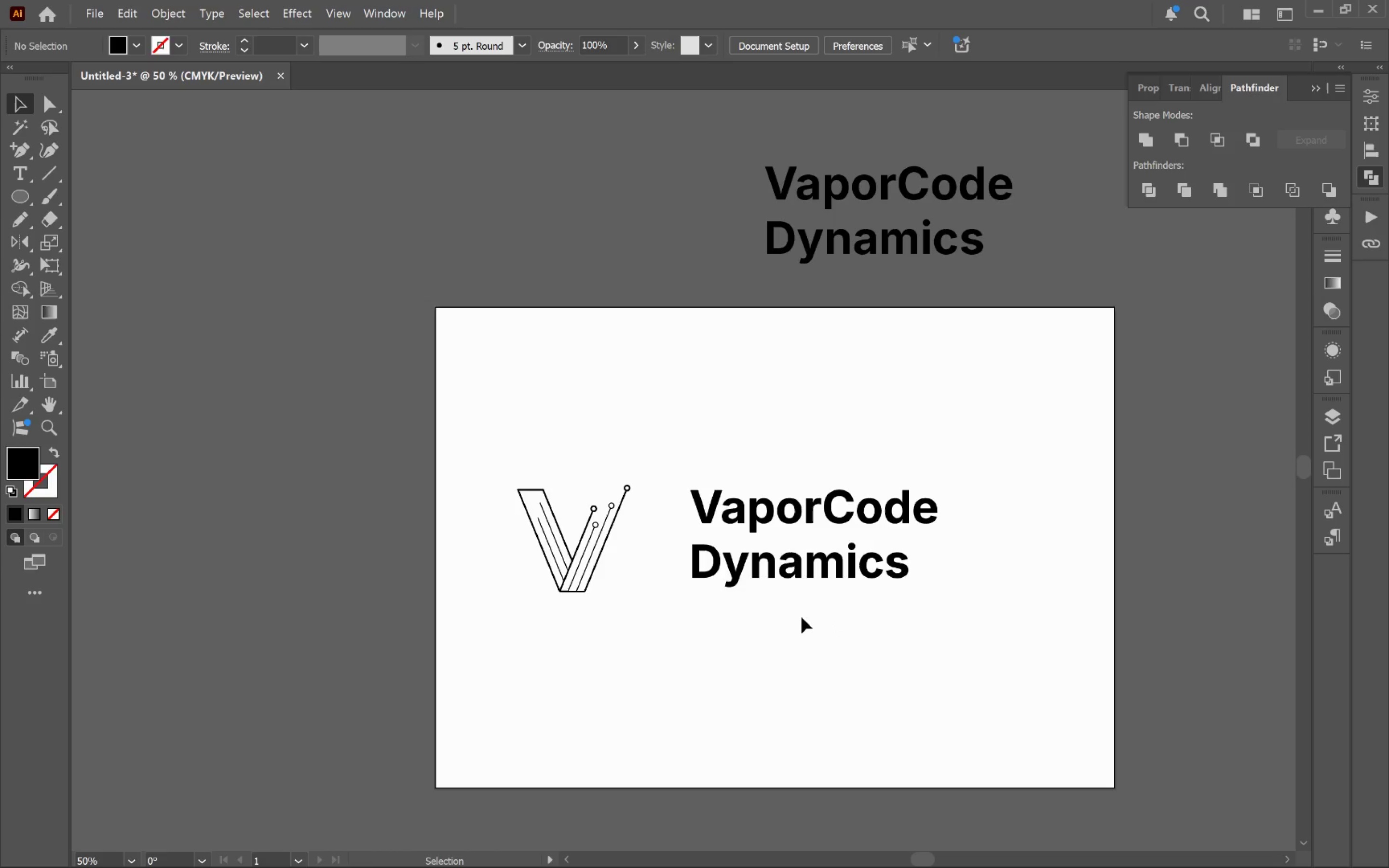 
scroll: coordinate [830, 621], scroll_direction: down, amount: 2.0
 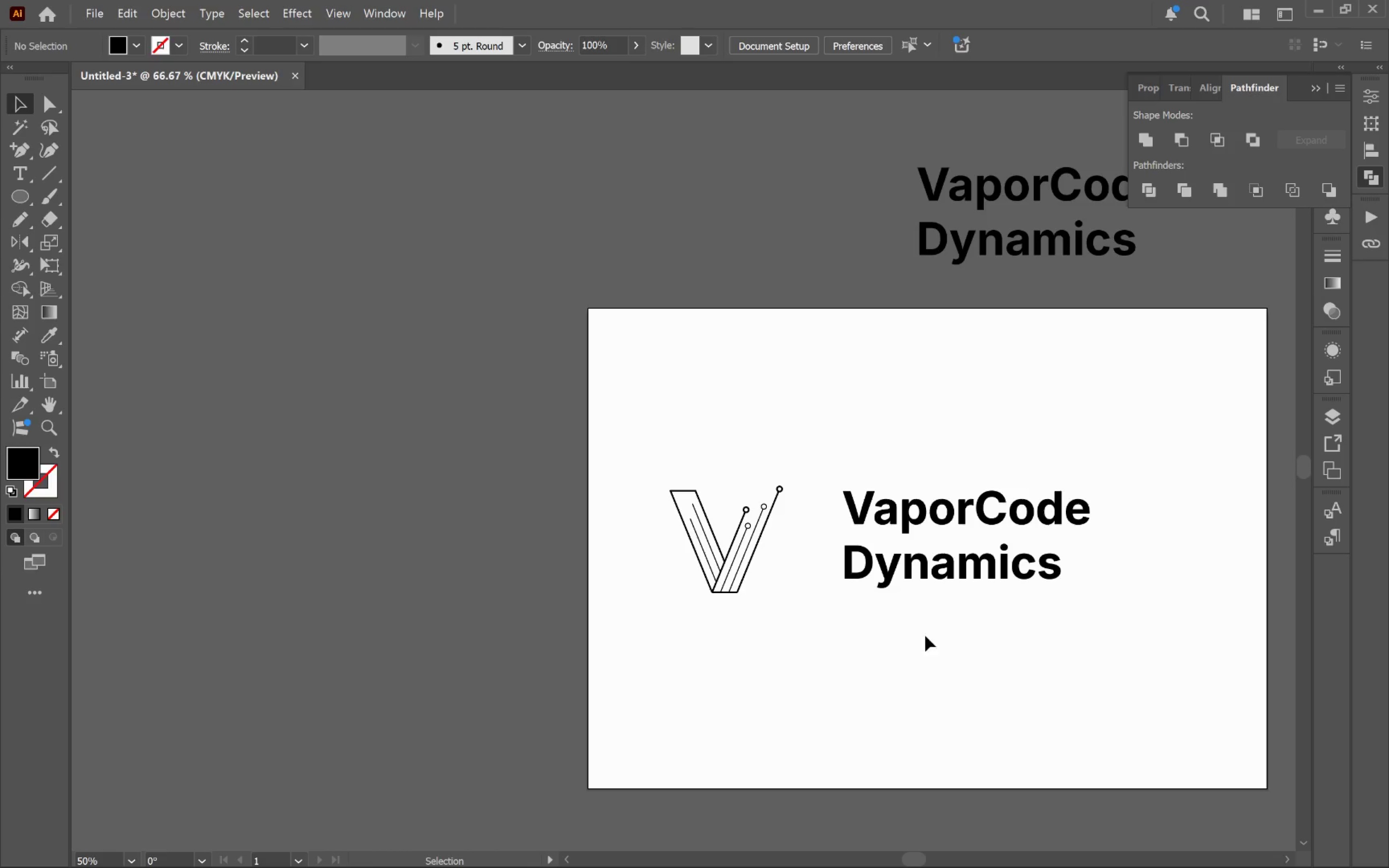 
hold_key(key=AltLeft, duration=0.63)
scroll: coordinate [713, 549], scroll_direction: up, amount: 1.0
 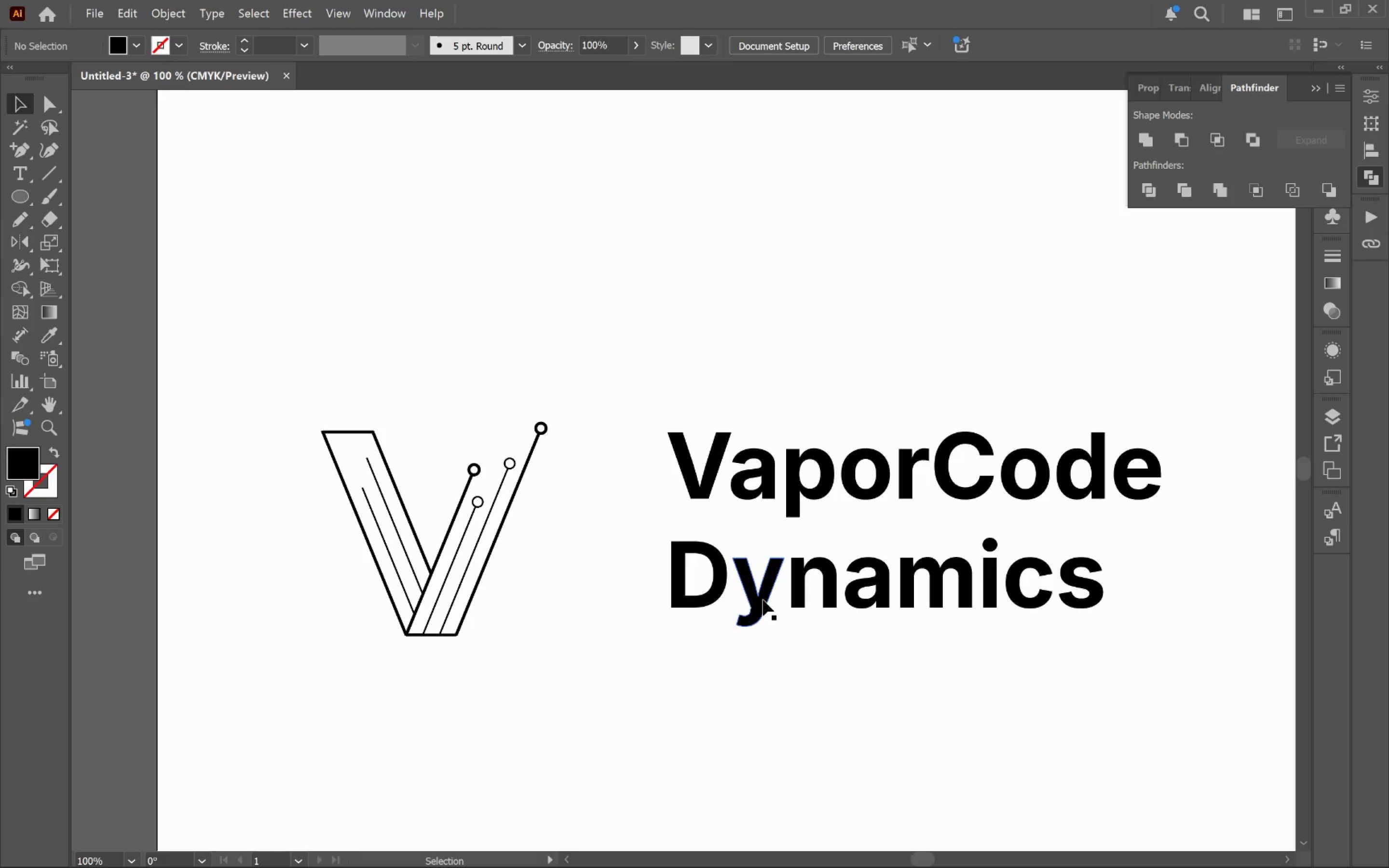 
left_click_drag(start_coordinate=[763, 600], to_coordinate=[704, 598])
 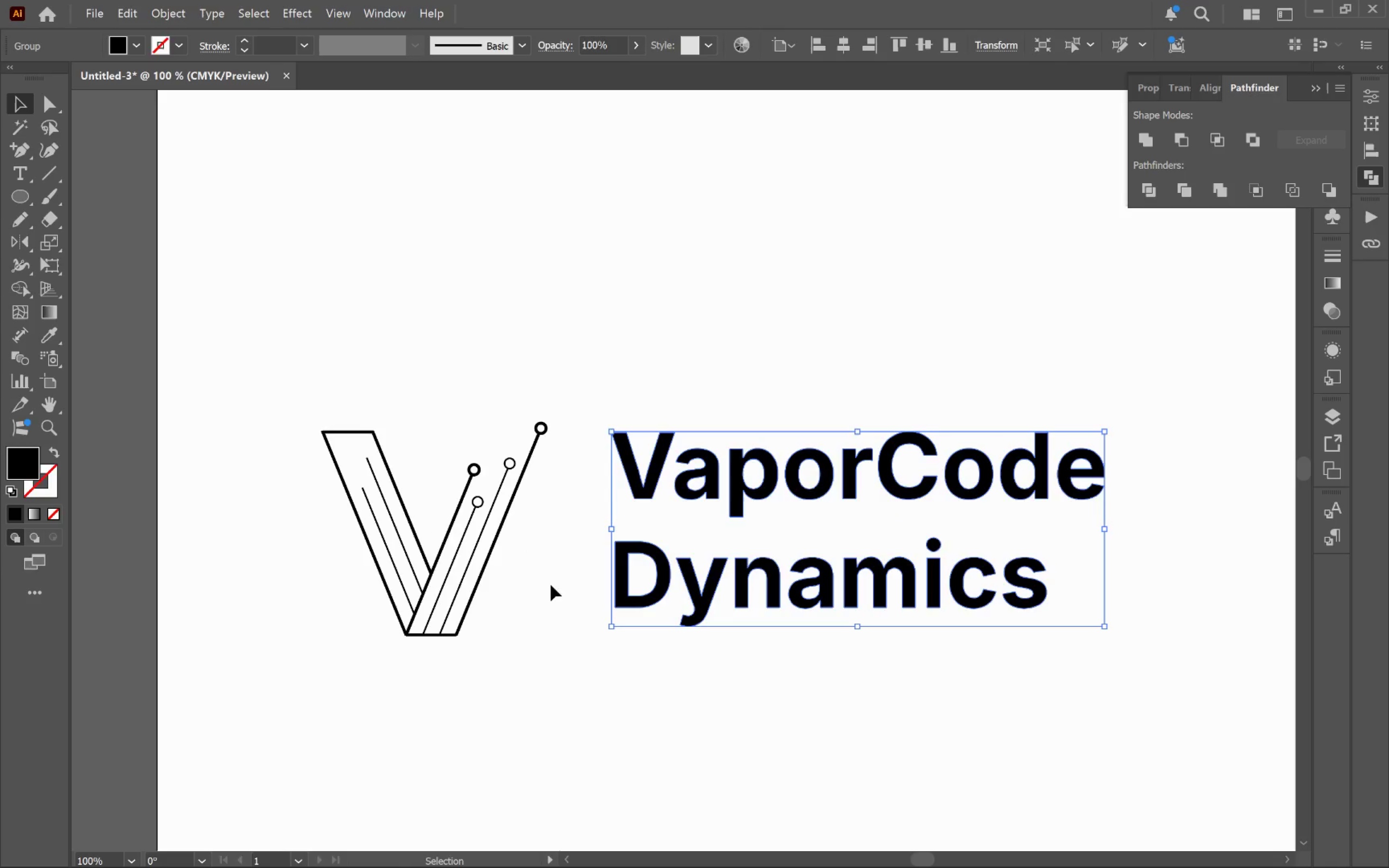 
hold_key(key=ShiftLeft, duration=1.35)
 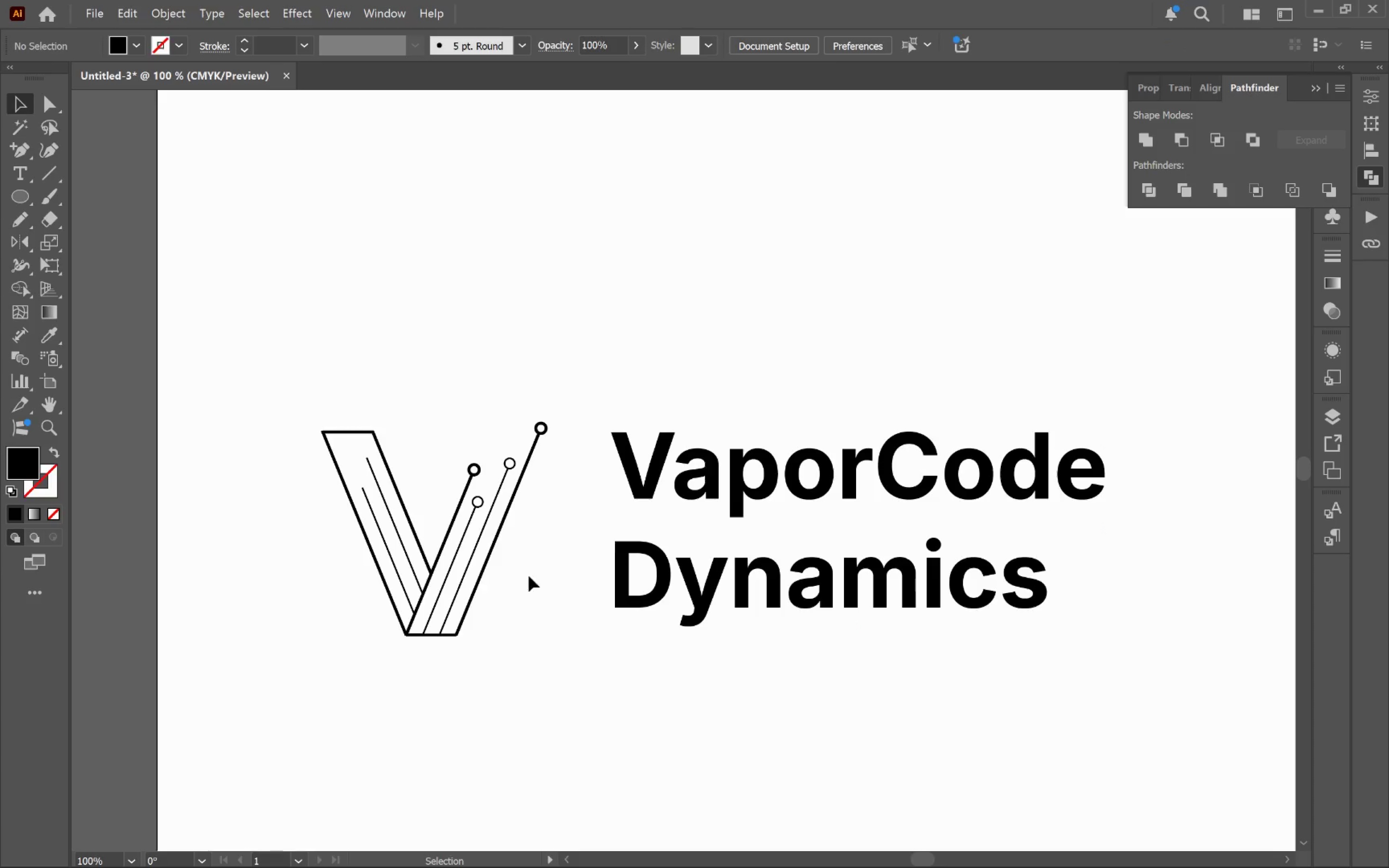 
left_click([457, 624])
 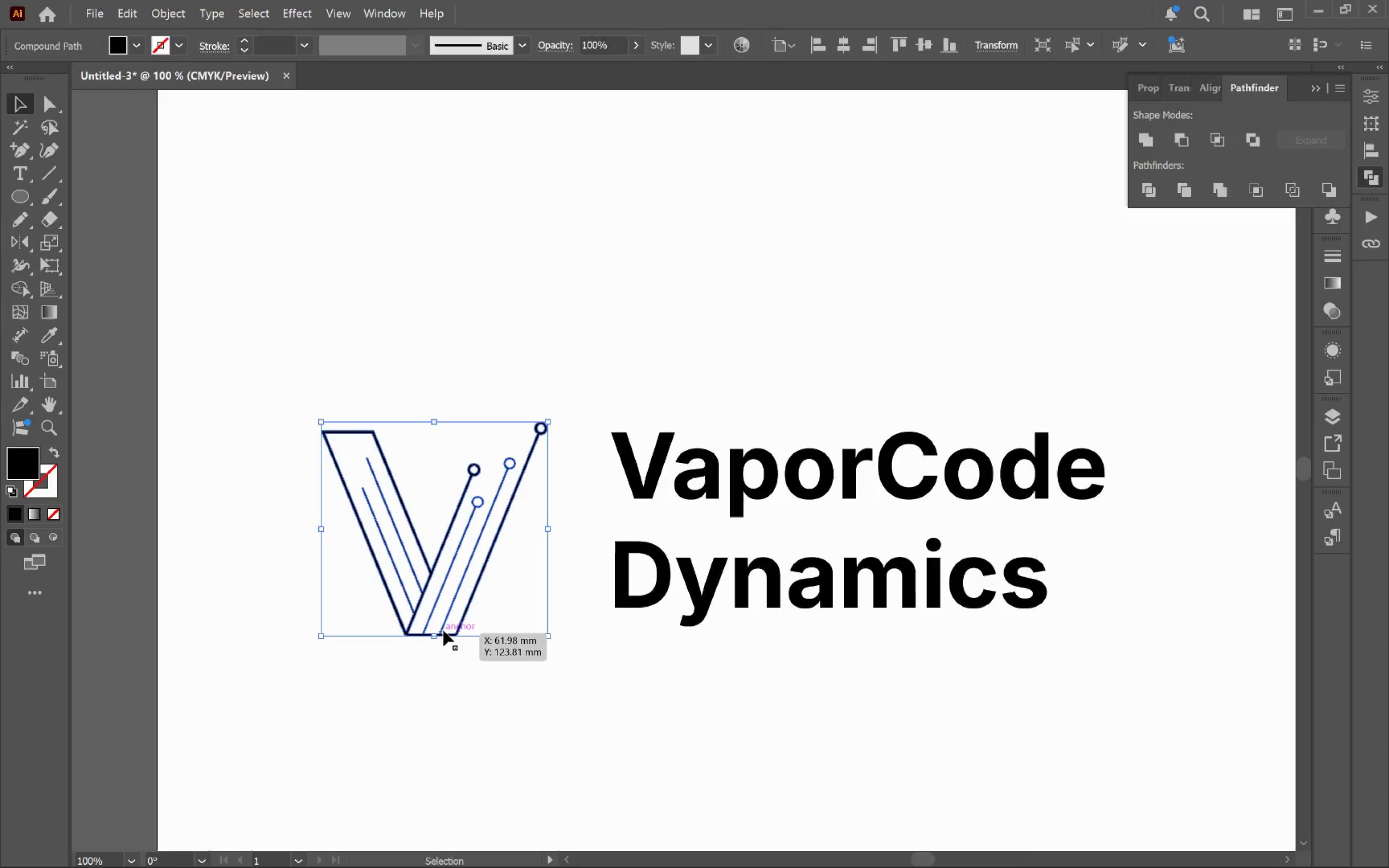 
hold_key(key=ShiftLeft, duration=0.71)
left_click([664, 587])
 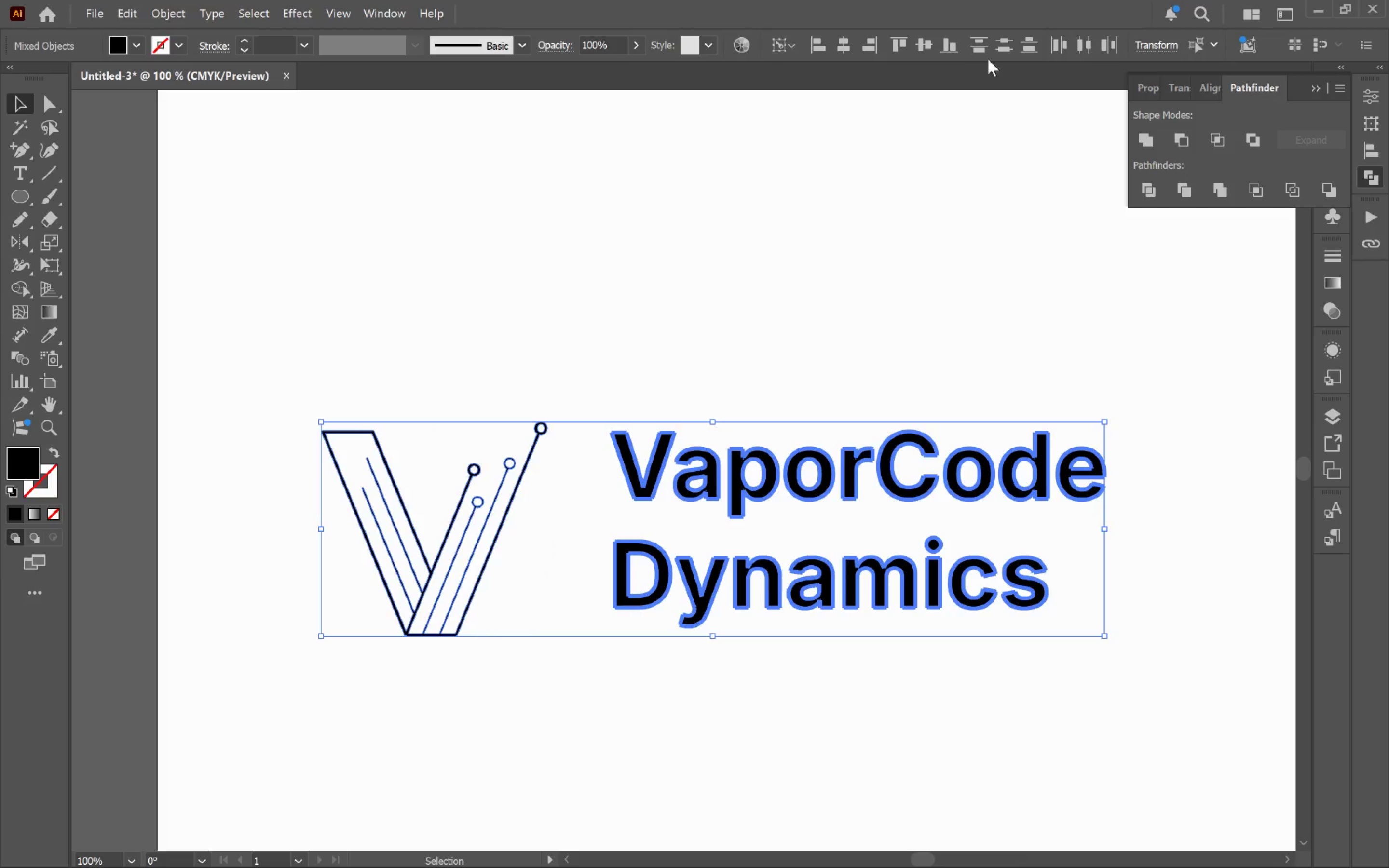 
left_click([926, 46])
 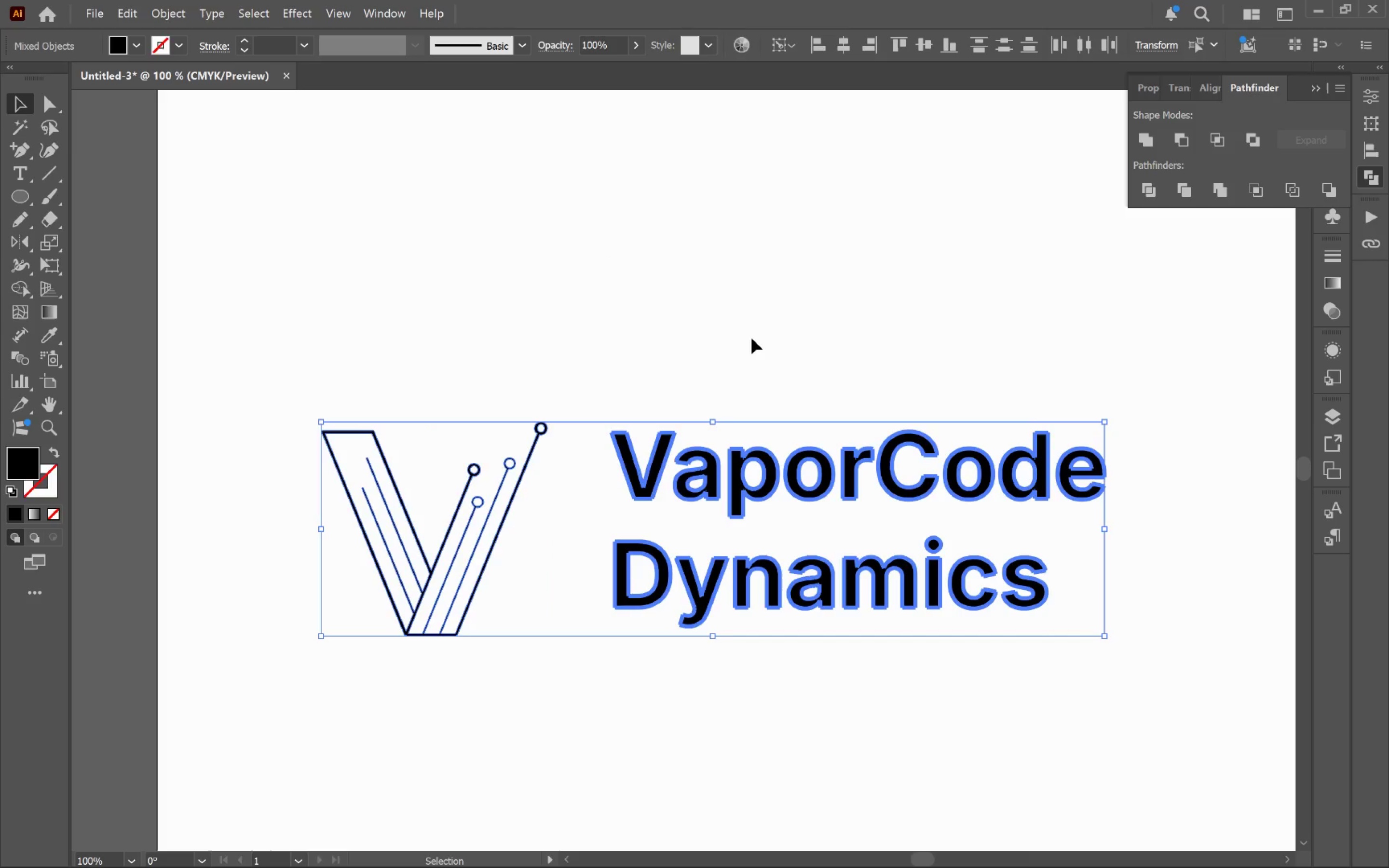 
wait(7.29)
 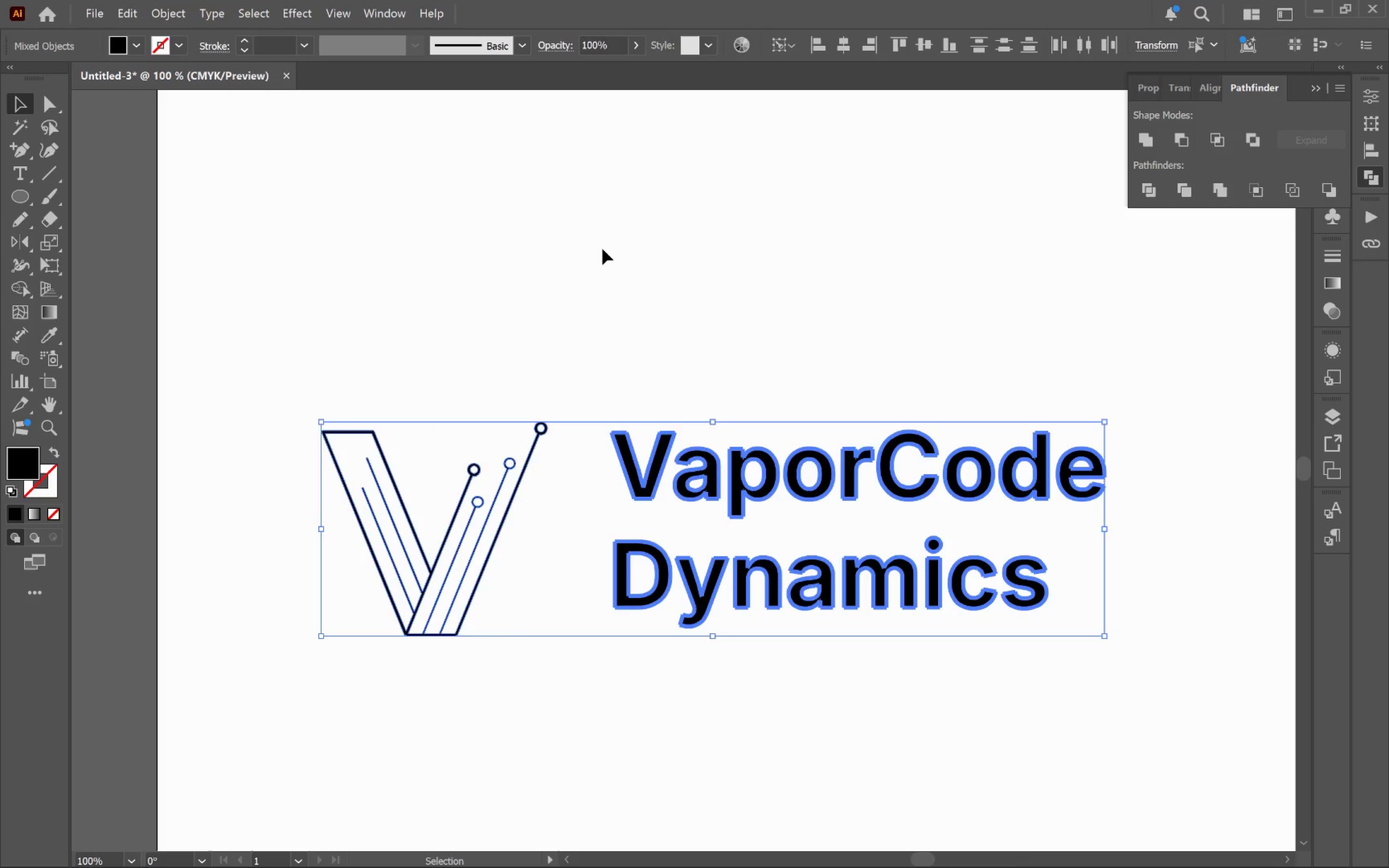 
left_click([527, 380])
 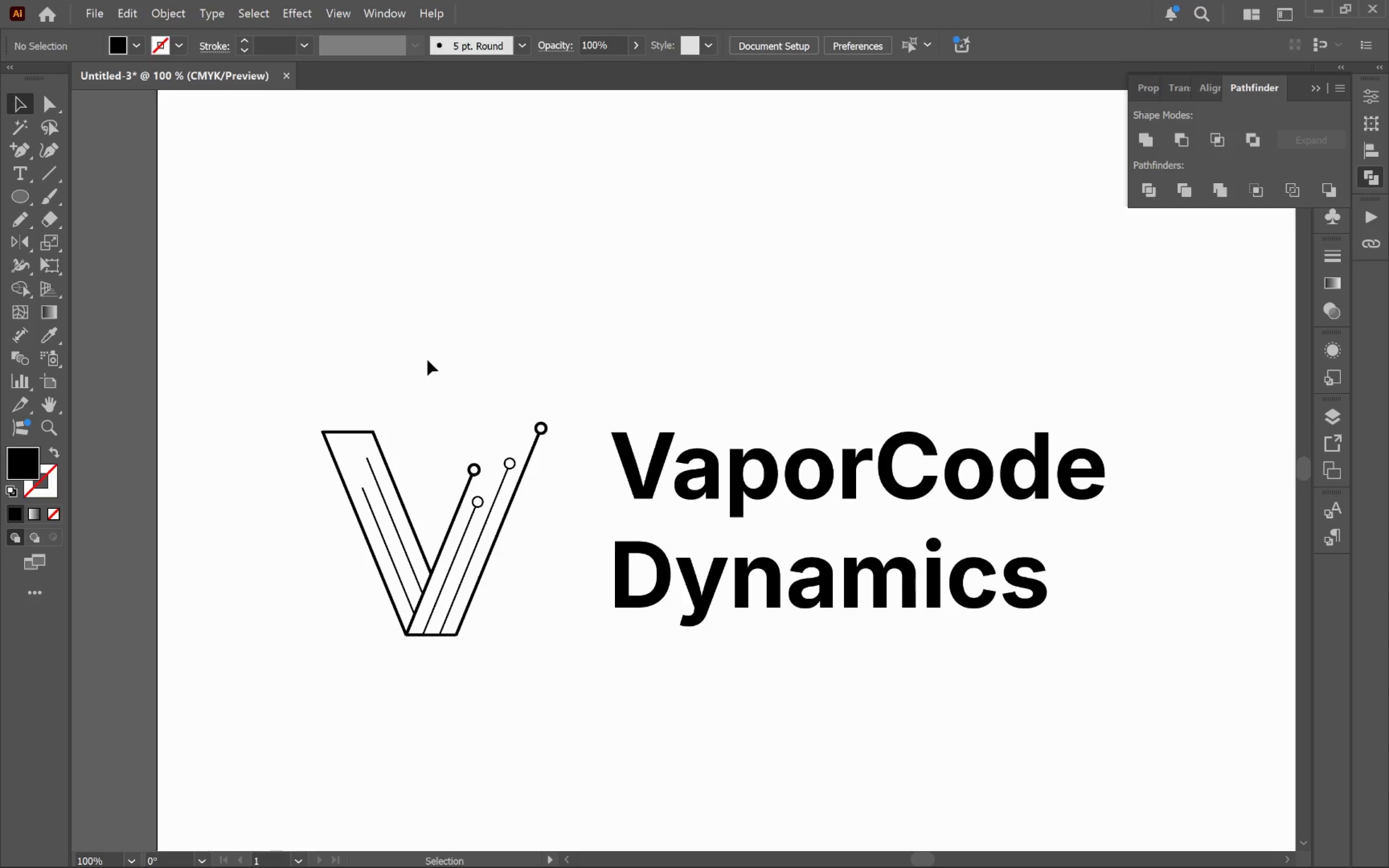 
hold_key(key=AltLeft, duration=0.57)
 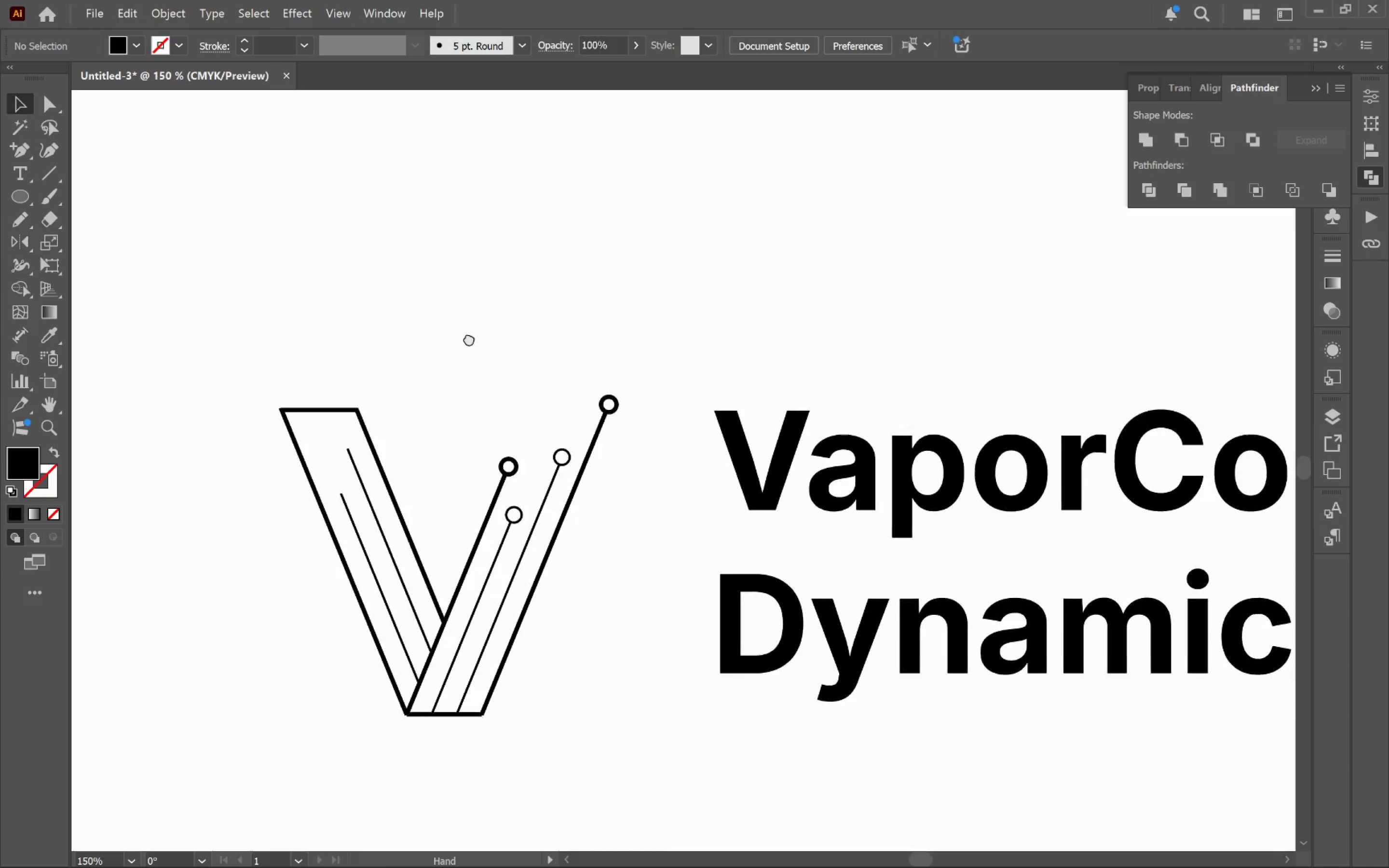 
hold_key(key=Space, duration=0.68)
 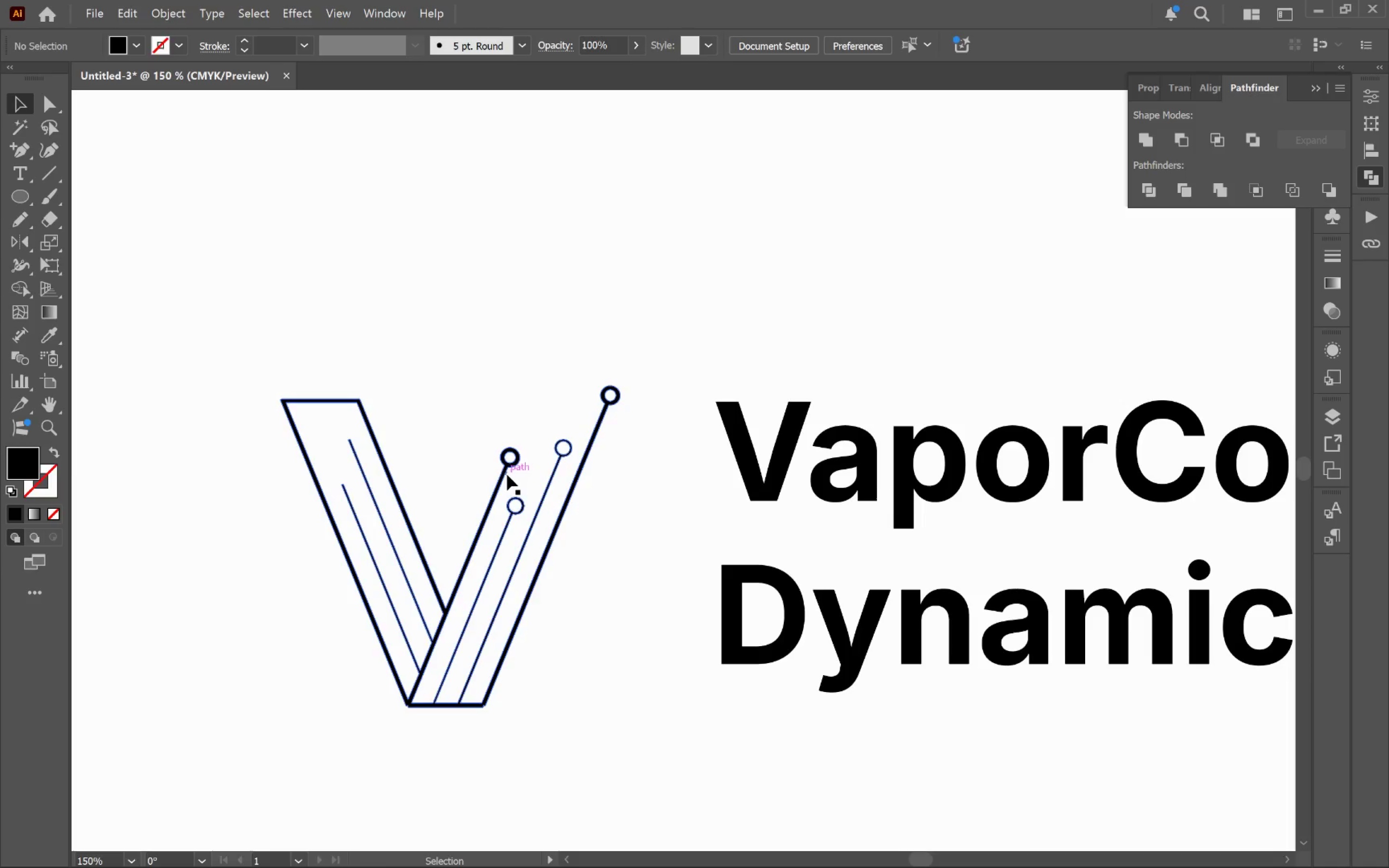 
scroll: coordinate [423, 374], scroll_direction: up, amount: 1.0
 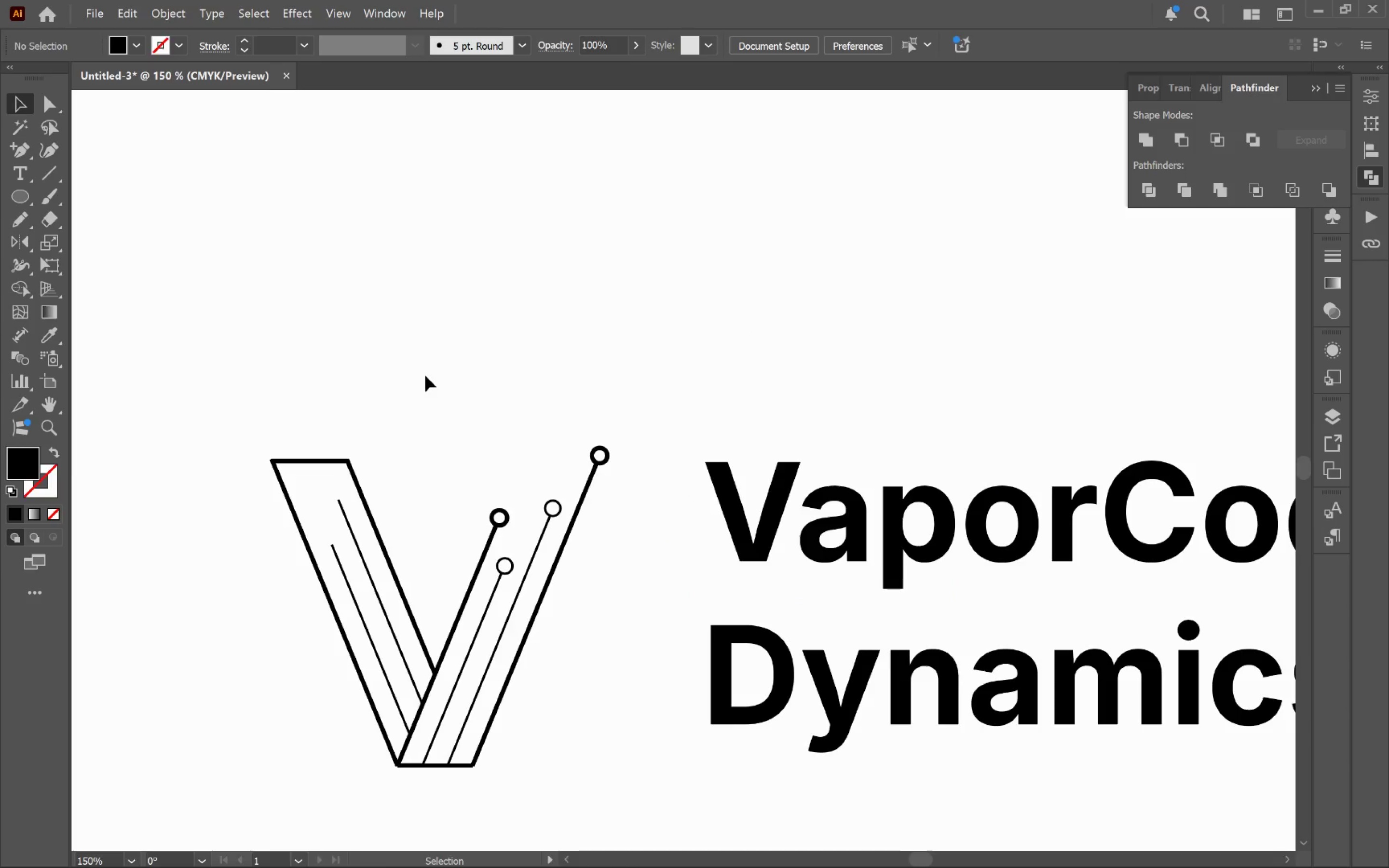 
left_click_drag(start_coordinate=[458, 393], to_coordinate=[470, 332])
 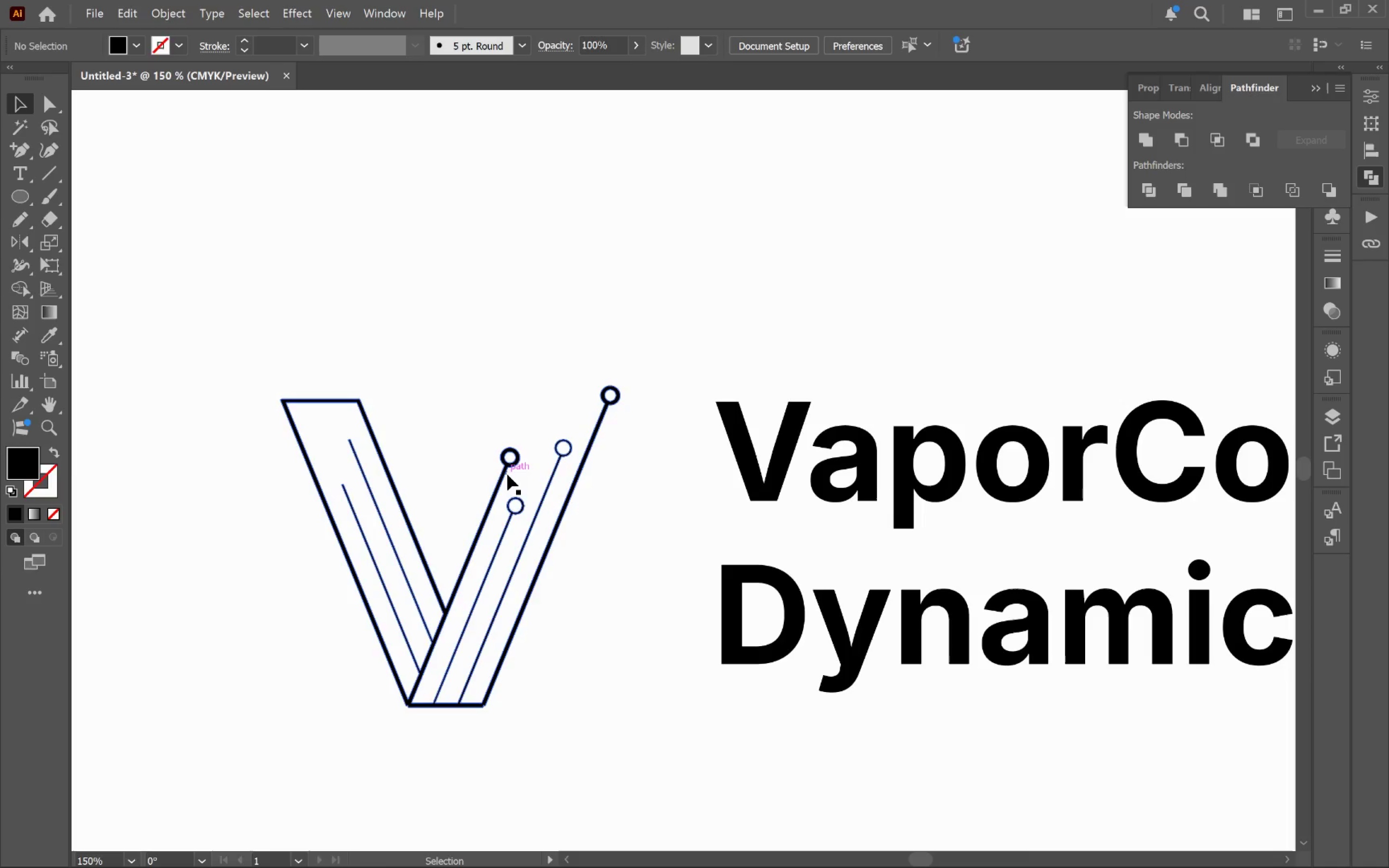 
left_click([507, 474])
 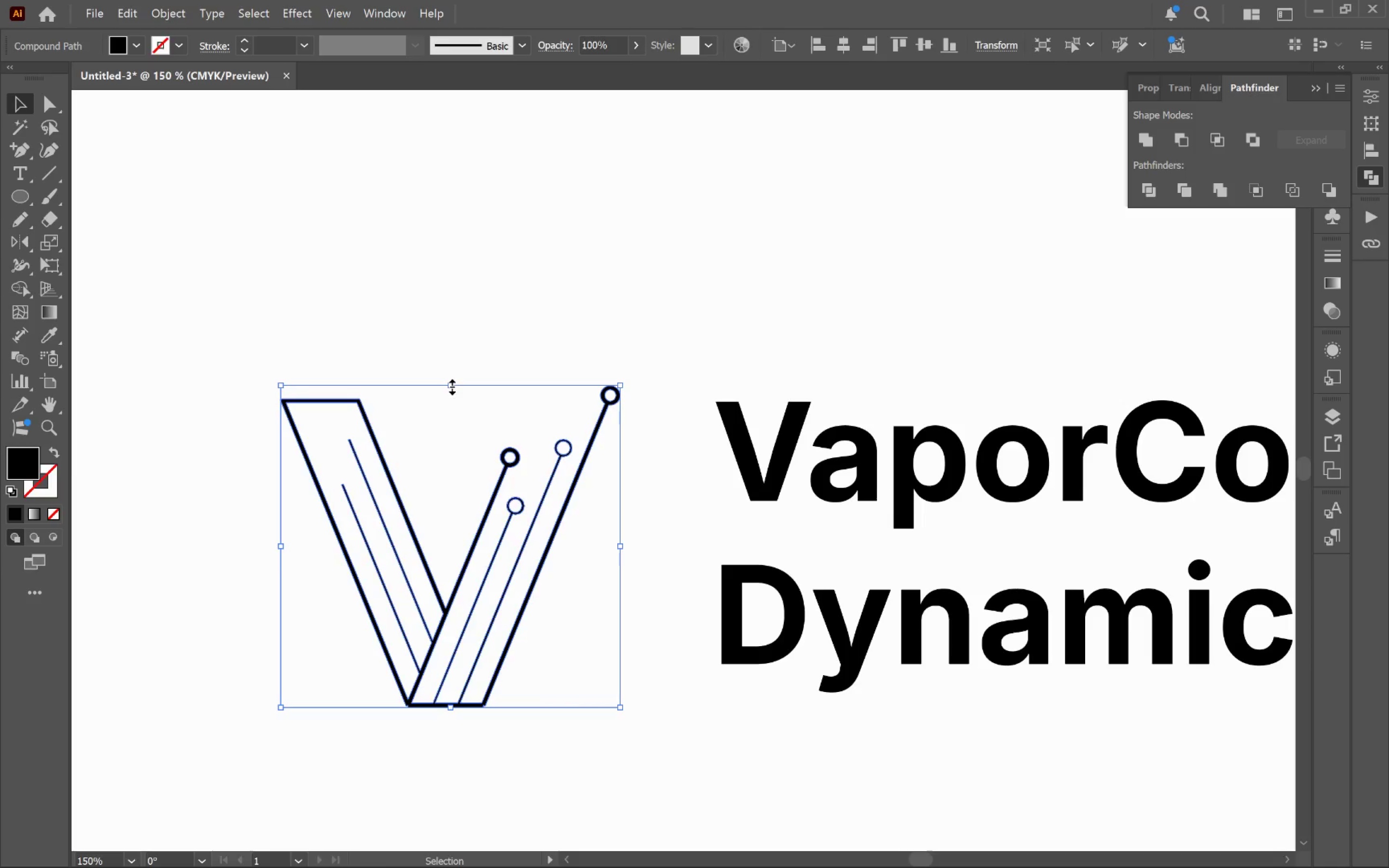 
left_click_drag(start_coordinate=[450, 385], to_coordinate=[450, 373])
 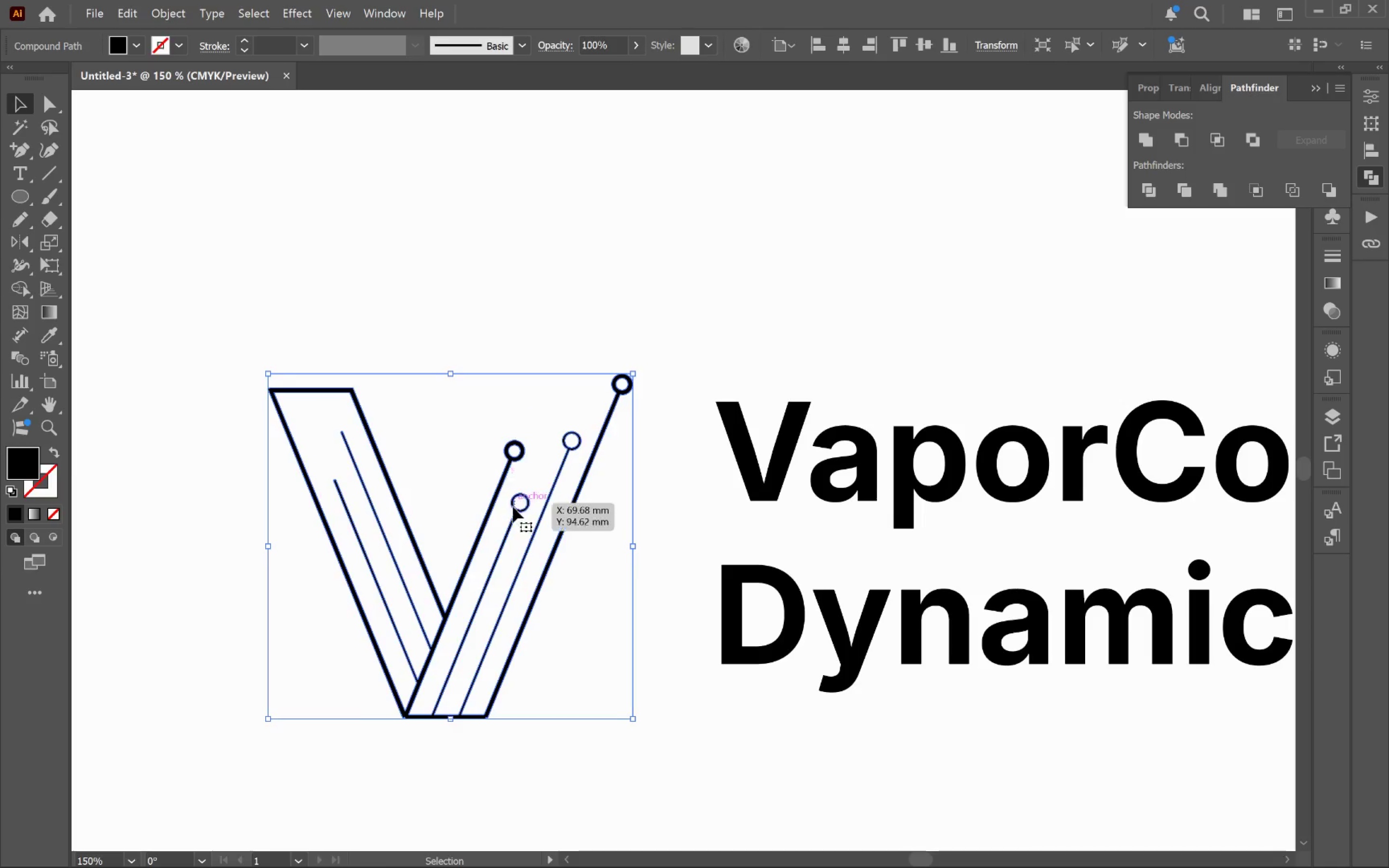 
hold_key(key=AltLeft, duration=1.08)
 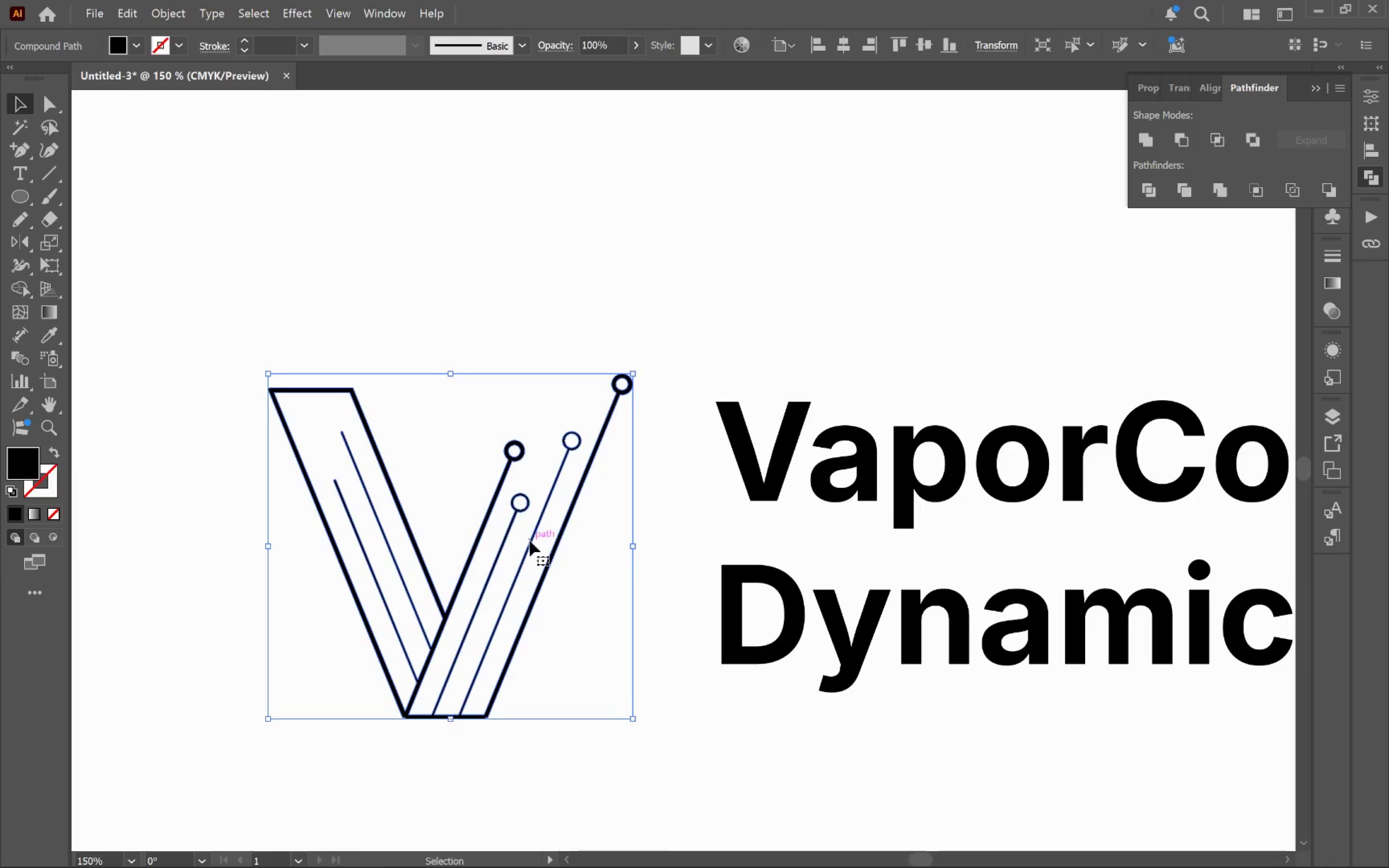 
hold_key(key=ShiftLeft, duration=1.02)
 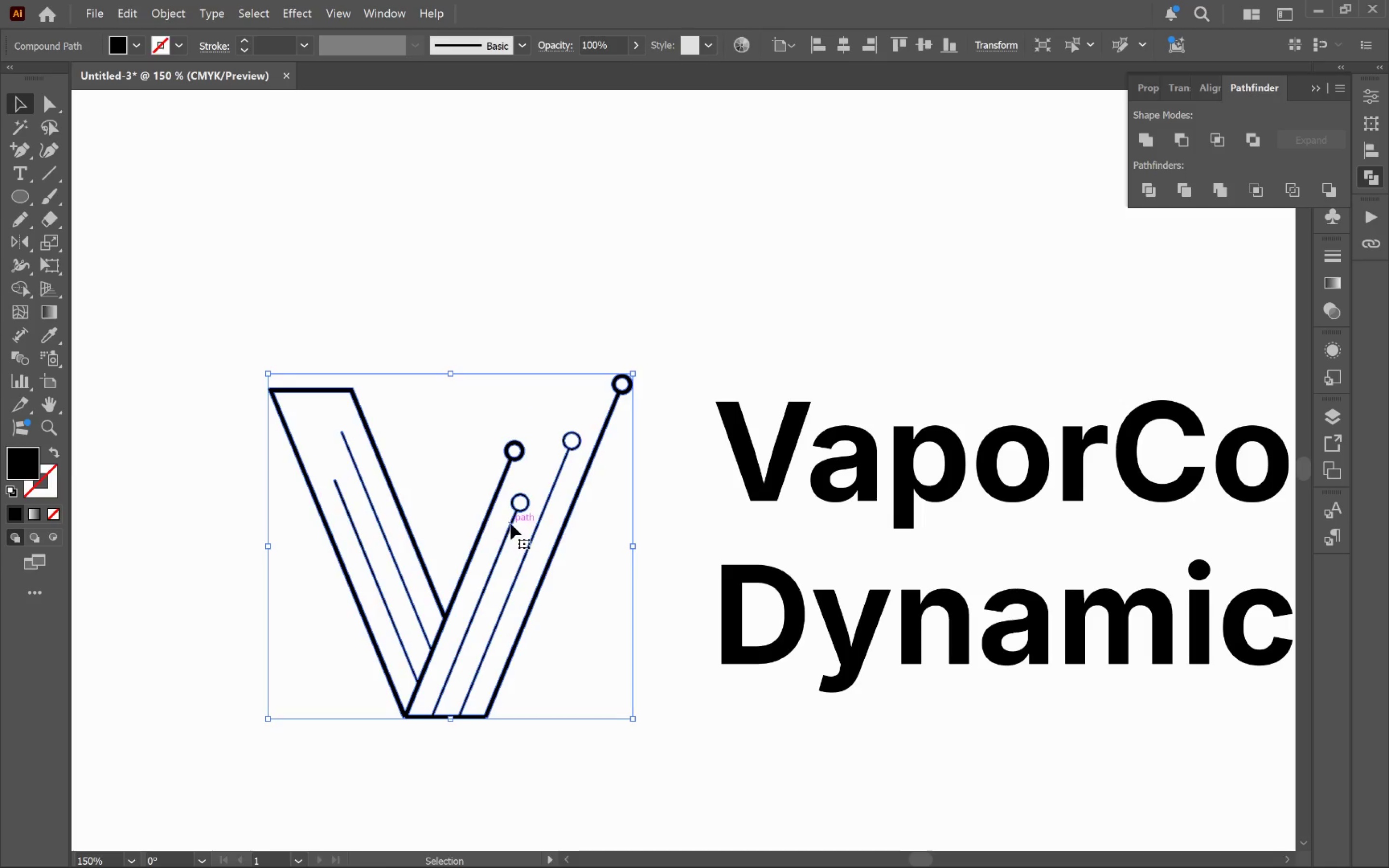 
left_click_drag(start_coordinate=[511, 520], to_coordinate=[507, 500])
 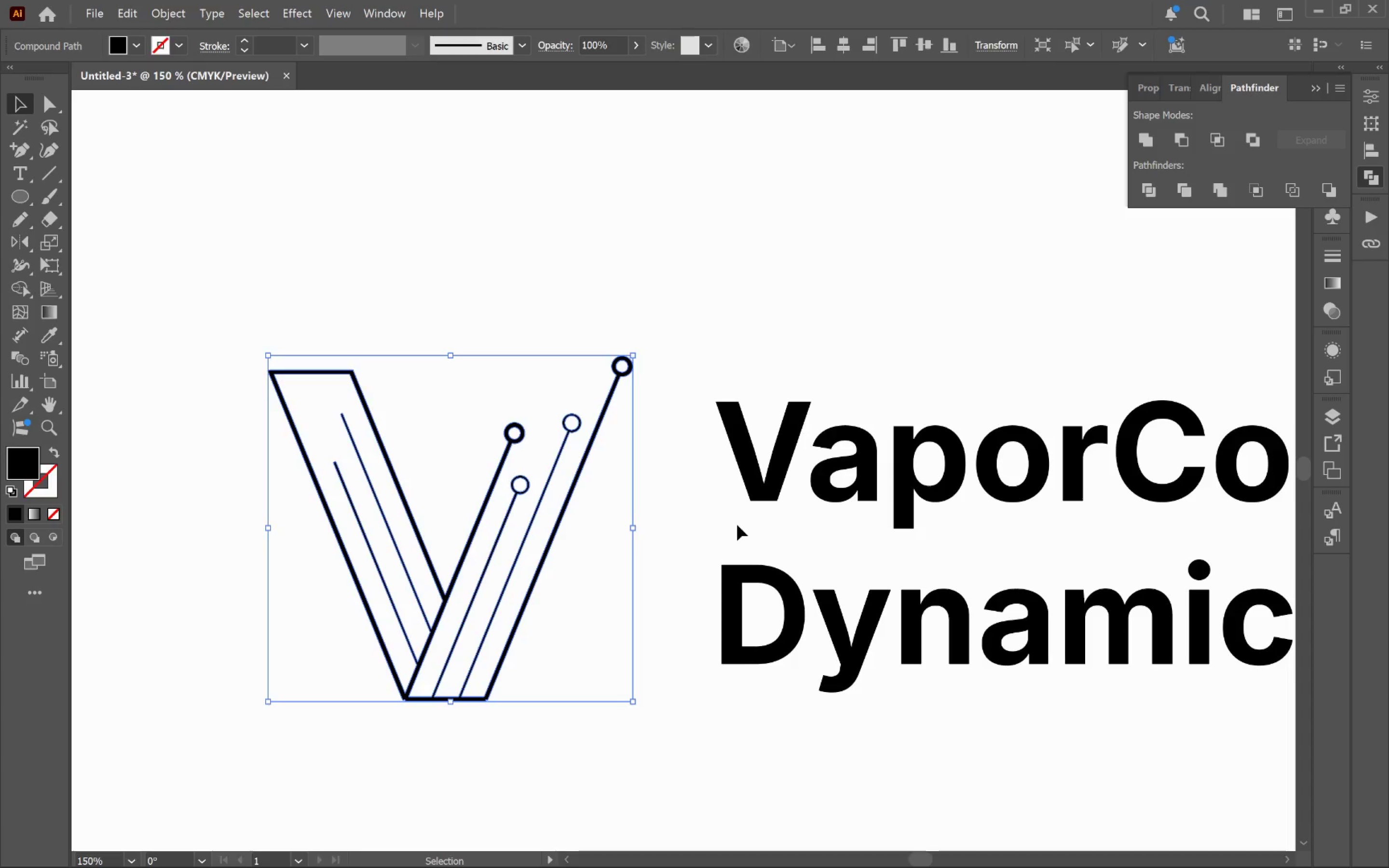 
hold_key(key=ShiftLeft, duration=3.02)
 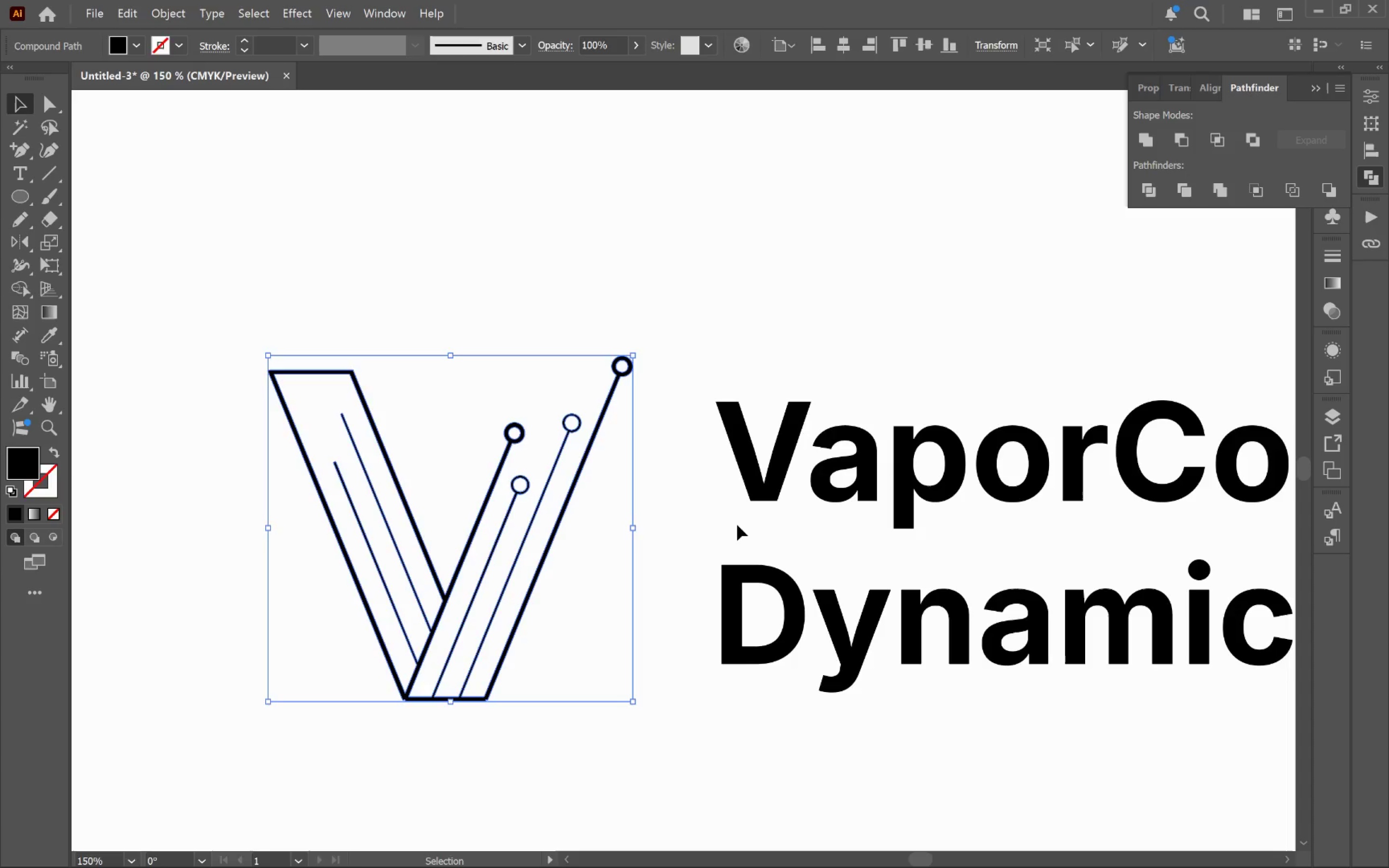 
left_click([737, 525])
 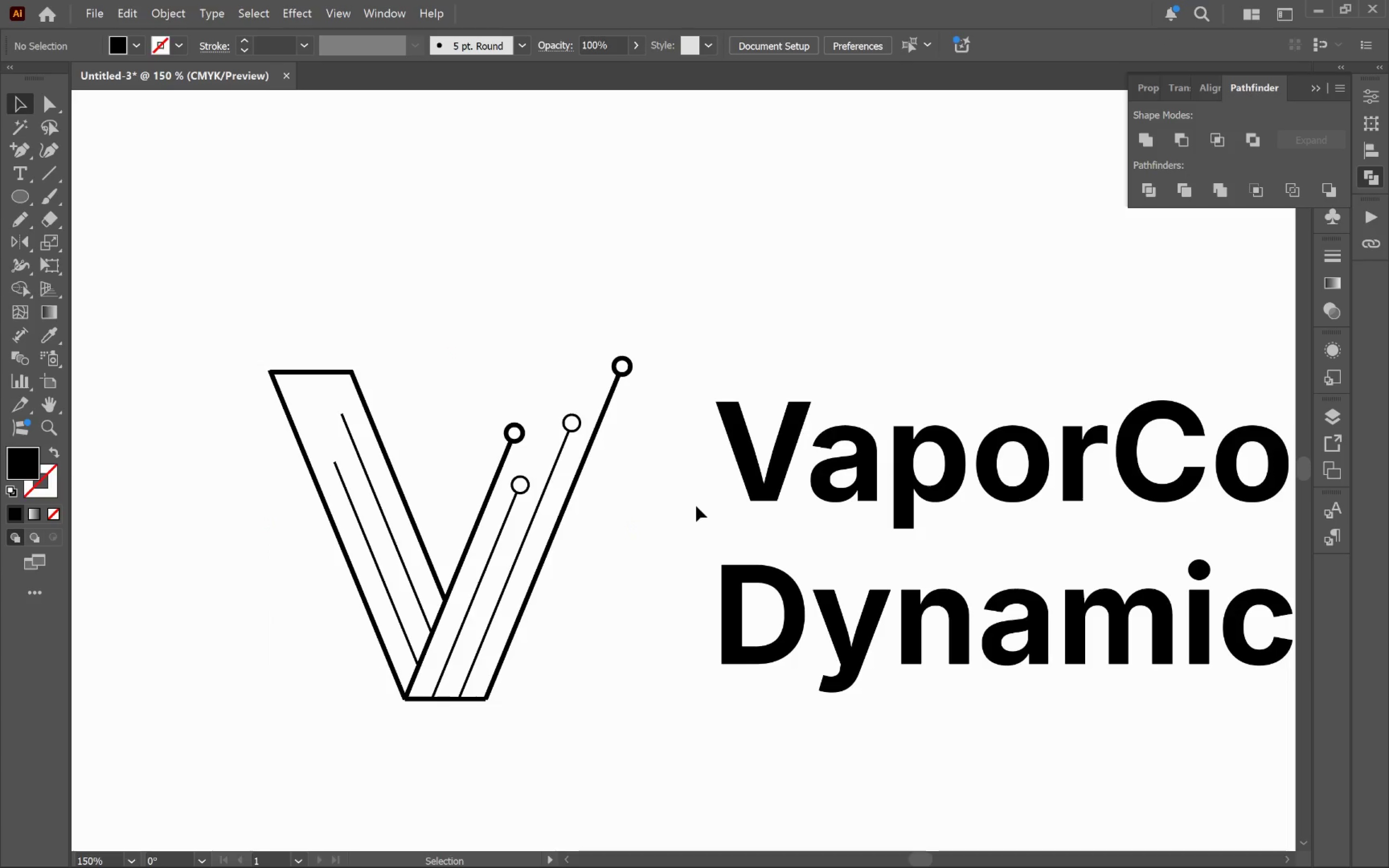 
hold_key(key=AltLeft, duration=0.59)
 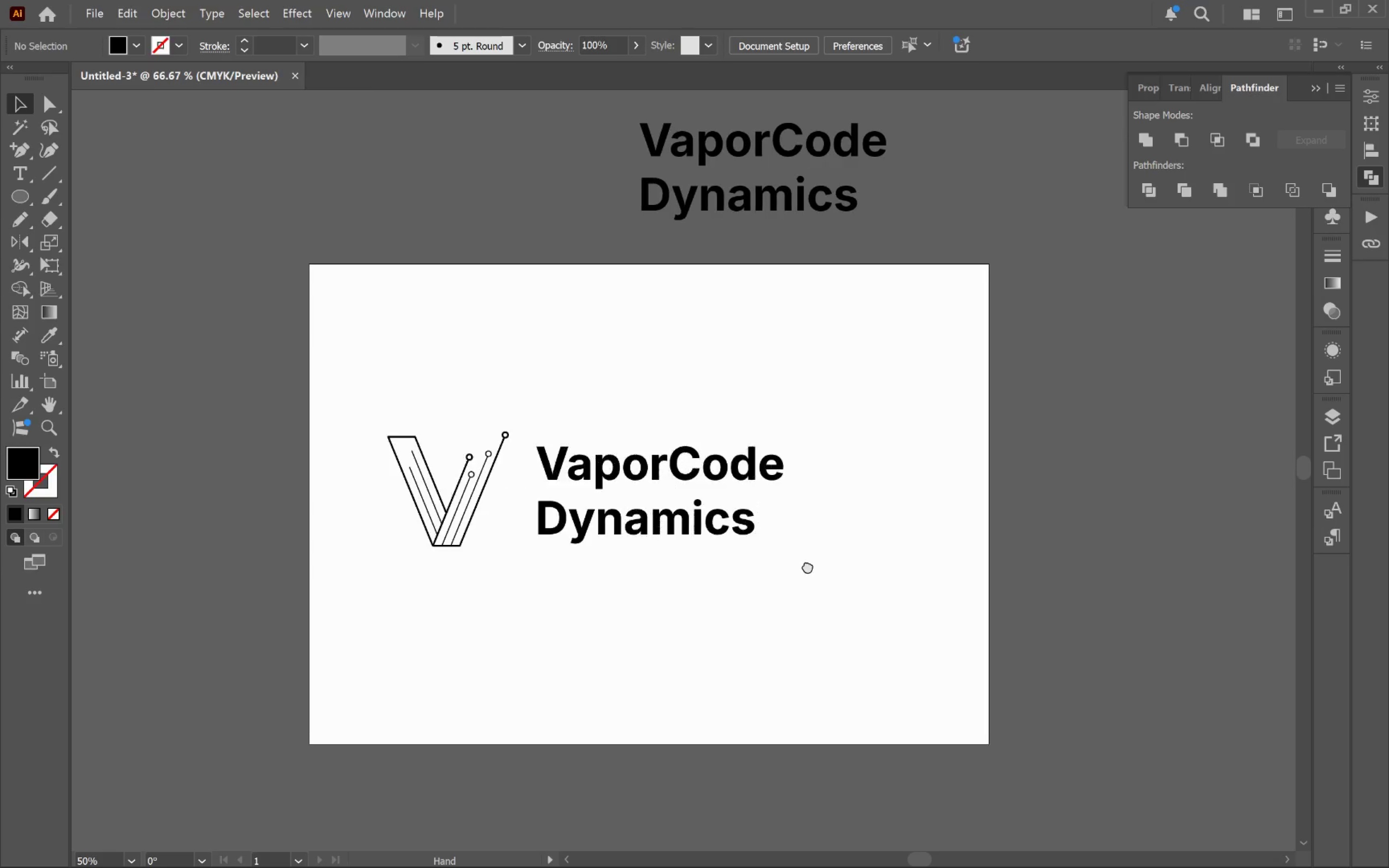 
hold_key(key=Space, duration=0.5)
 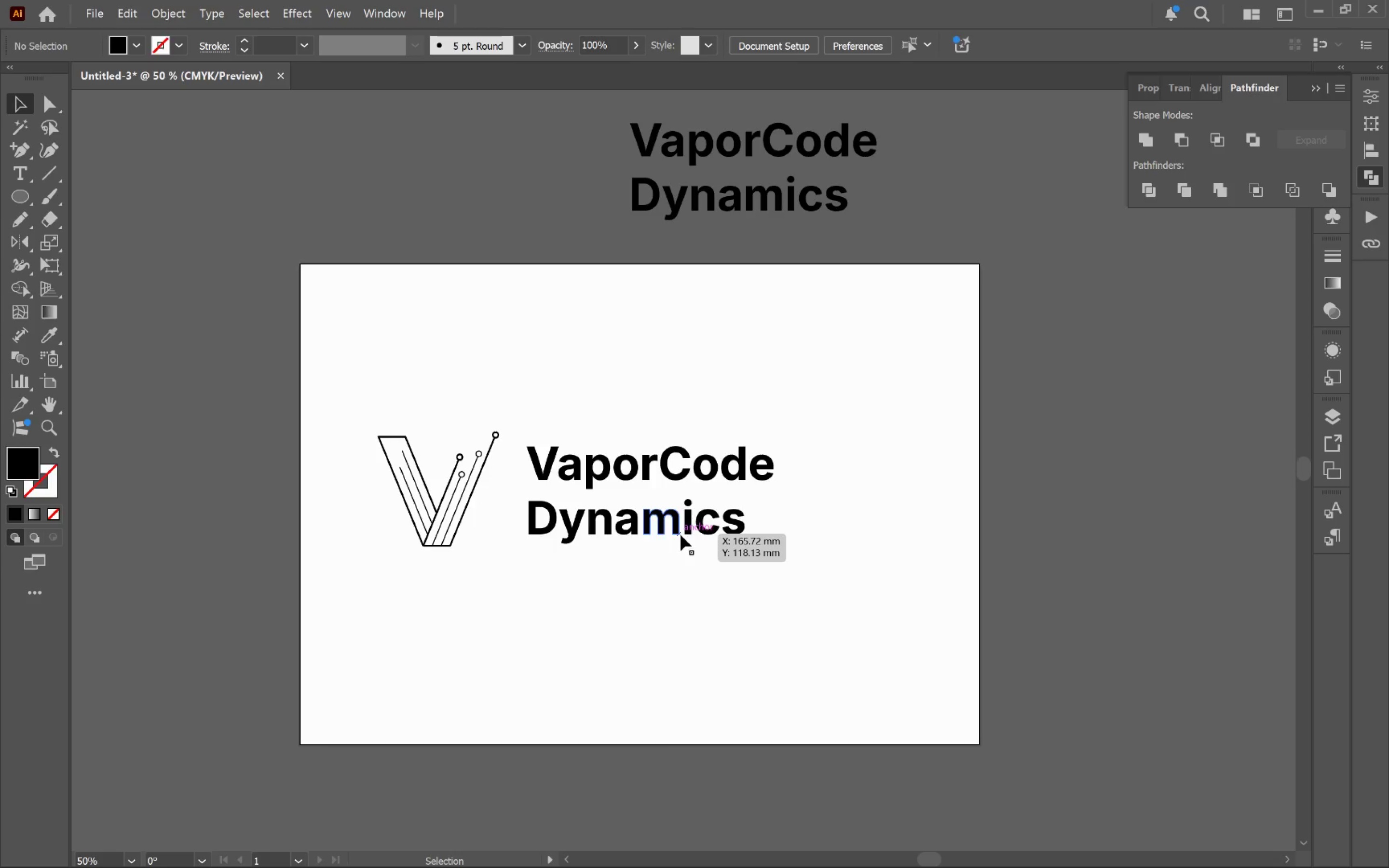 
left_click_drag(start_coordinate=[983, 582], to_coordinate=[804, 565])
 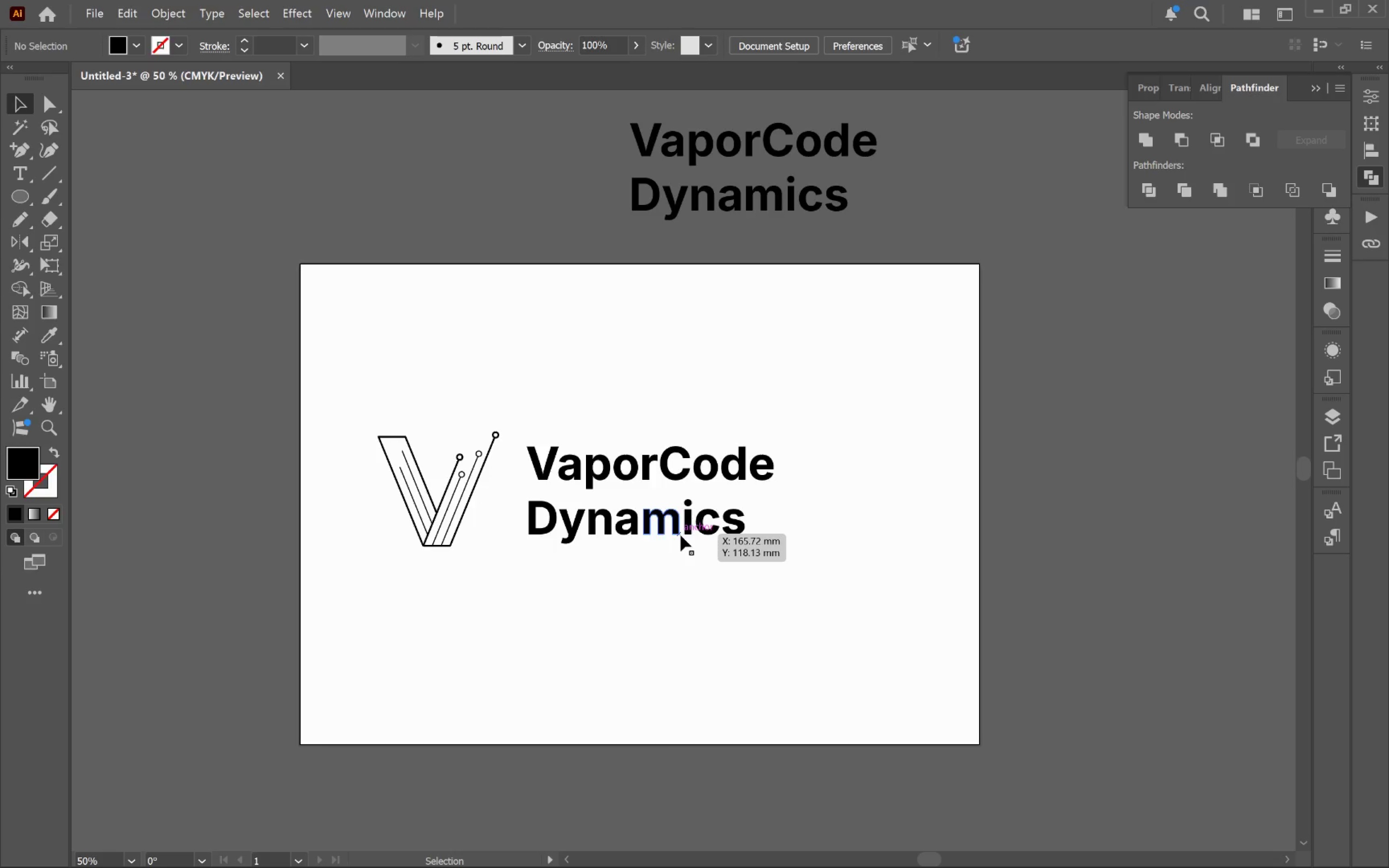 
scroll: coordinate [700, 493], scroll_direction: down, amount: 2.0
 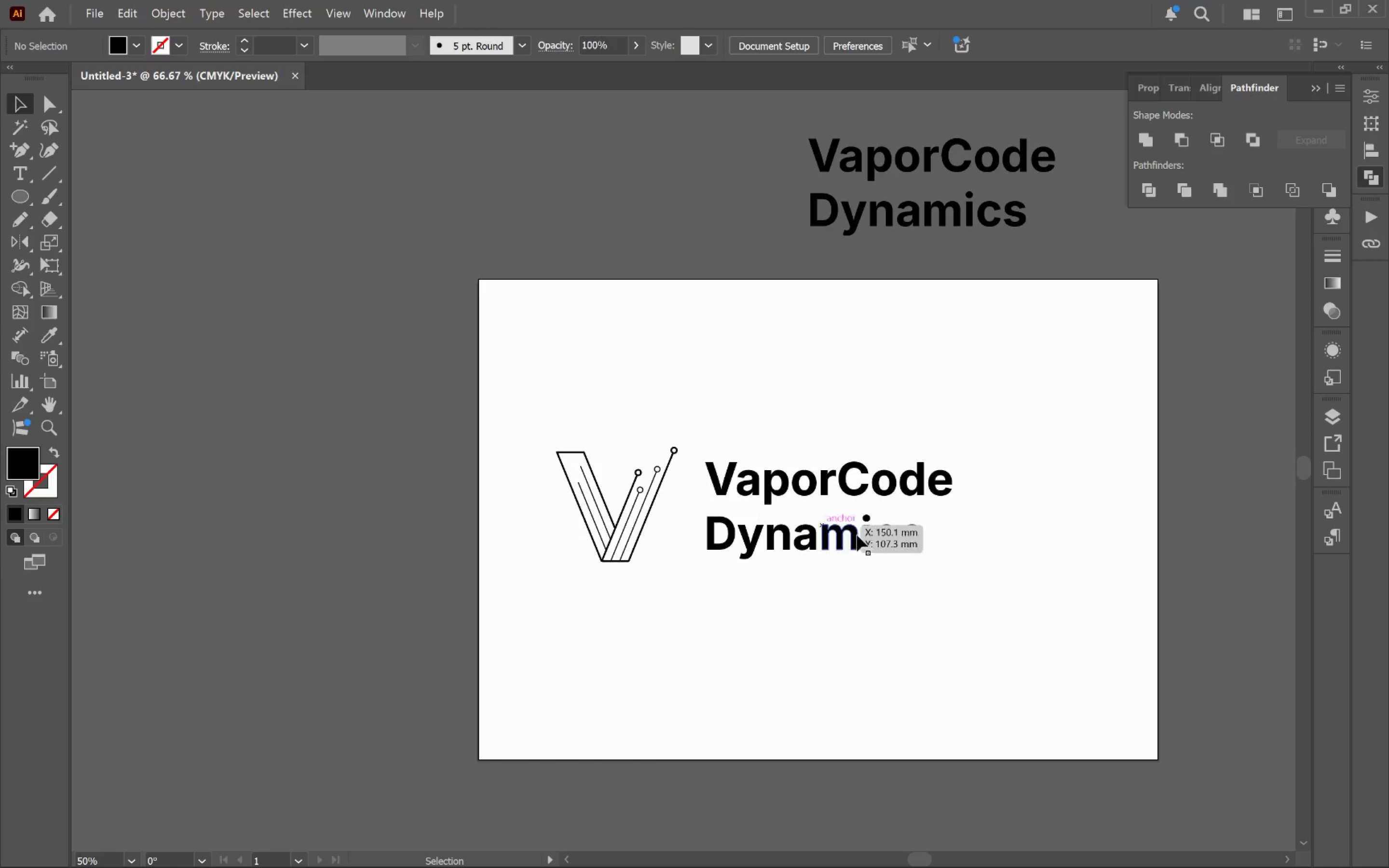 
left_click_drag(start_coordinate=[681, 535], to_coordinate=[671, 532])
 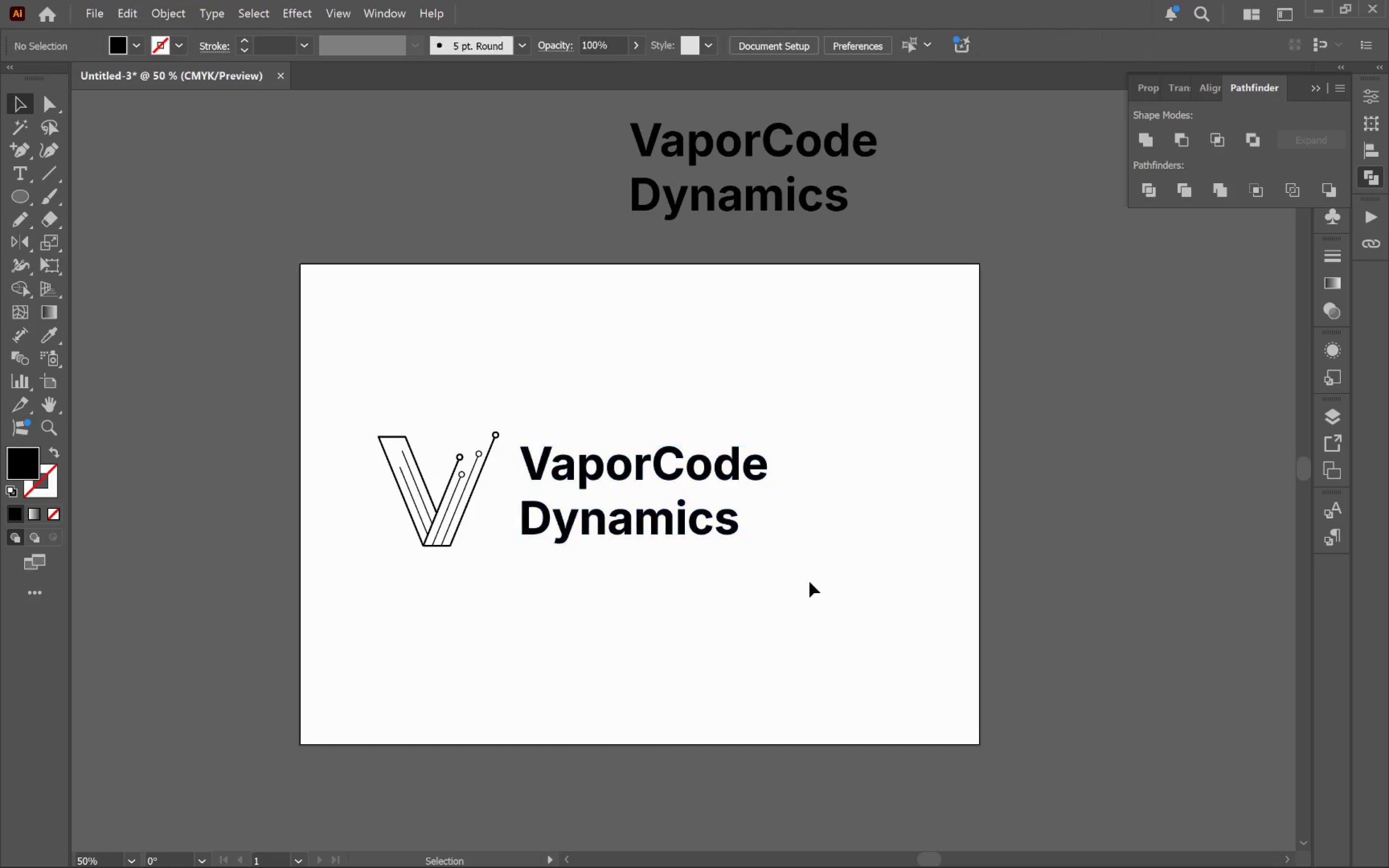 
hold_key(key=ShiftLeft, duration=1.32)
 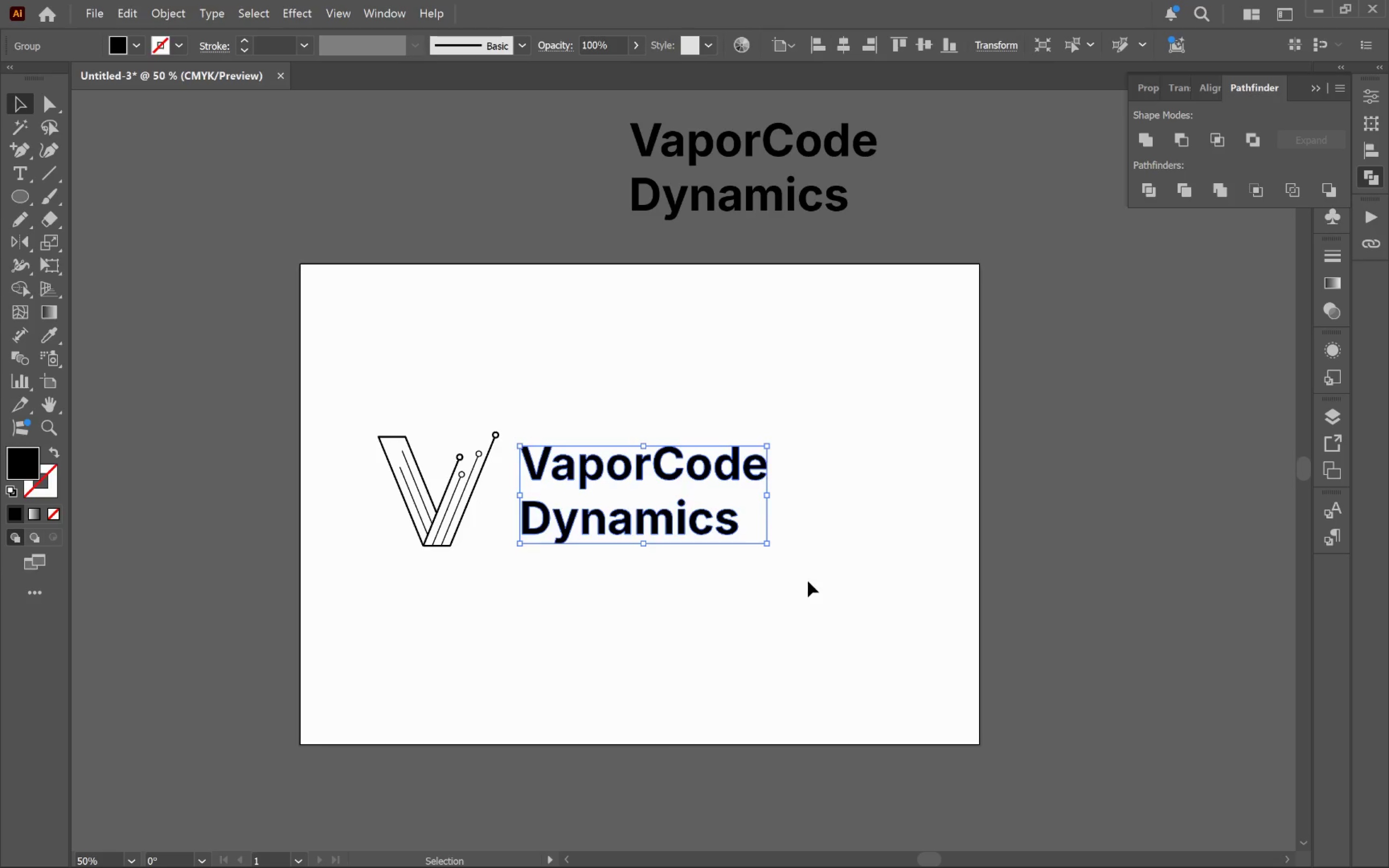 
left_click([809, 582])
 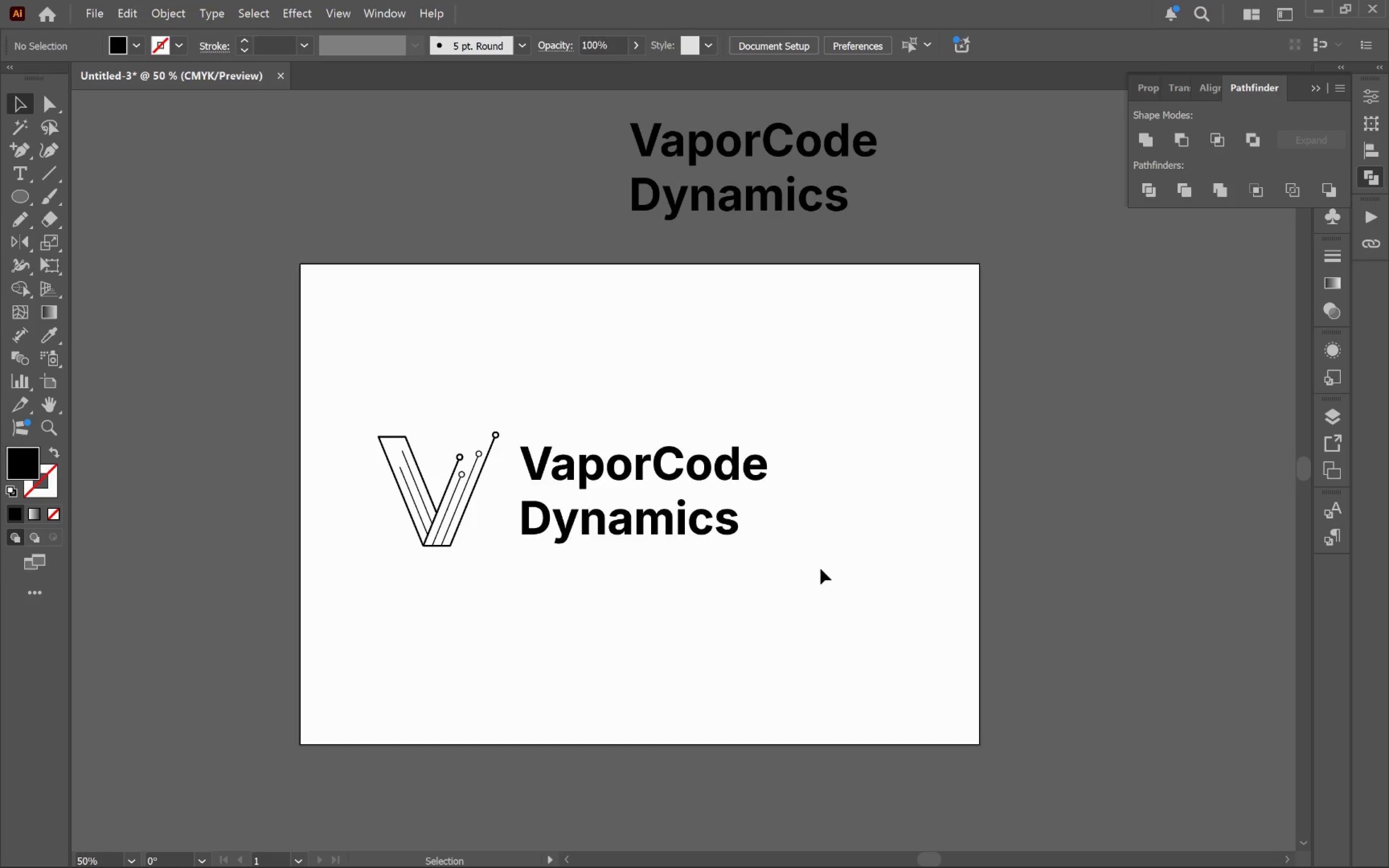 
key(Alt+Tab)
 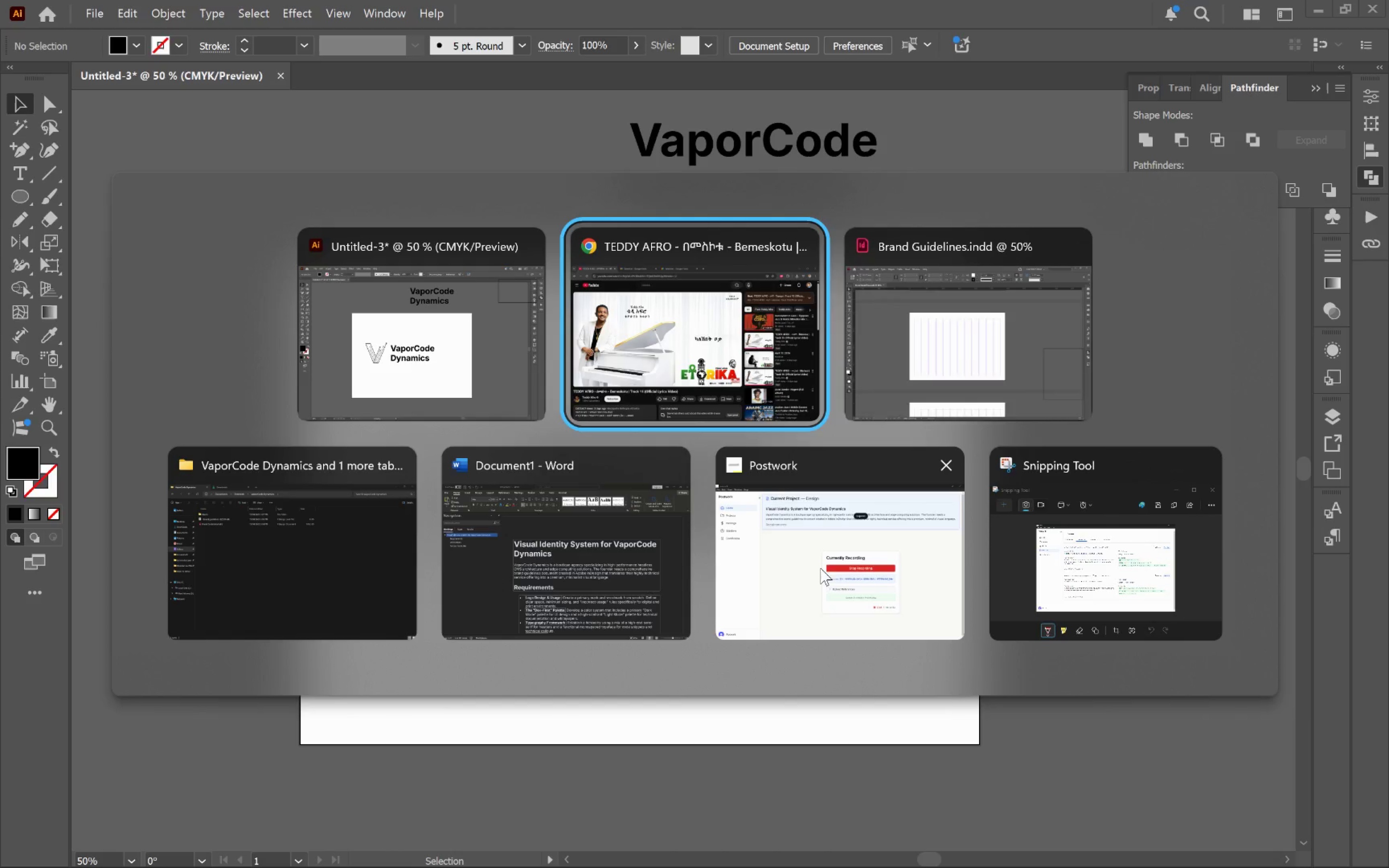 
key(Alt+Tab)
 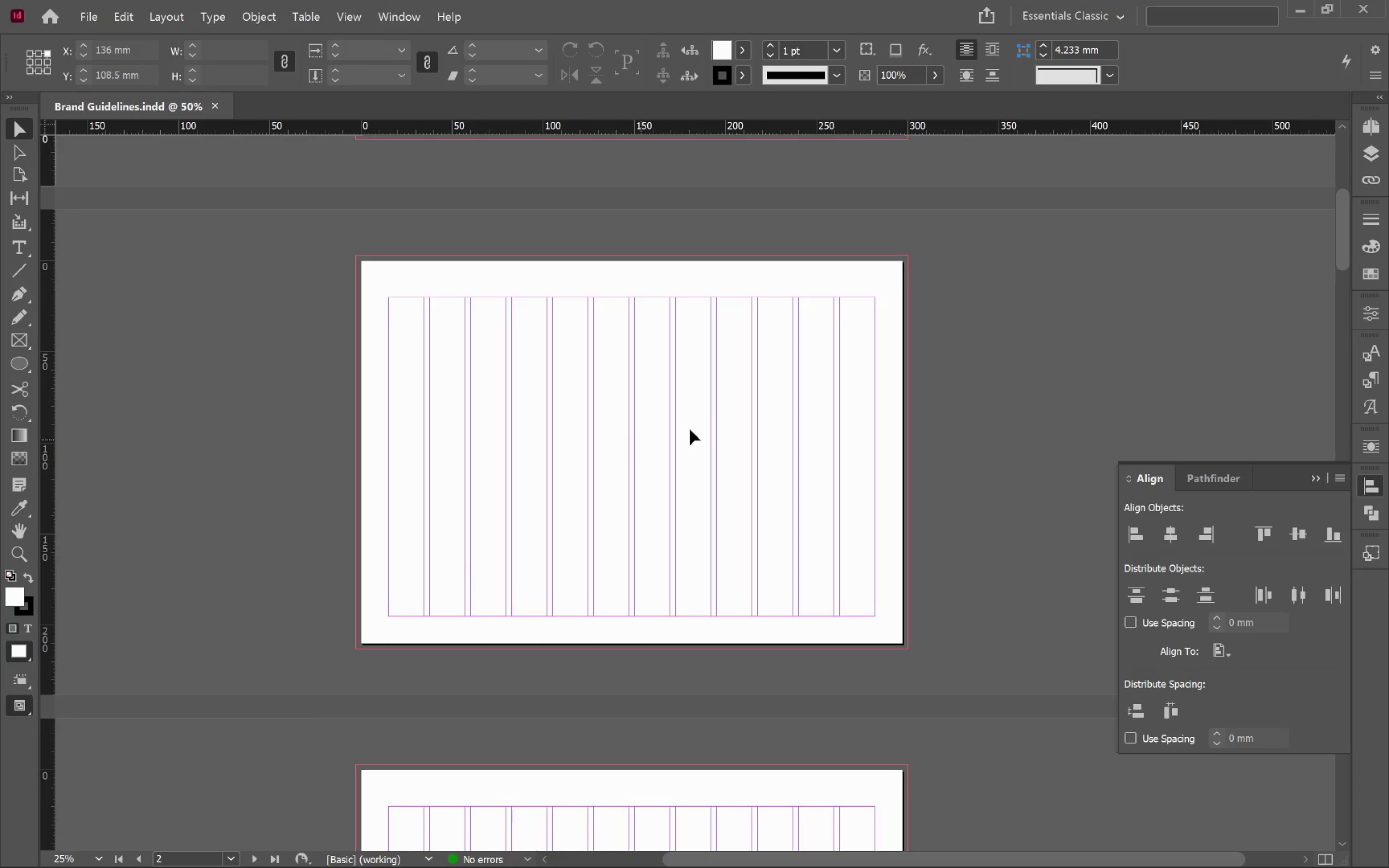 
left_click([756, 455])
 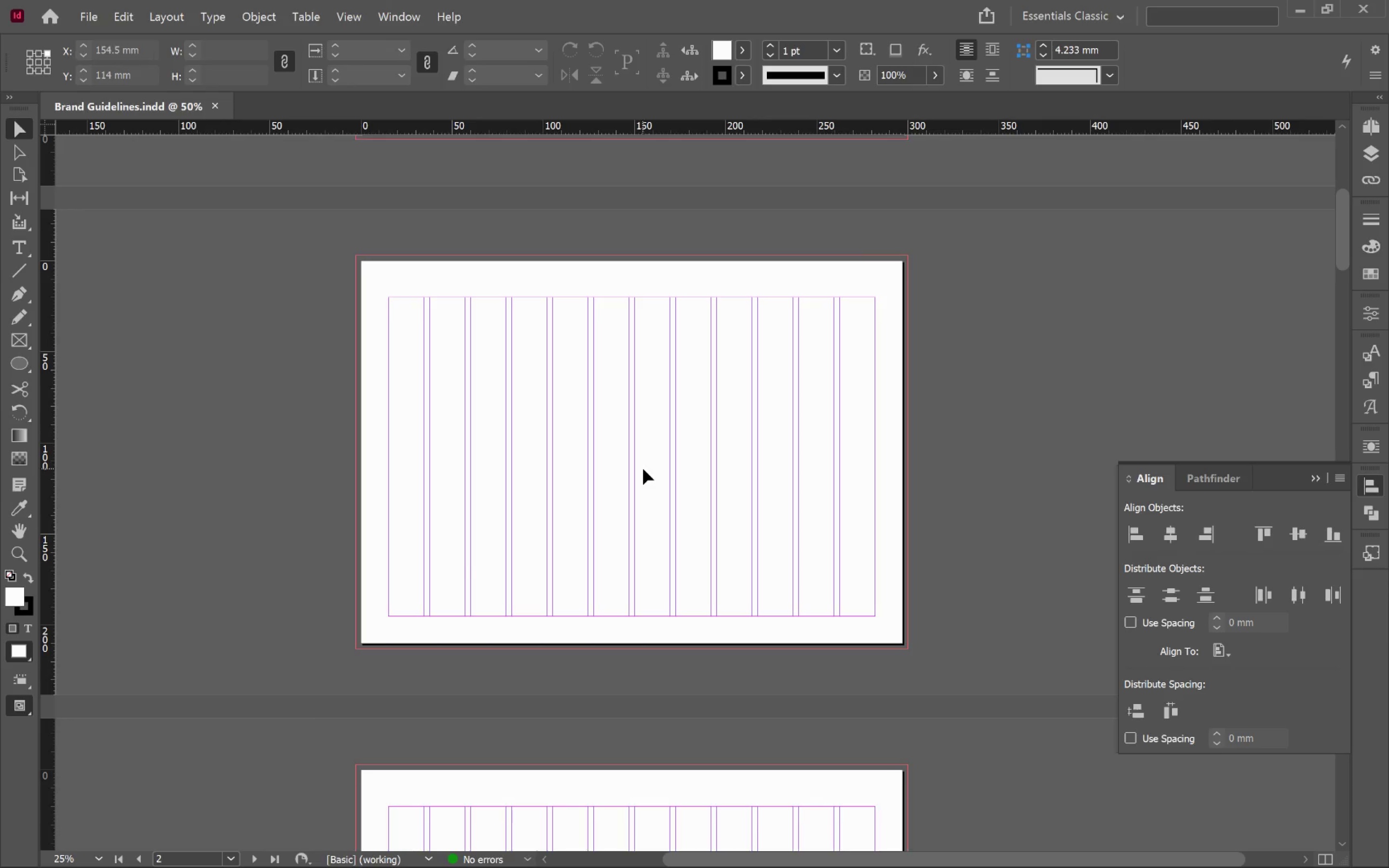 
key(Alt+Tab)
 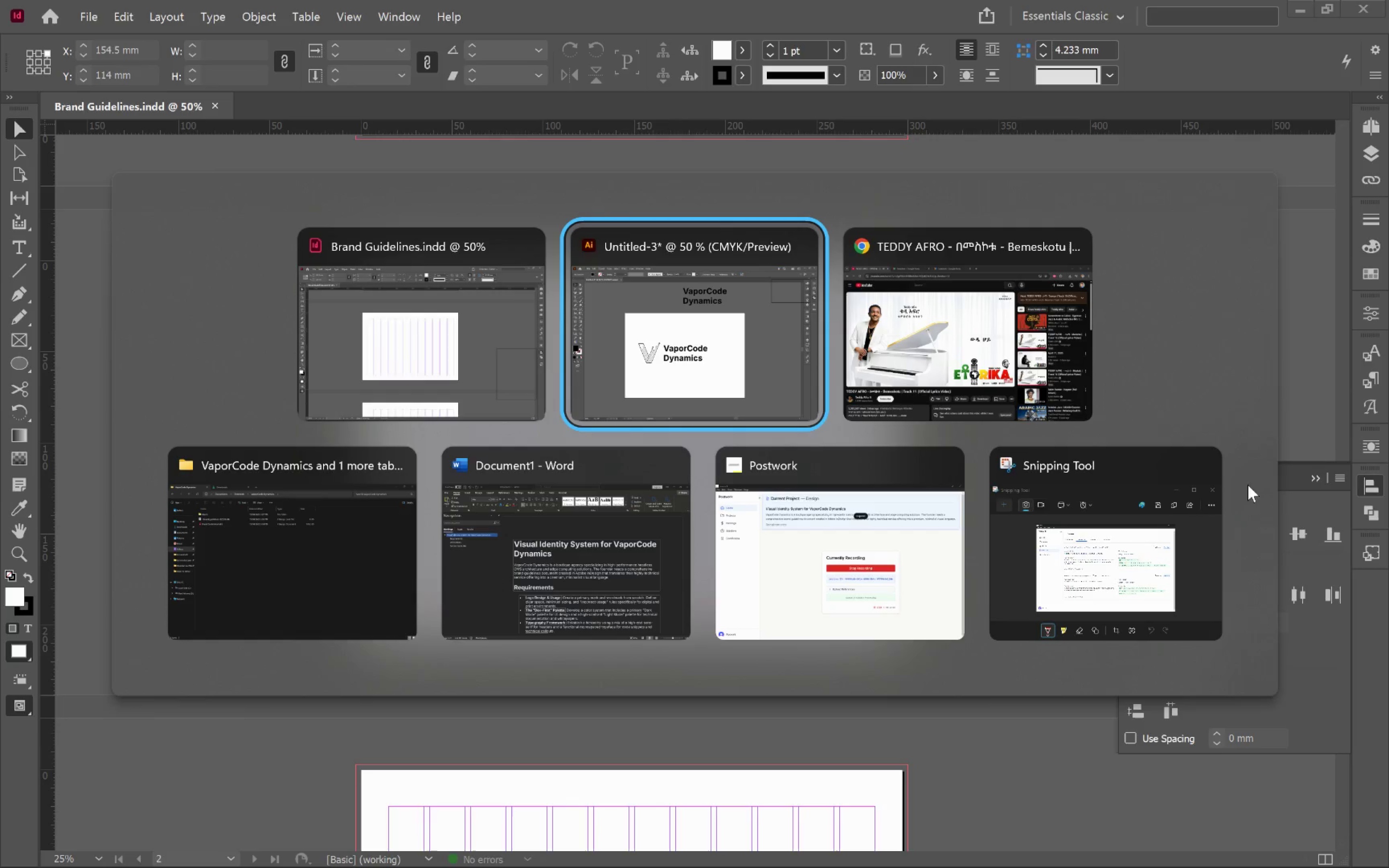 
left_click([1173, 345])
 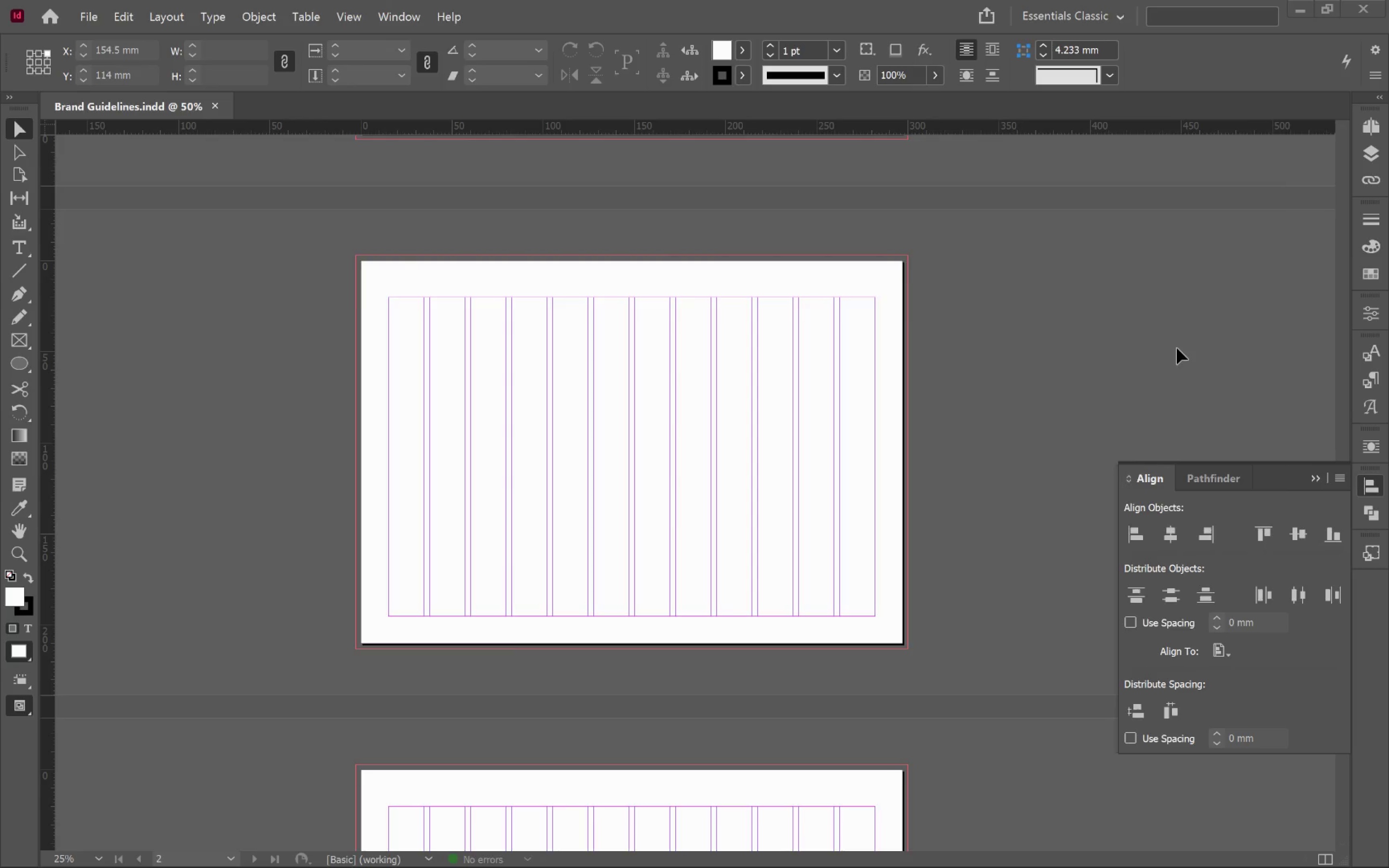 
key(Alt+Tab)
 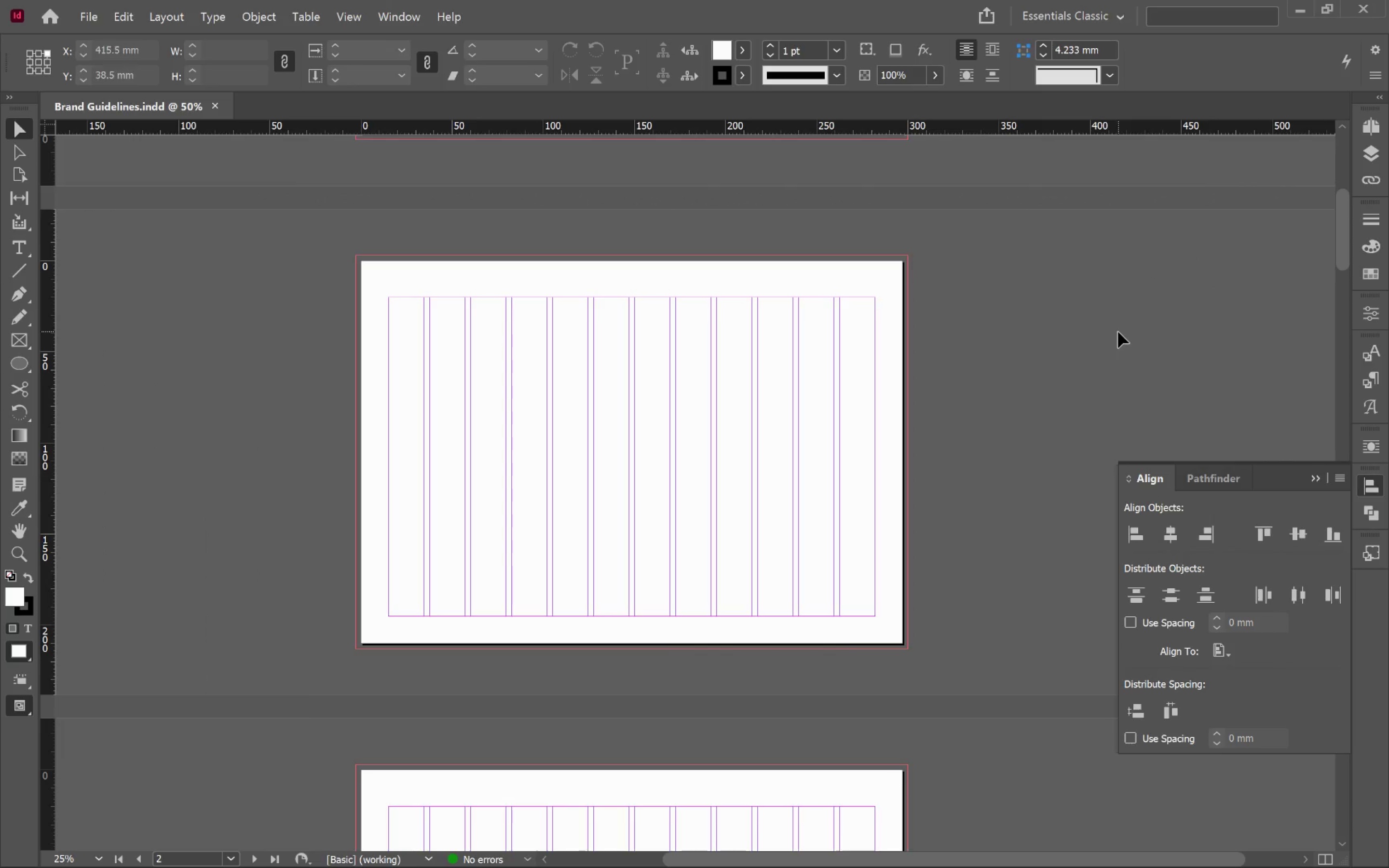 
key(Alt+Tab)
 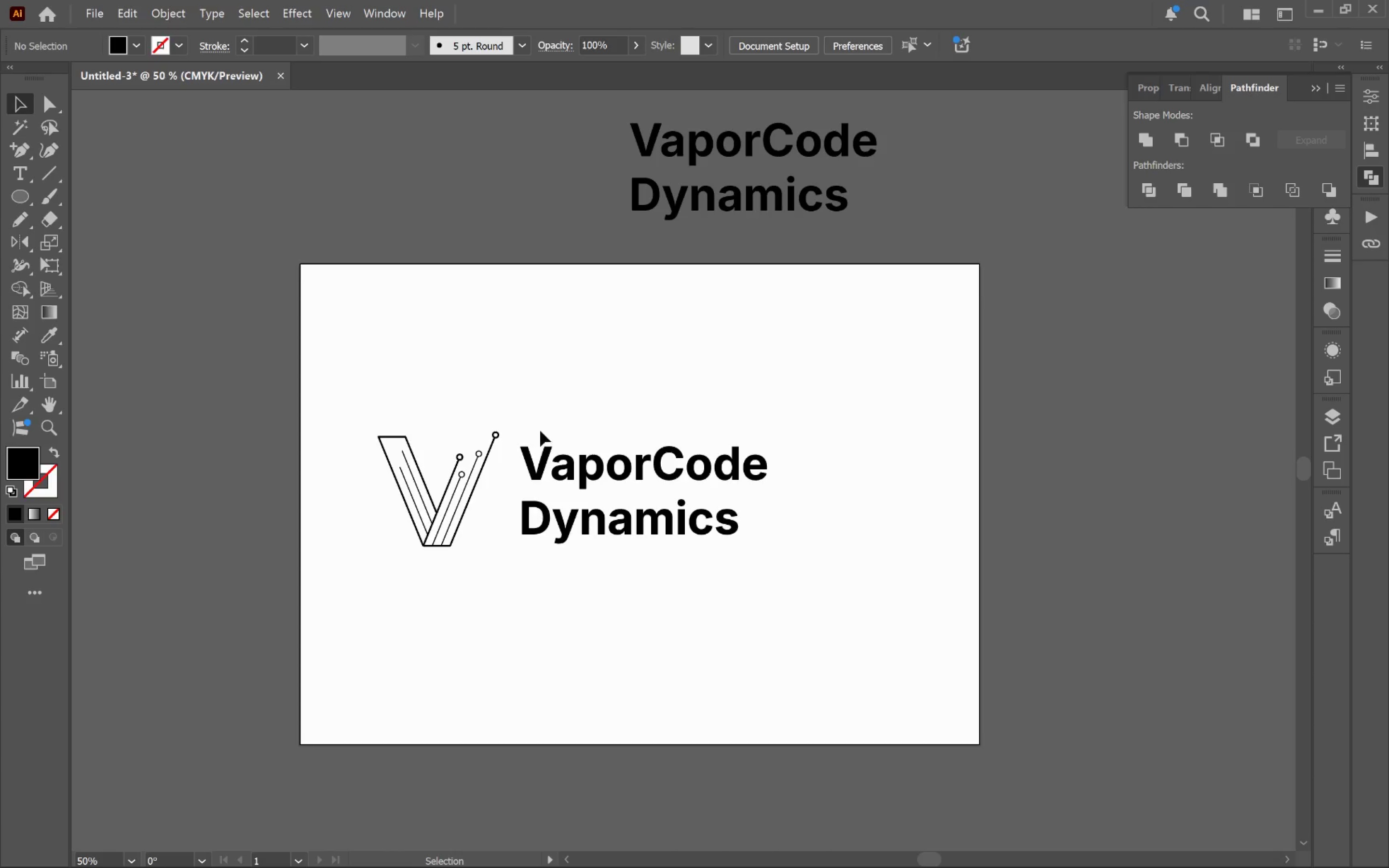 
scroll: coordinate [1122, 369], scroll_direction: up, amount: 13.0
 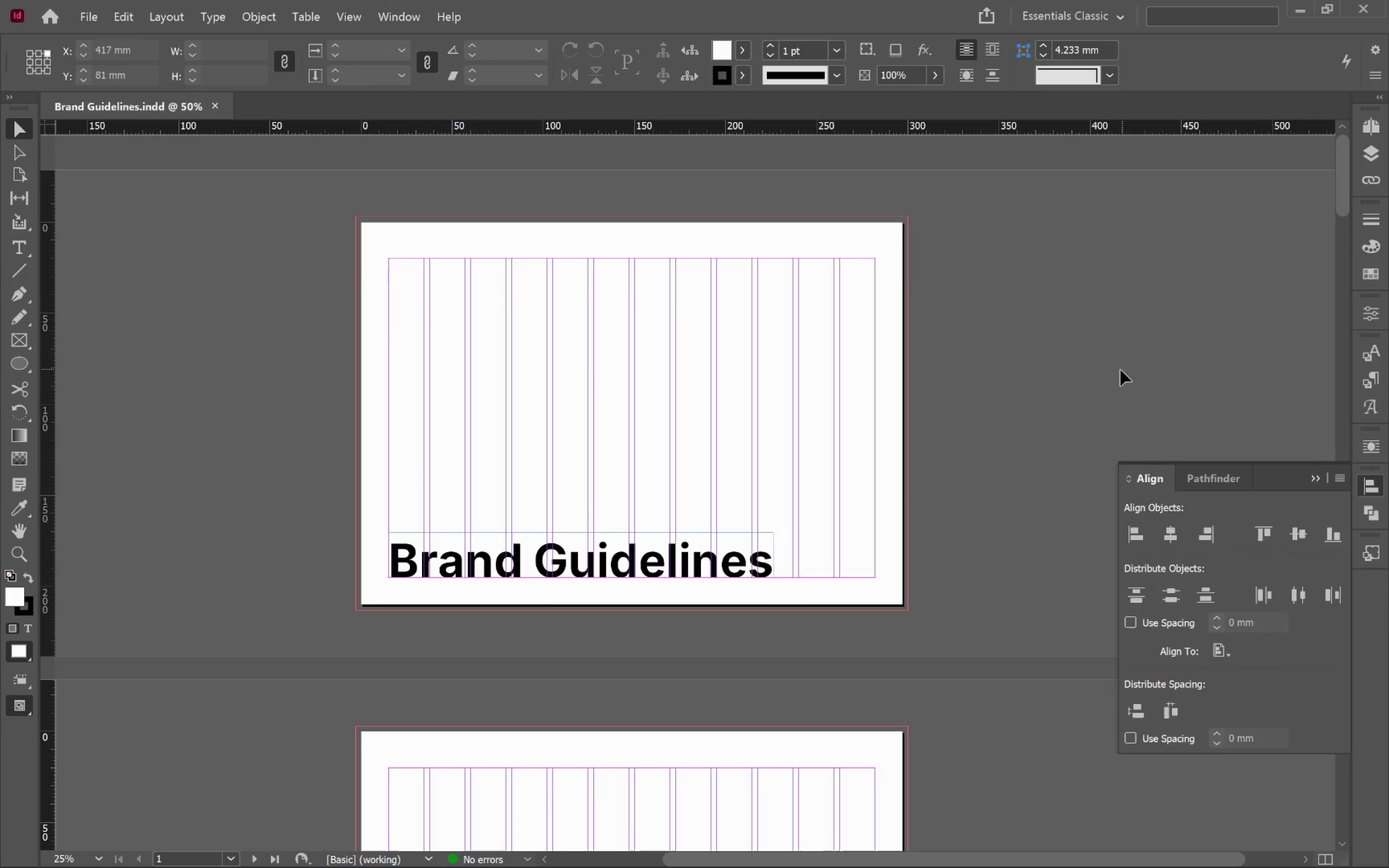 
left_click_drag(start_coordinate=[449, 410], to_coordinate=[686, 546])
 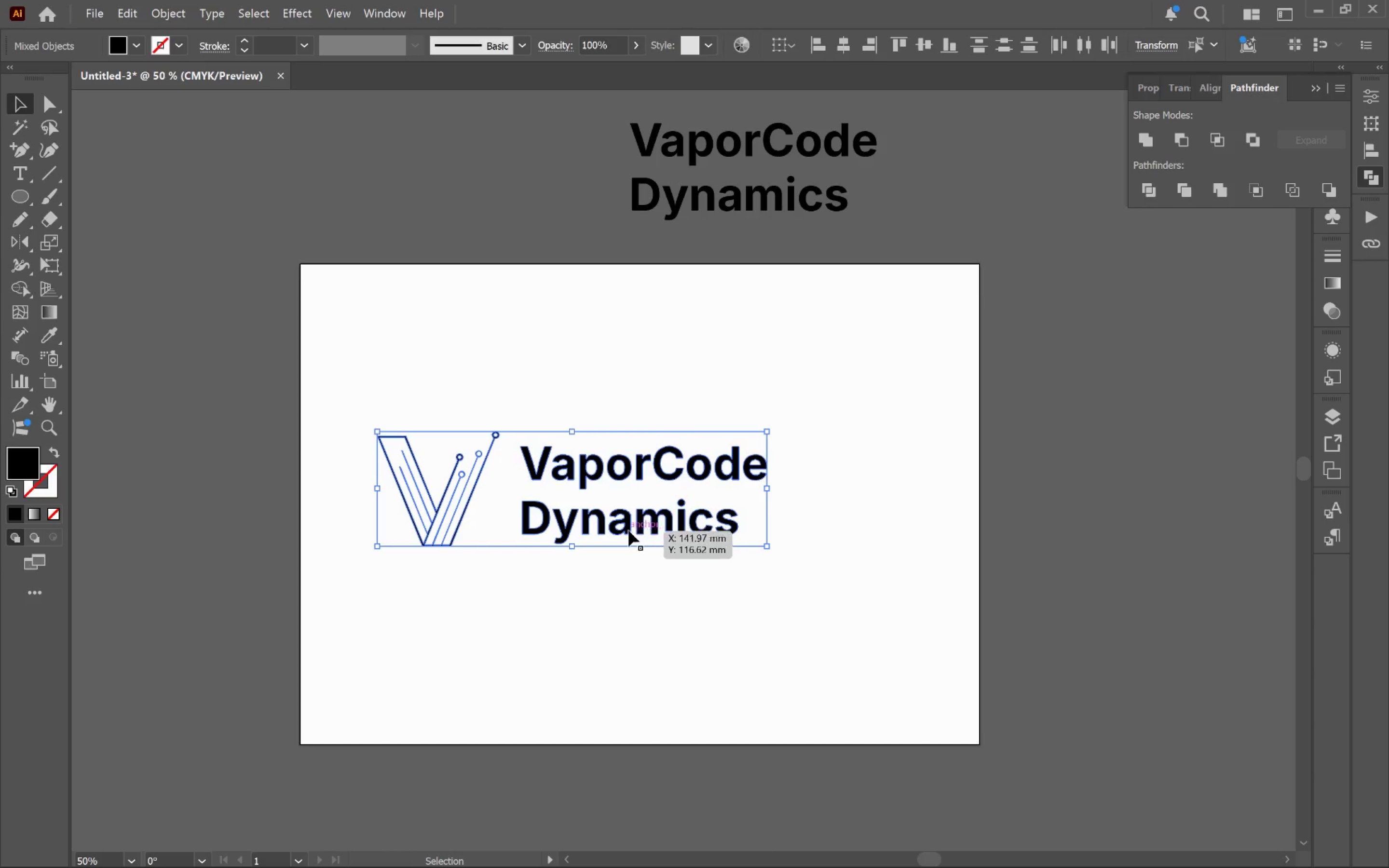 
left_click_drag(start_coordinate=[634, 530], to_coordinate=[475, 328])
 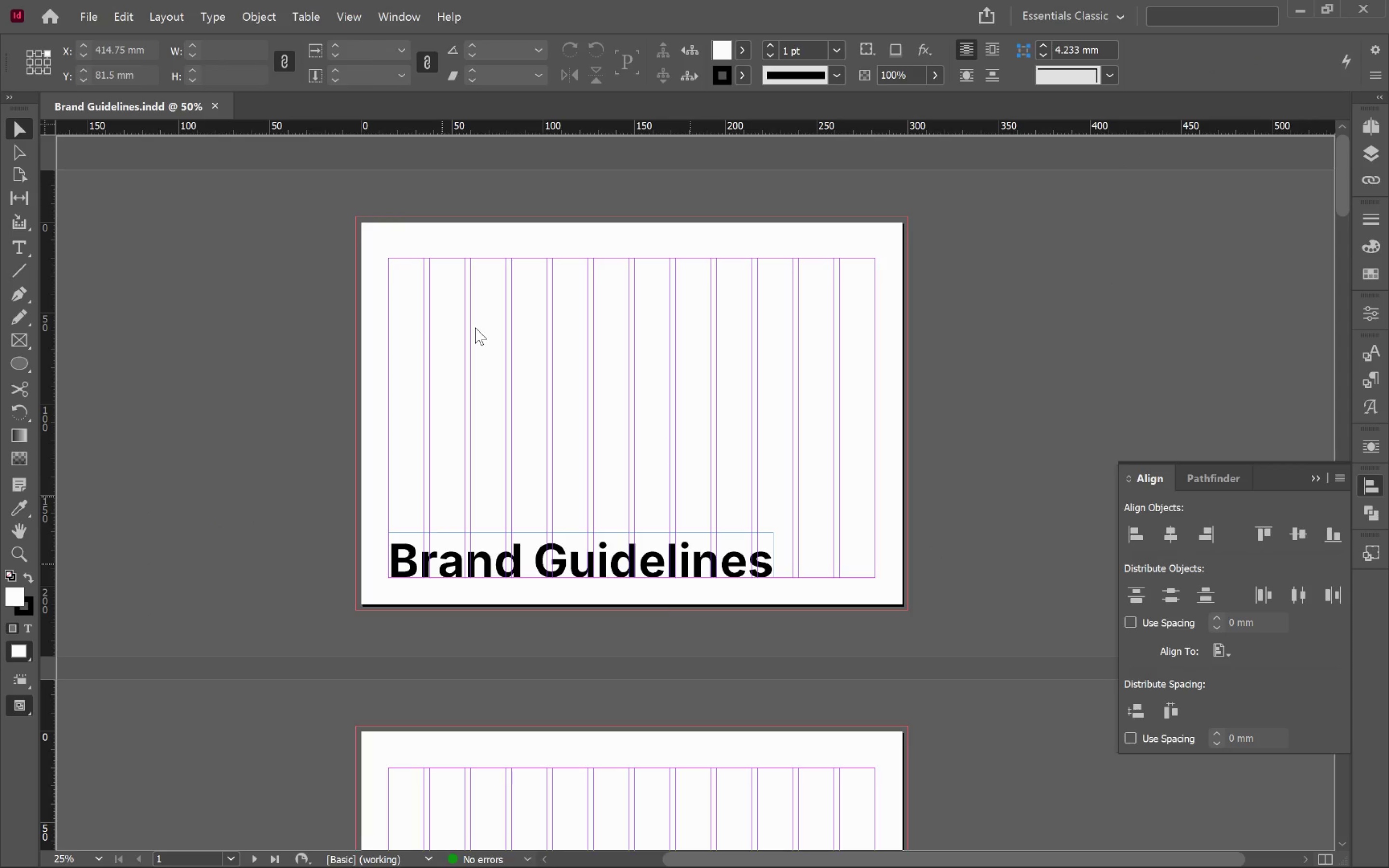 
key(Alt+AltLeft)
 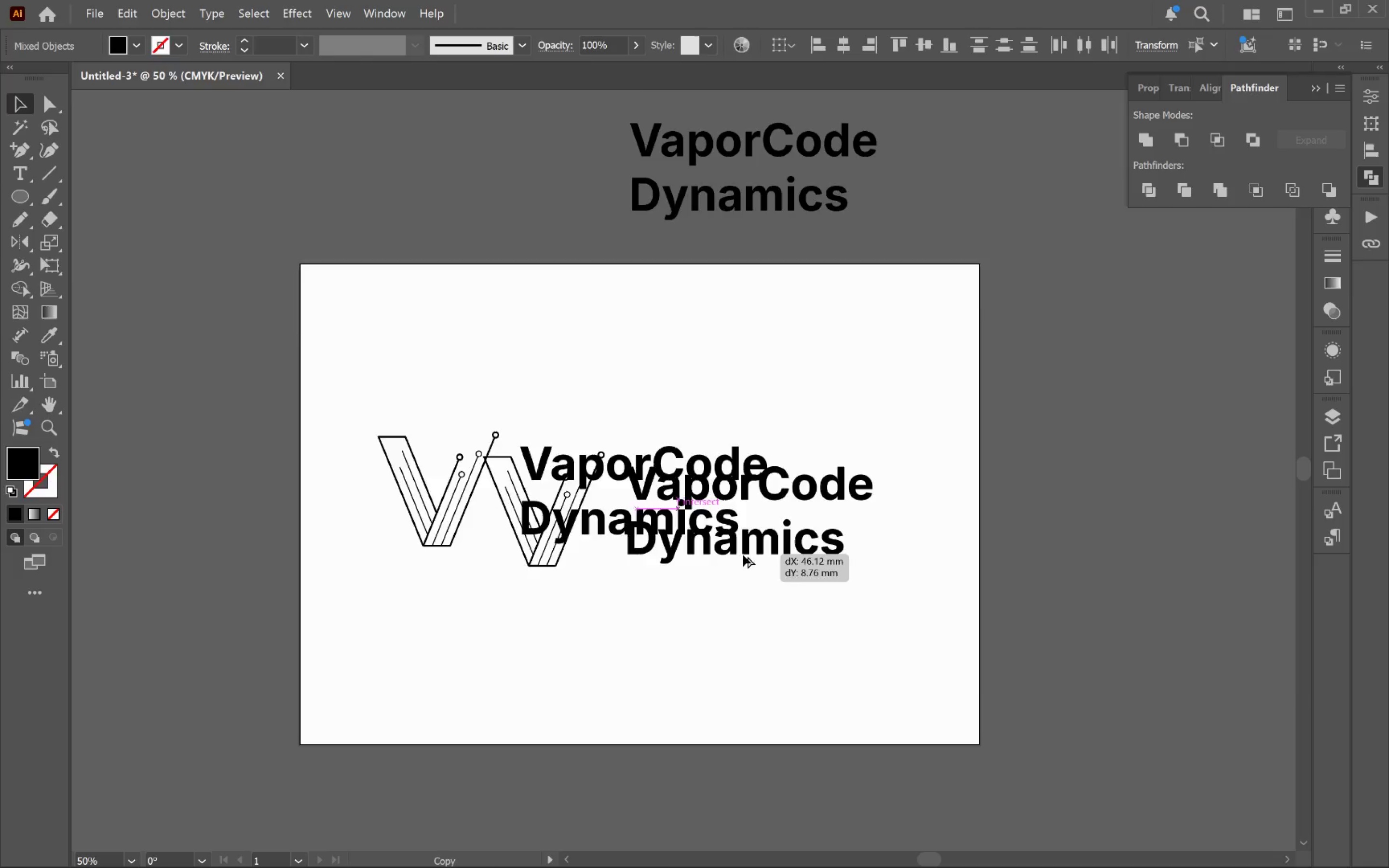 
key(Alt+Tab)
 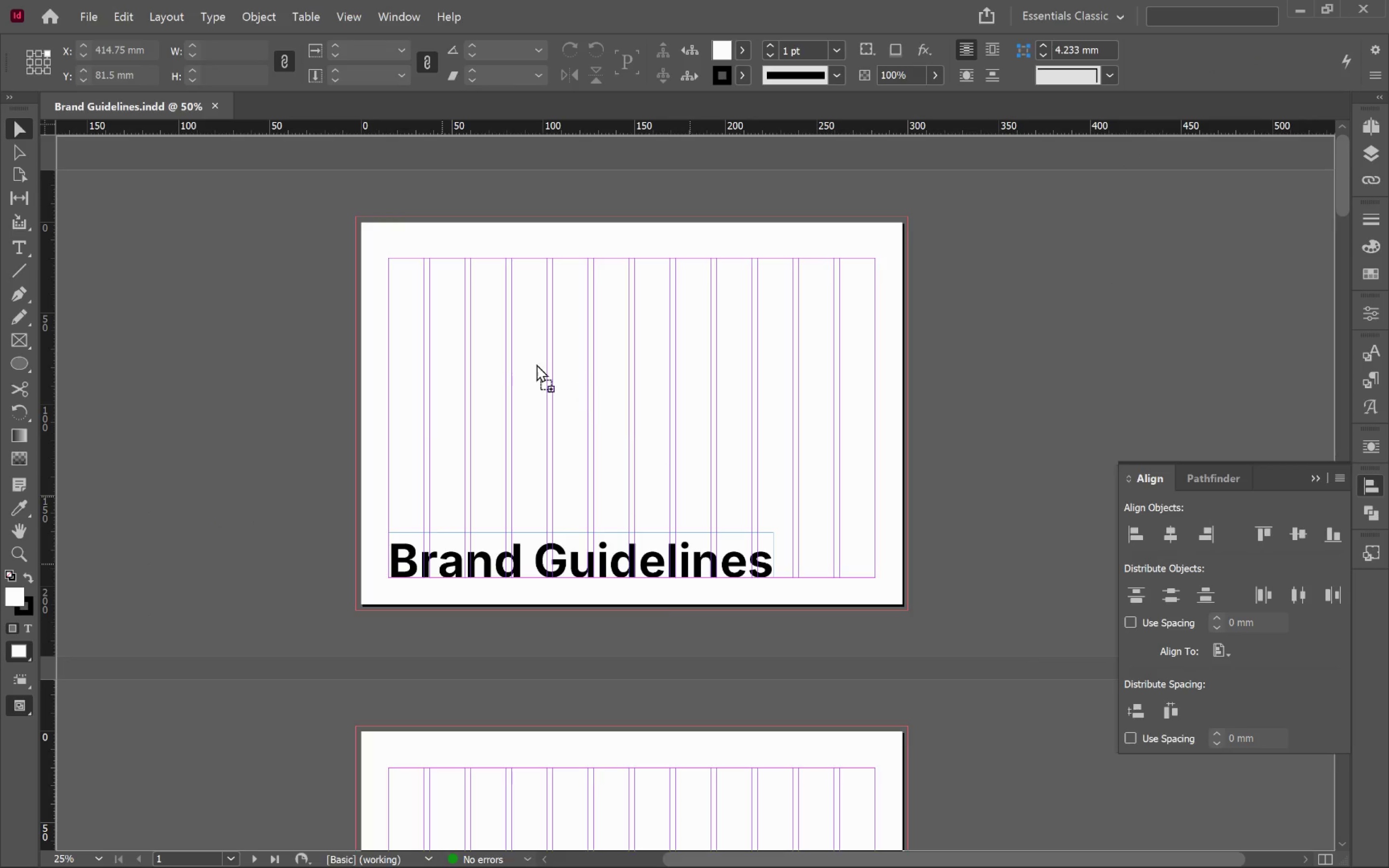 
hold_key(key=ShiftLeft, duration=1.34)
 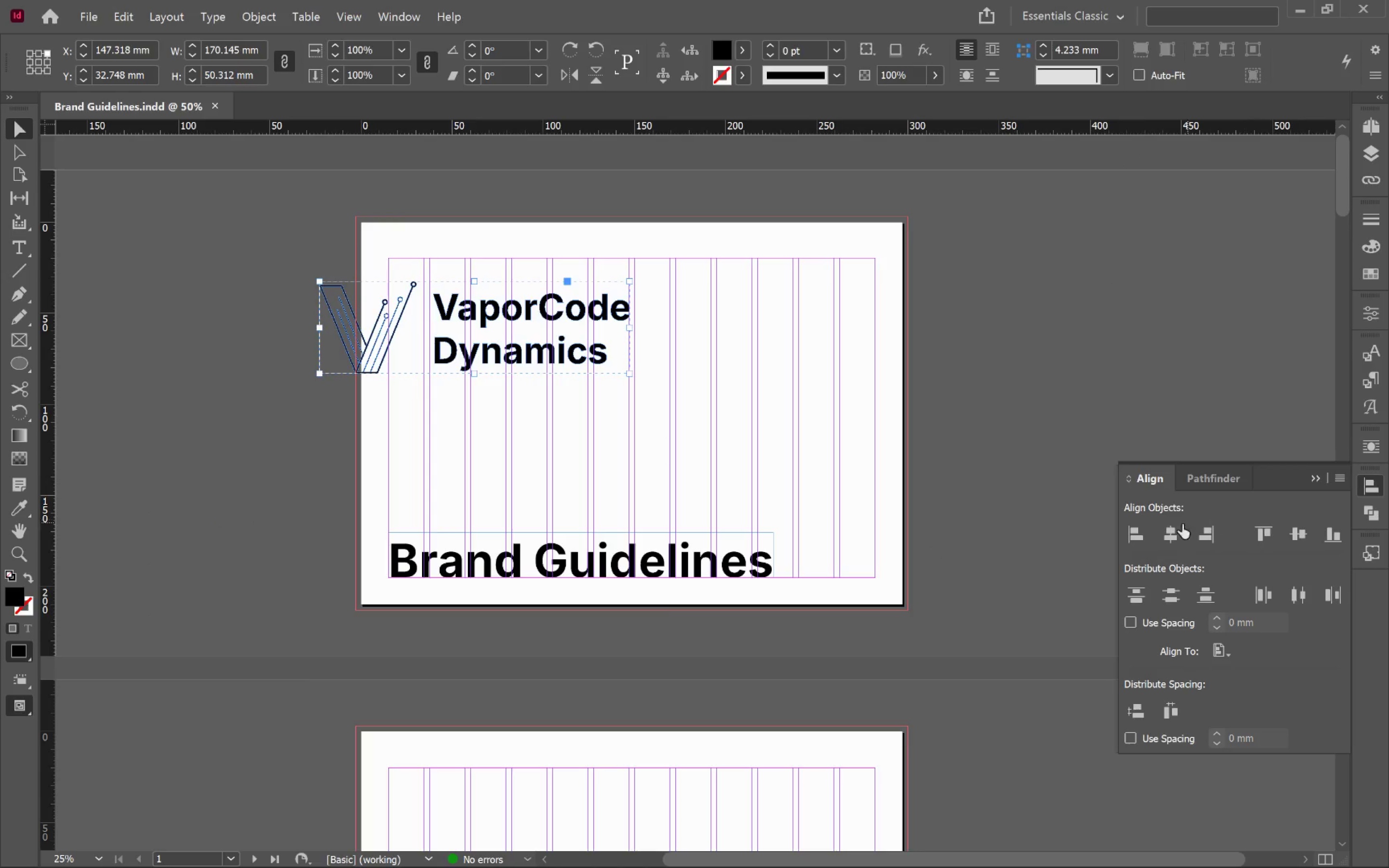 
left_click([1137, 540])
 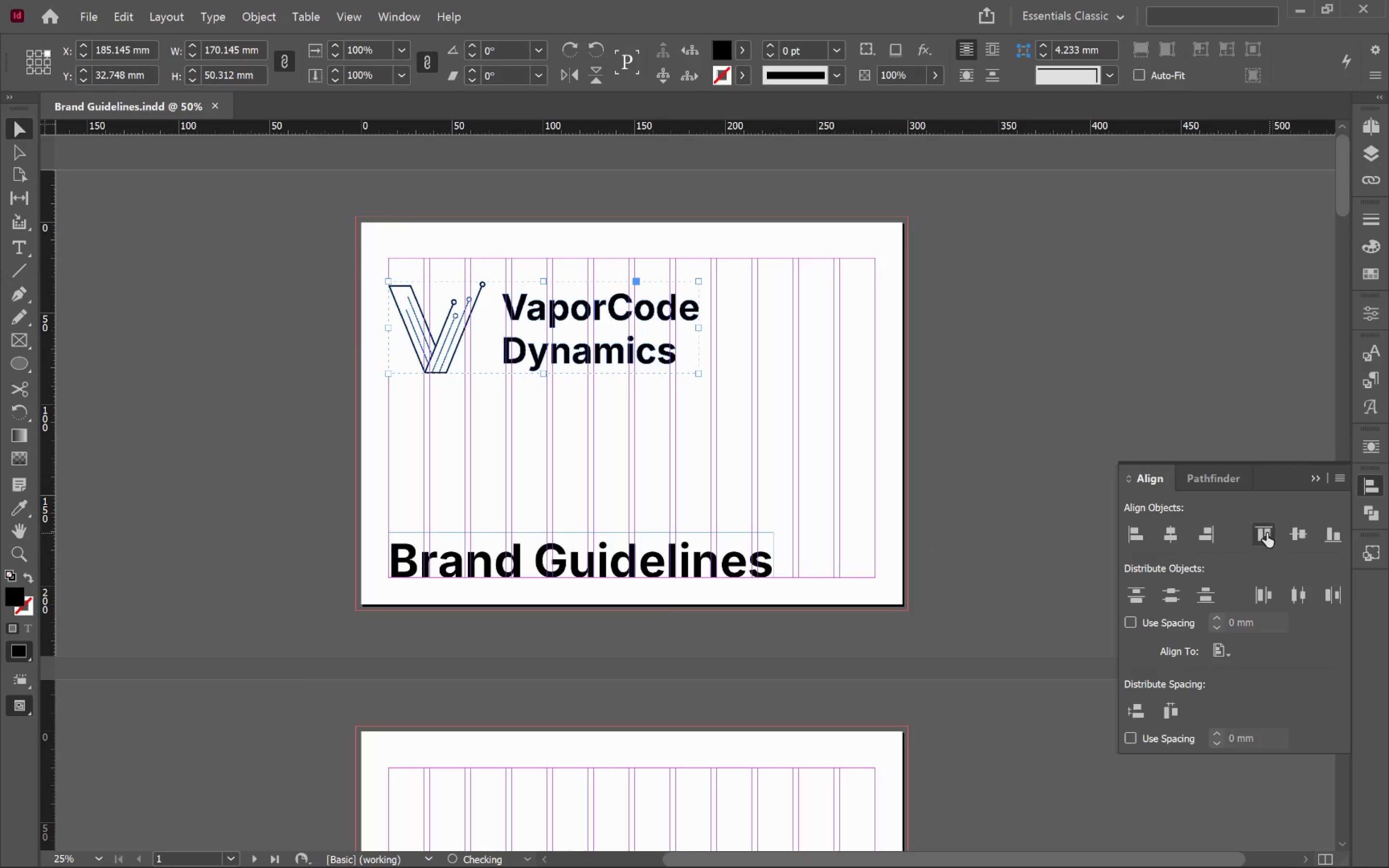 
left_click([1263, 533])
 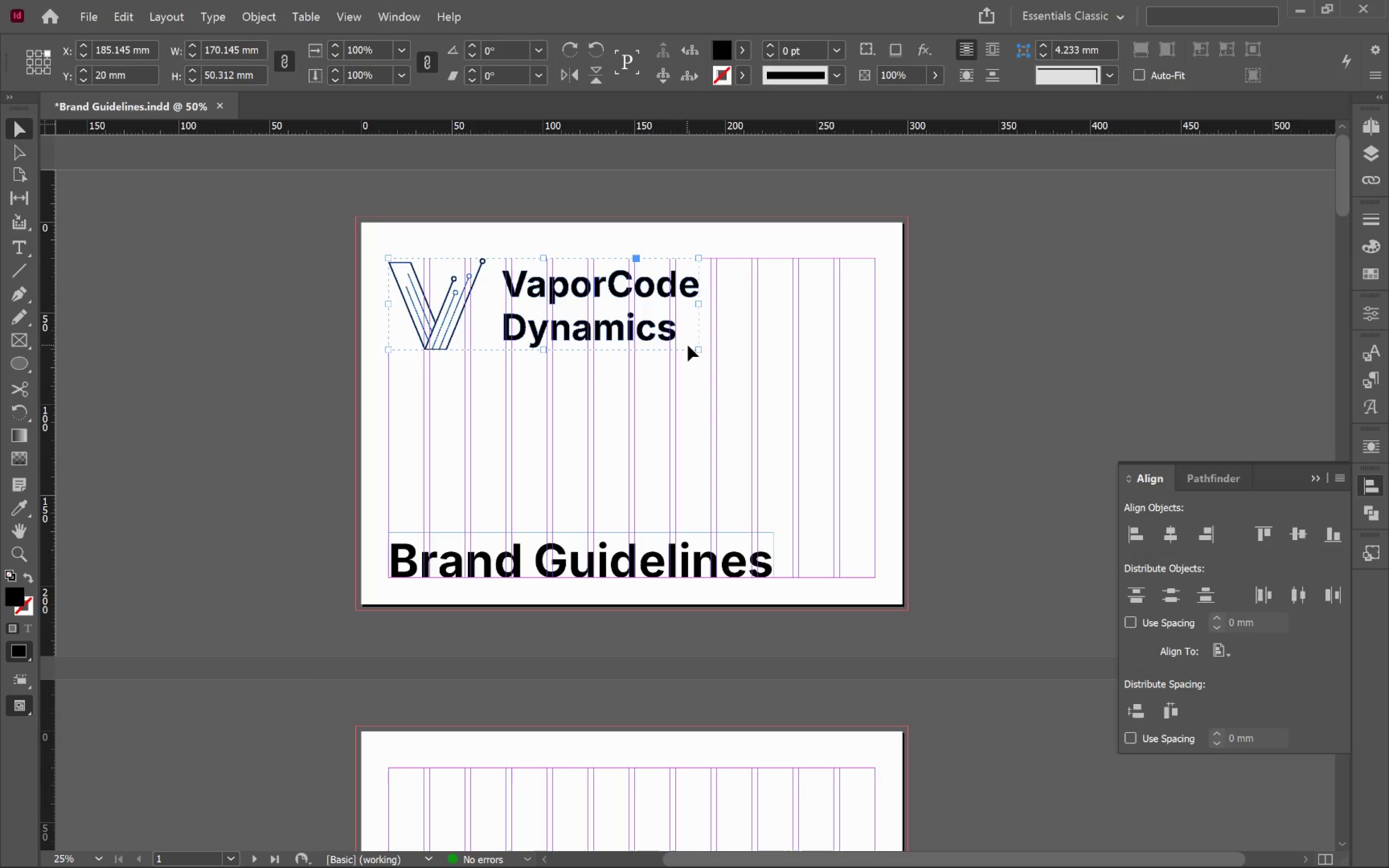 
key(Alt+AltLeft)
 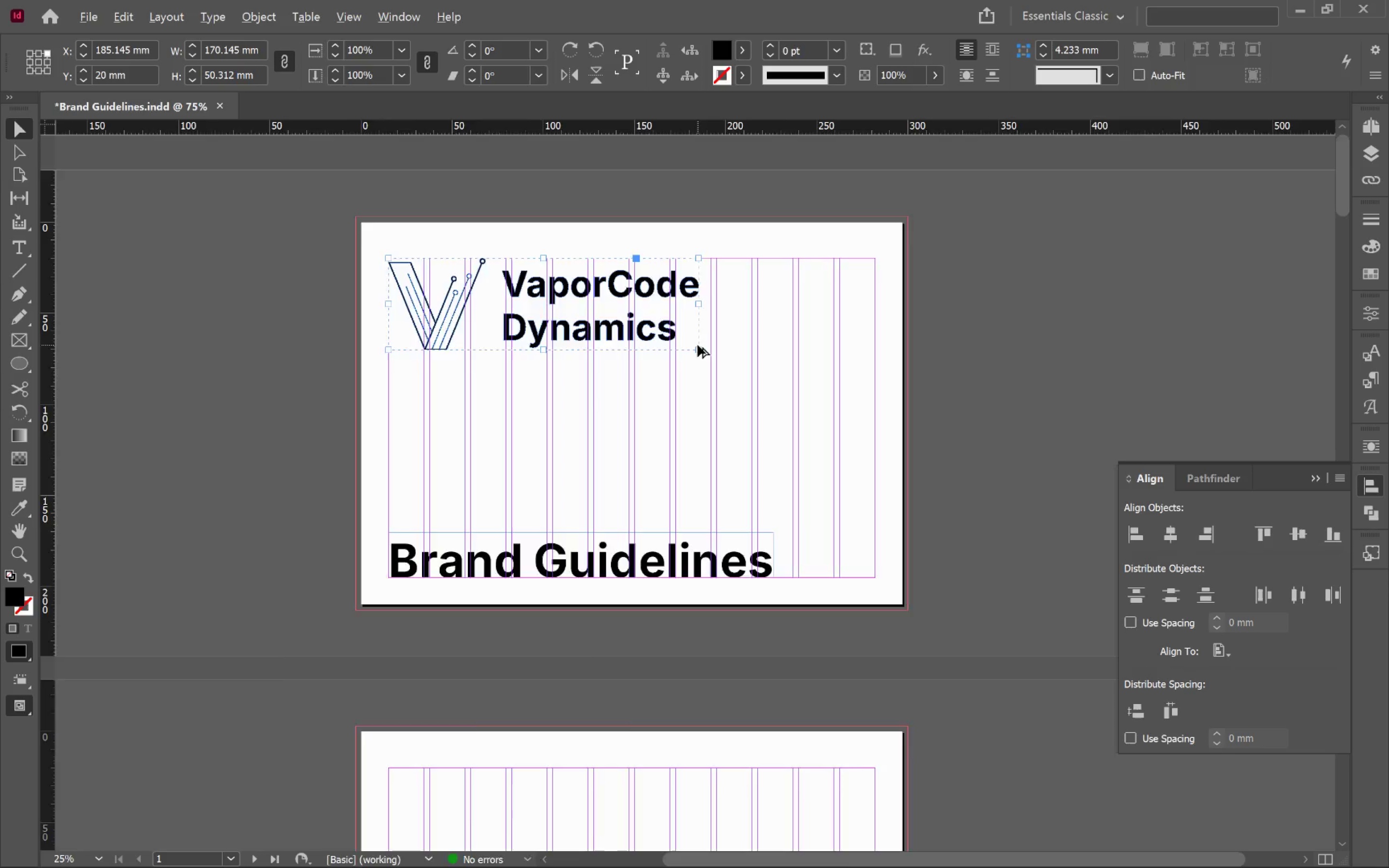 
hold_key(key=Space, duration=0.53)
 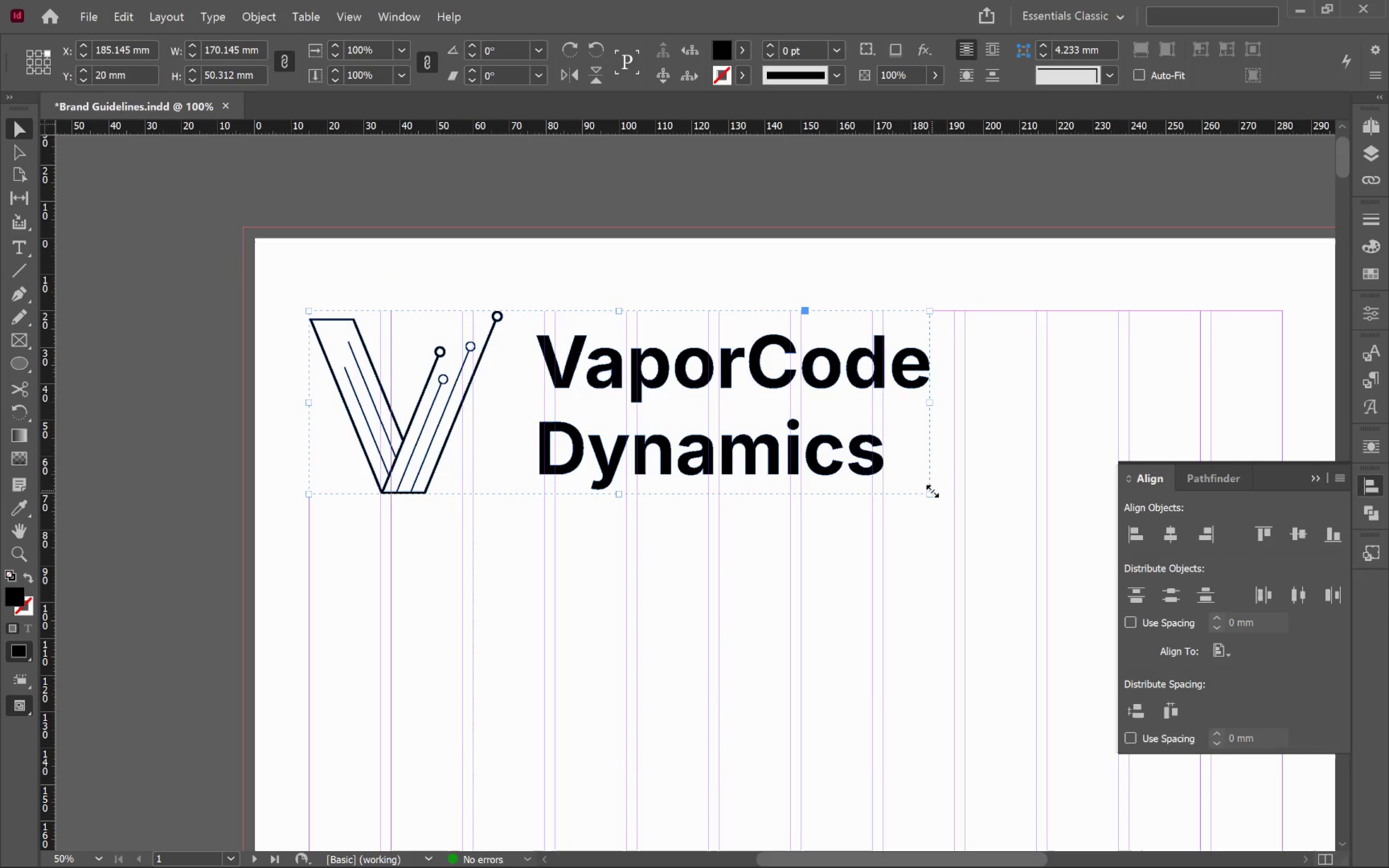 
left_click_drag(start_coordinate=[612, 361], to_coordinate=[841, 476])
 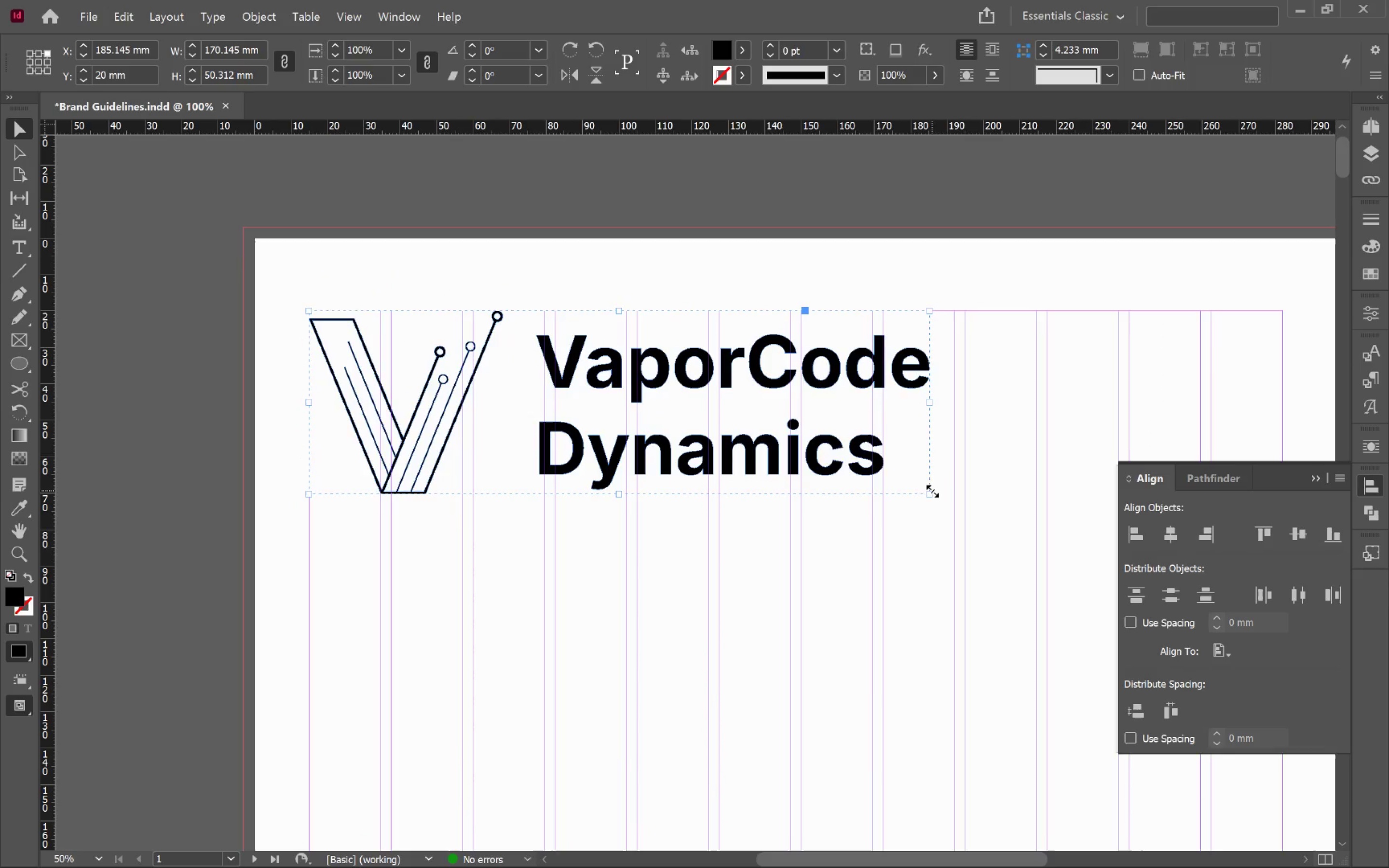 
scroll: coordinate [697, 345], scroll_direction: up, amount: 2.0
 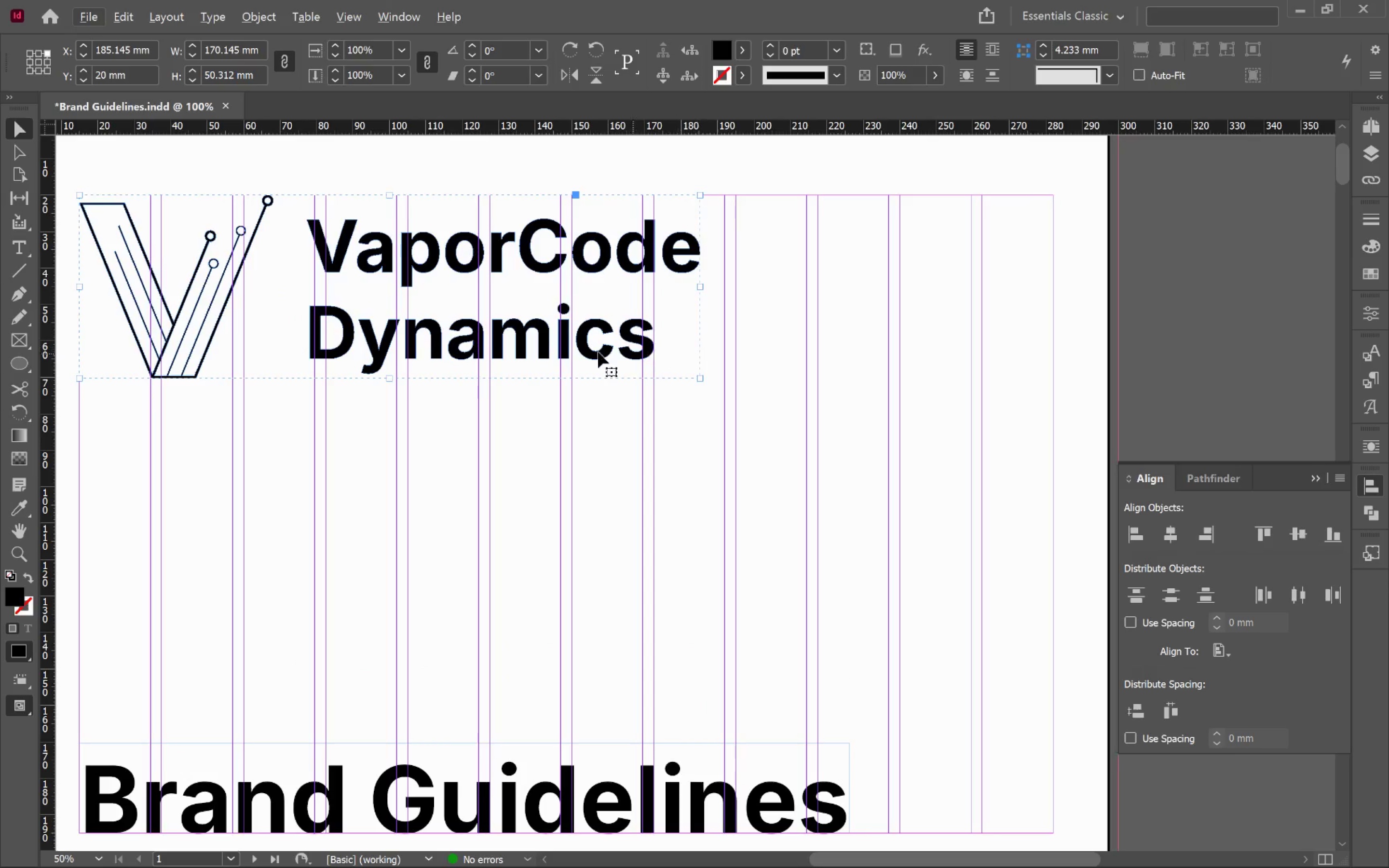 
left_click_drag(start_coordinate=[931, 491], to_coordinate=[708, 411])
 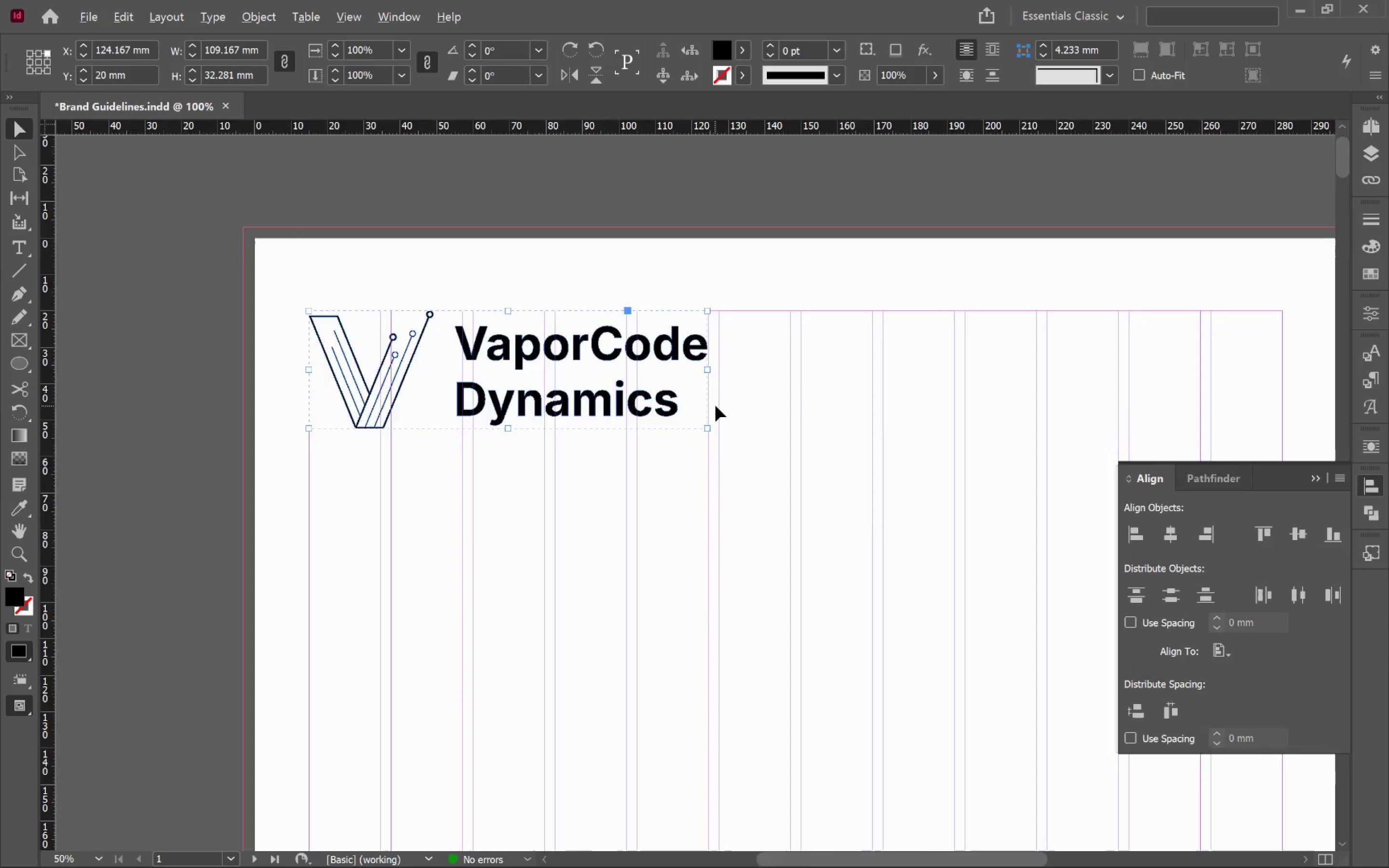 
hold_key(key=ShiftLeft, duration=2.75)
 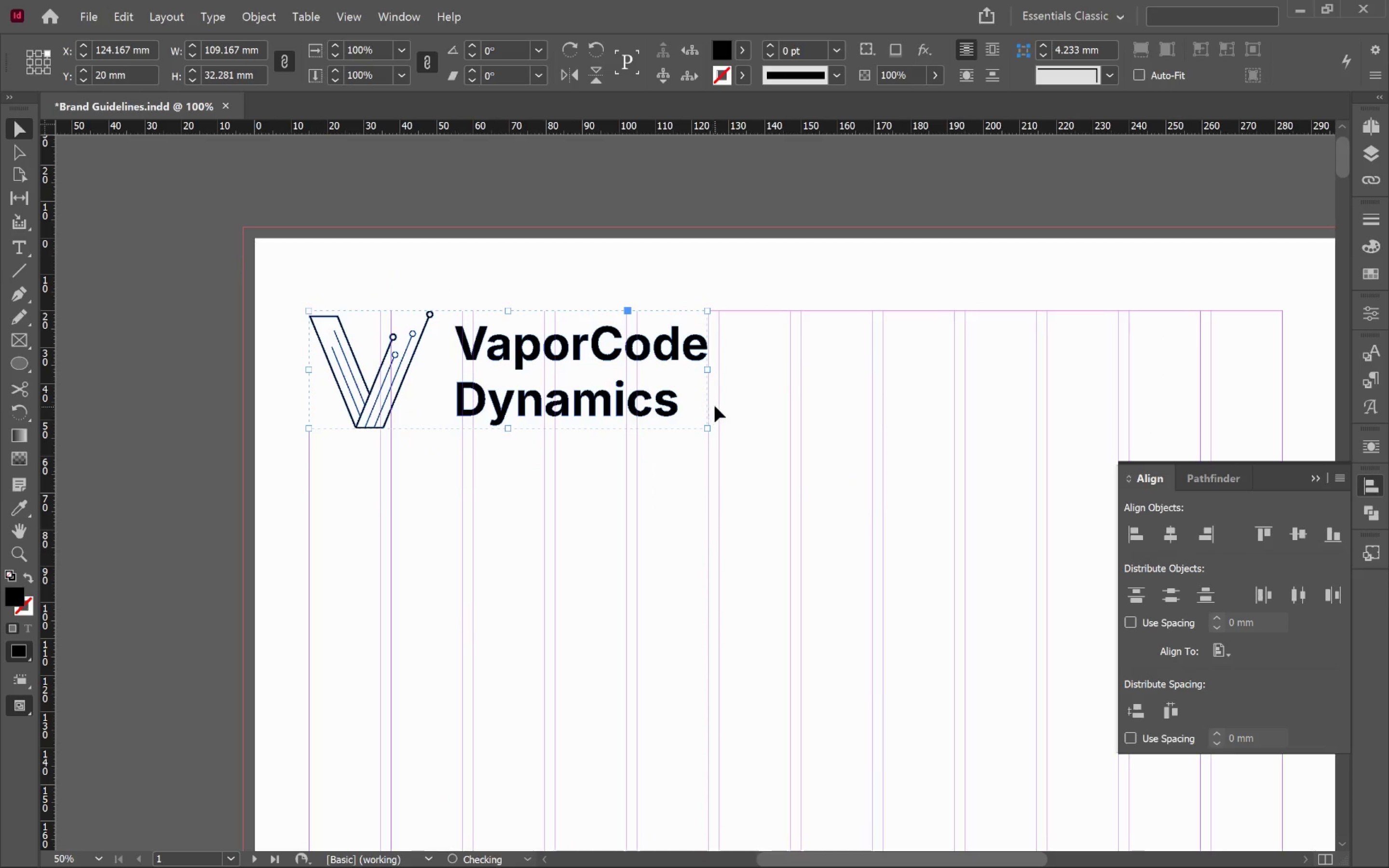 
hold_key(key=AltLeft, duration=0.73)
scroll: coordinate [715, 406], scroll_direction: up, amount: 6.0
 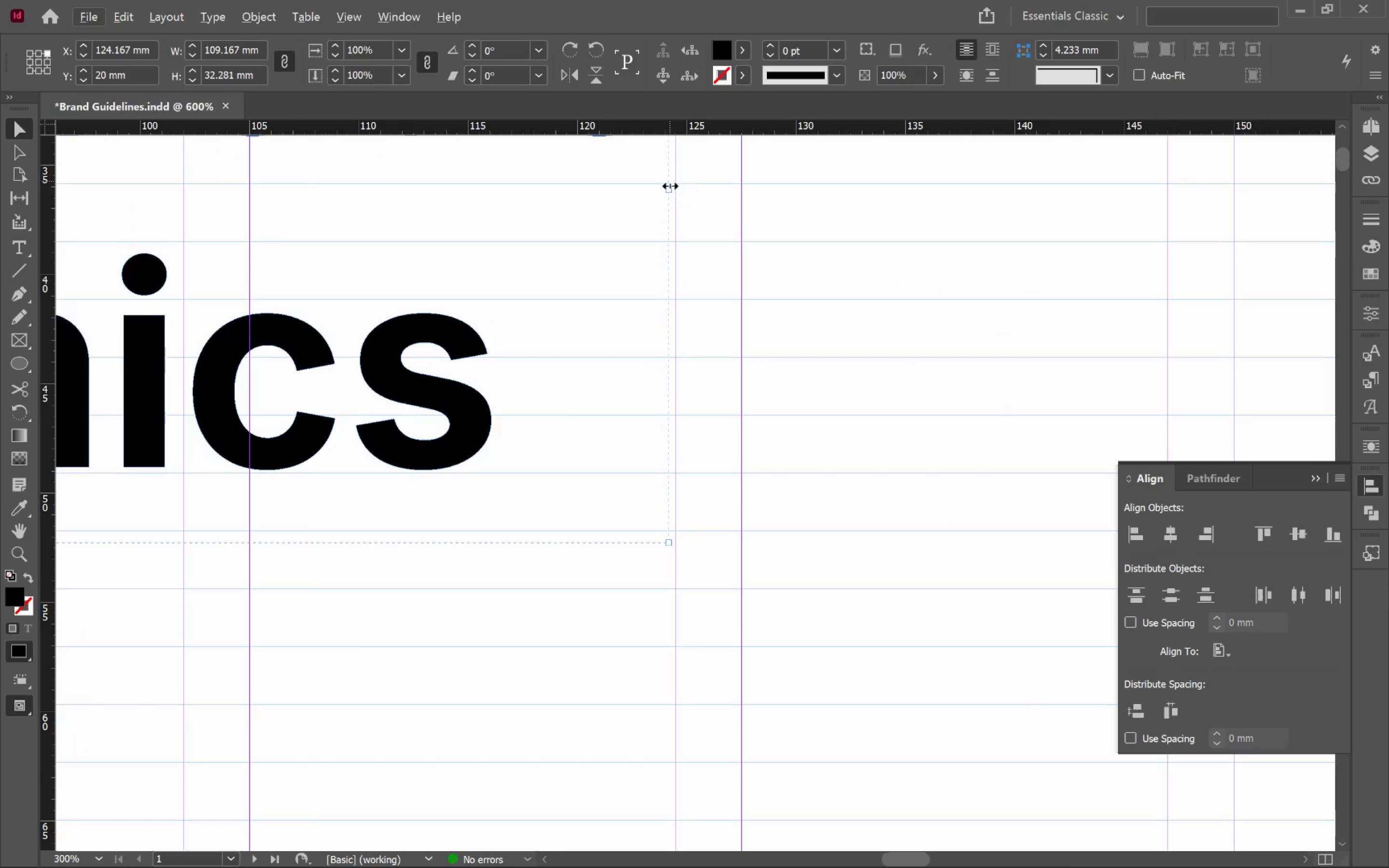 
left_click_drag(start_coordinate=[670, 189], to_coordinate=[675, 192])
 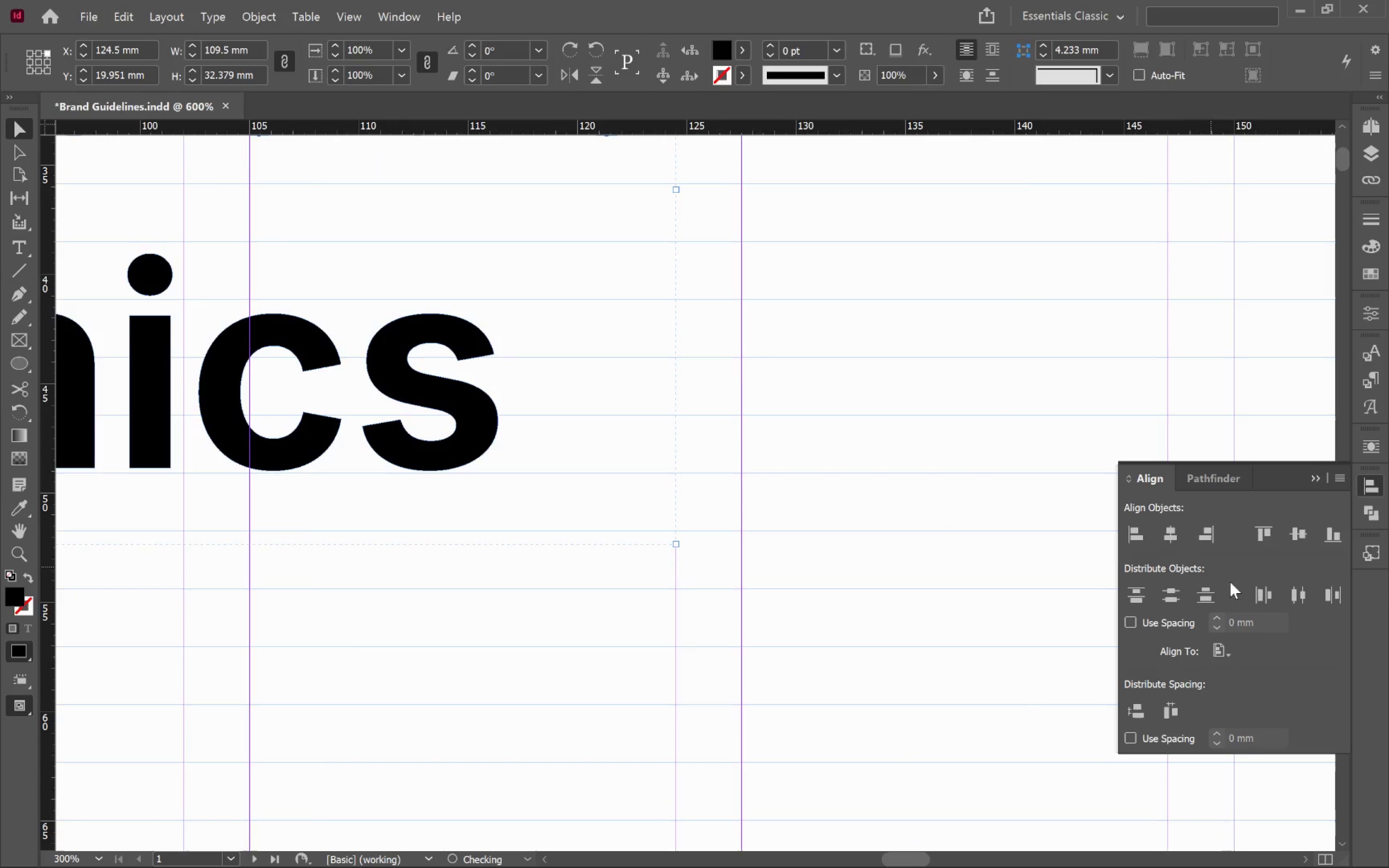 
hold_key(key=ShiftLeft, duration=1.83)
 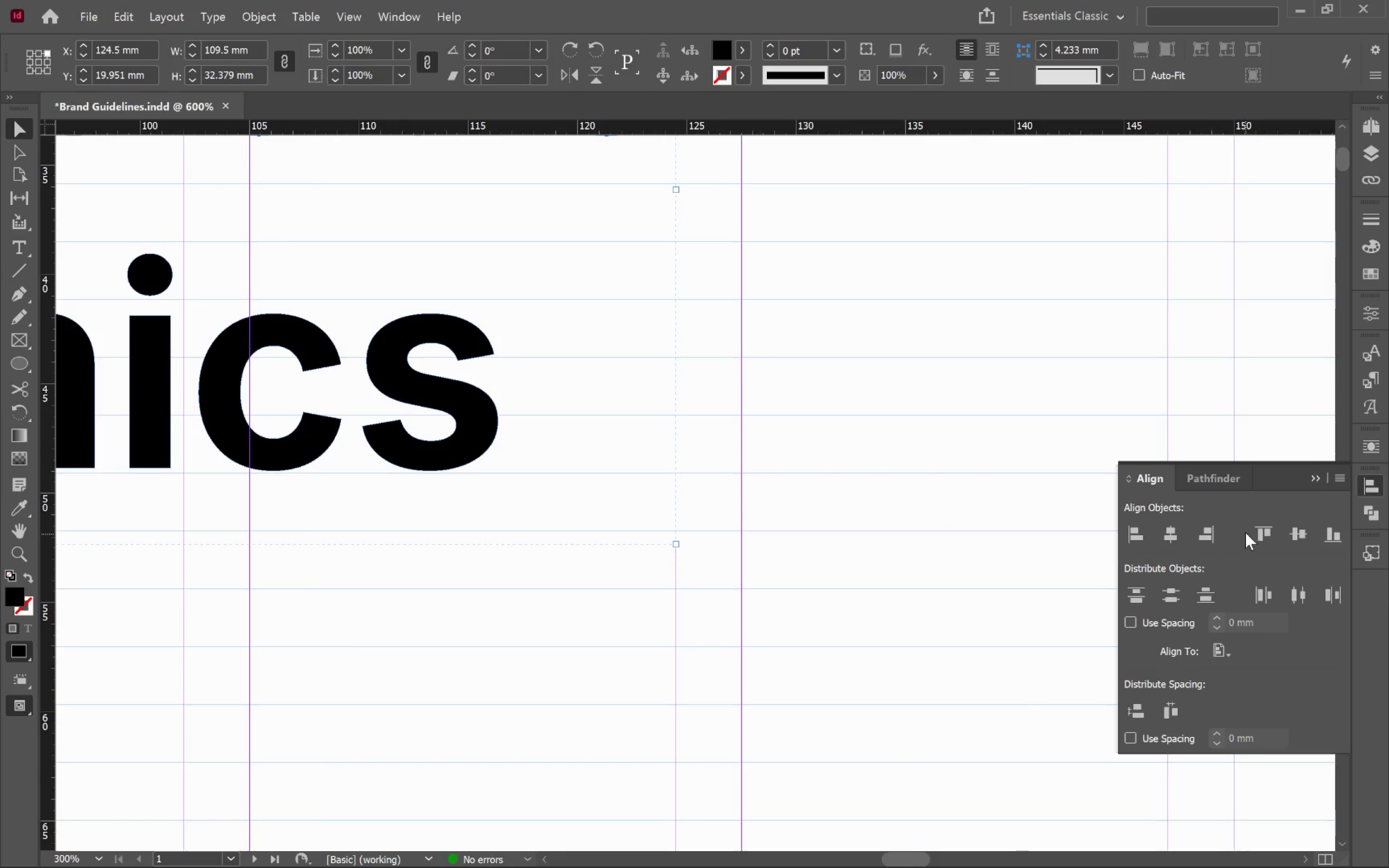 
left_click([1269, 534])
 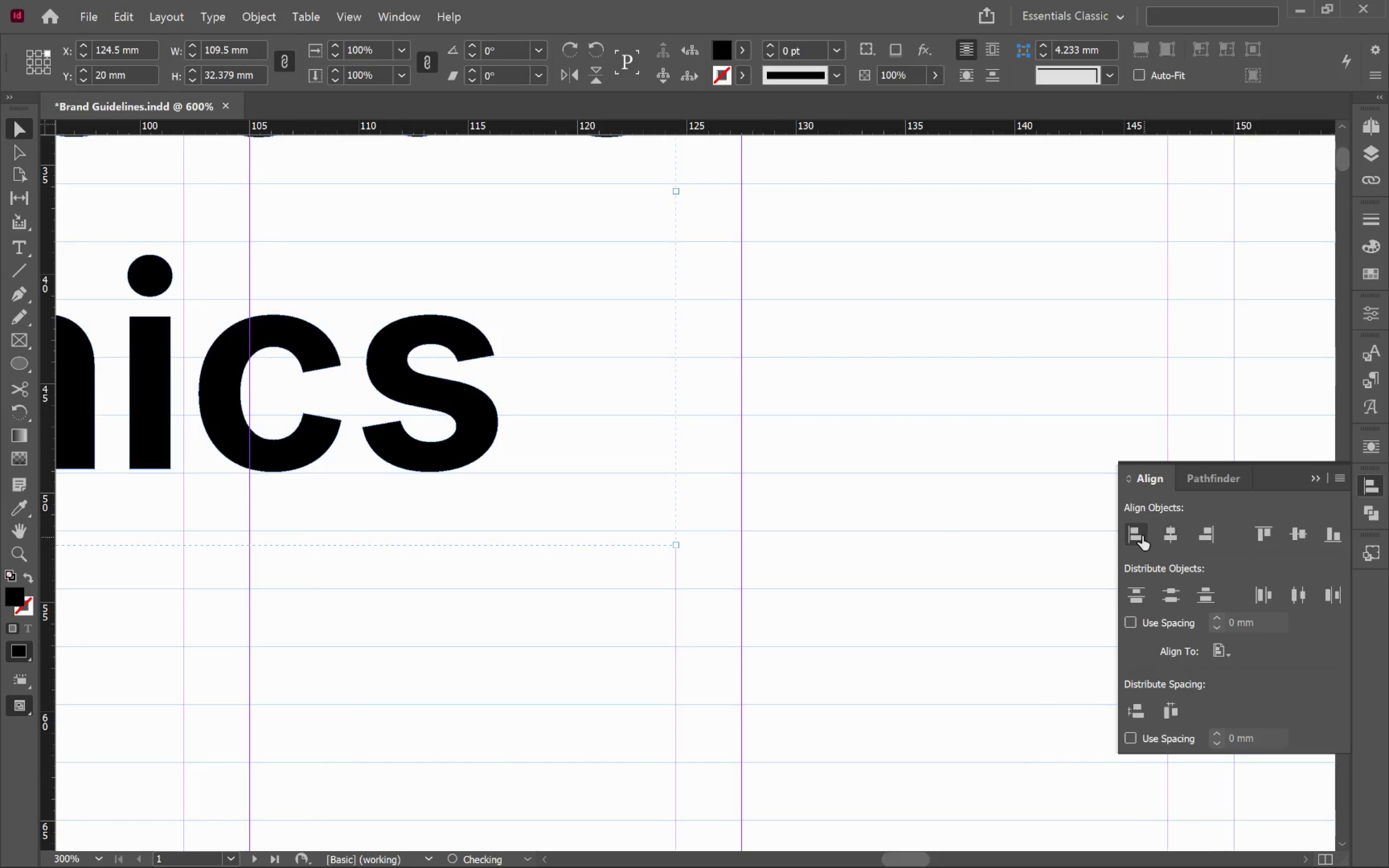 
left_click([1137, 534])
 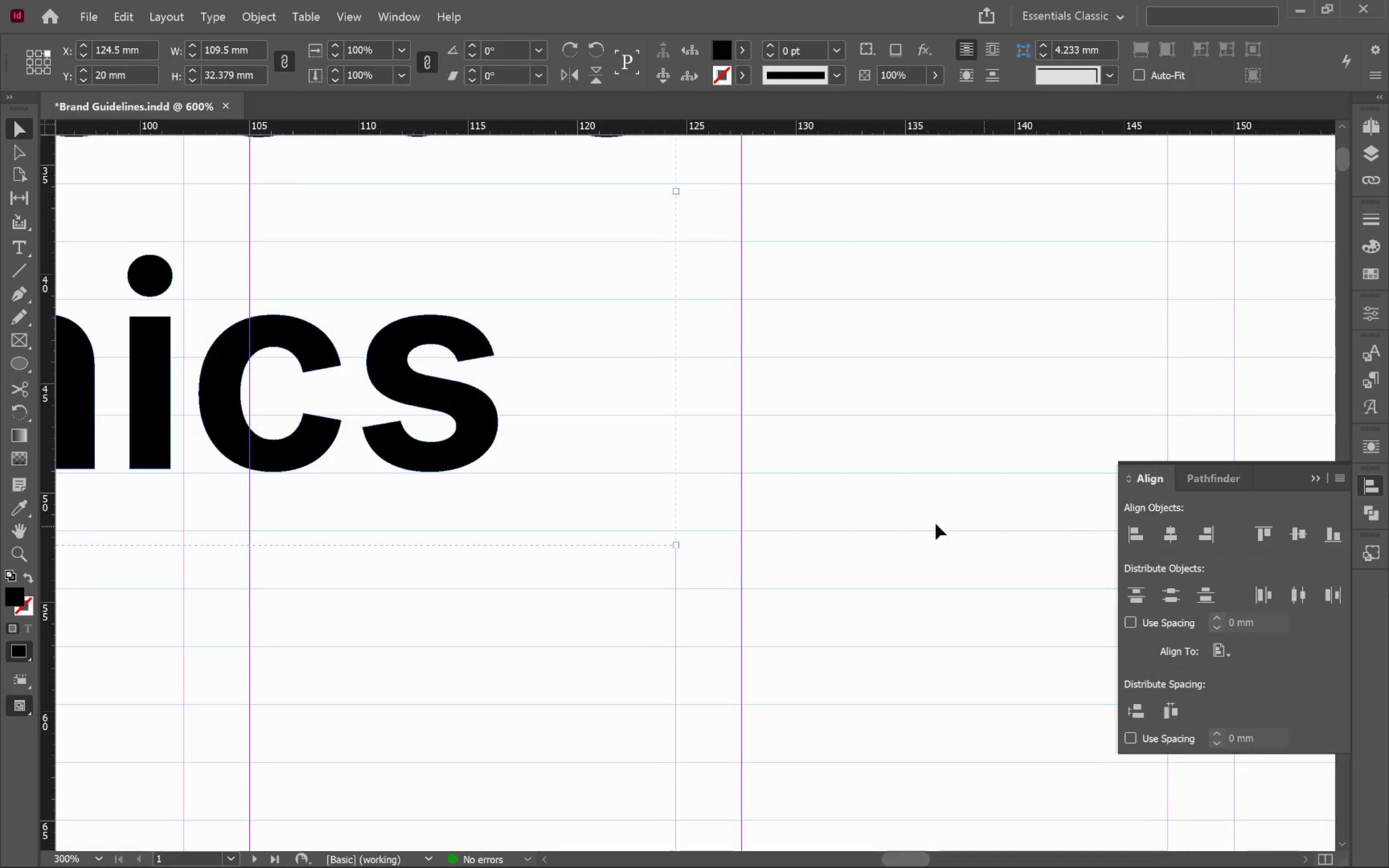 
hold_key(key=AltLeft, duration=1.1)
 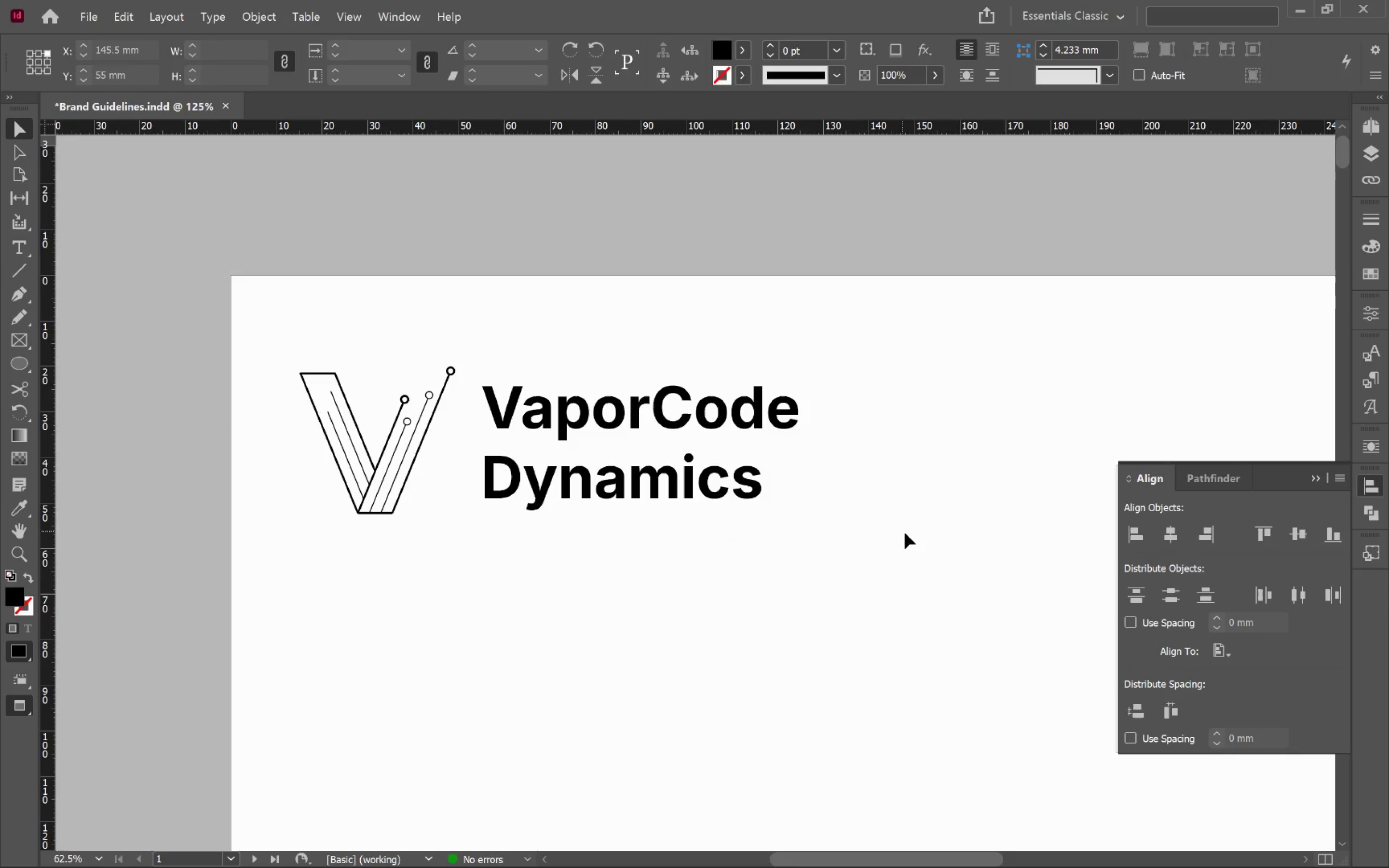 
left_click([891, 523])
 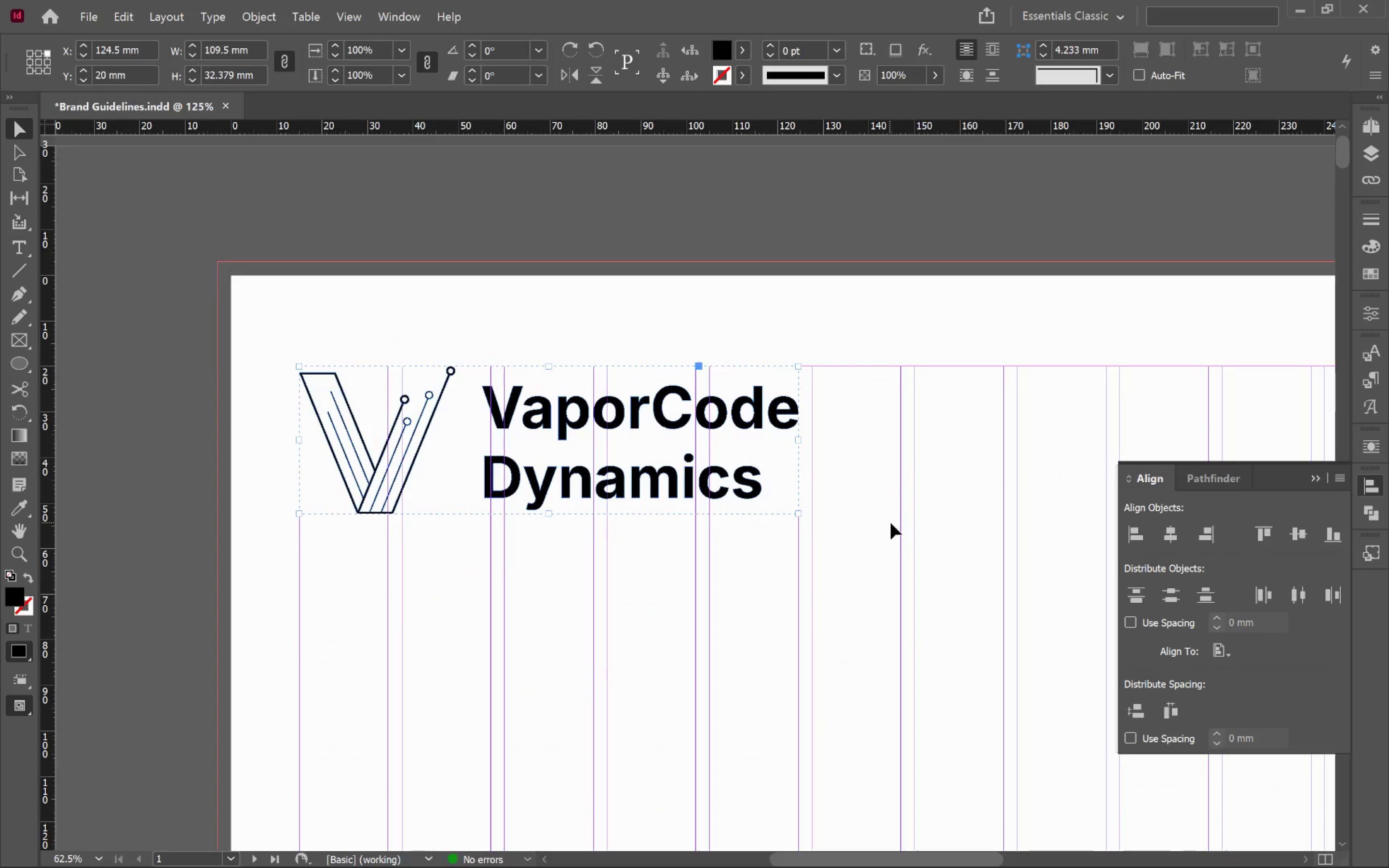 
scroll: coordinate [830, 505], scroll_direction: down, amount: 4.0
 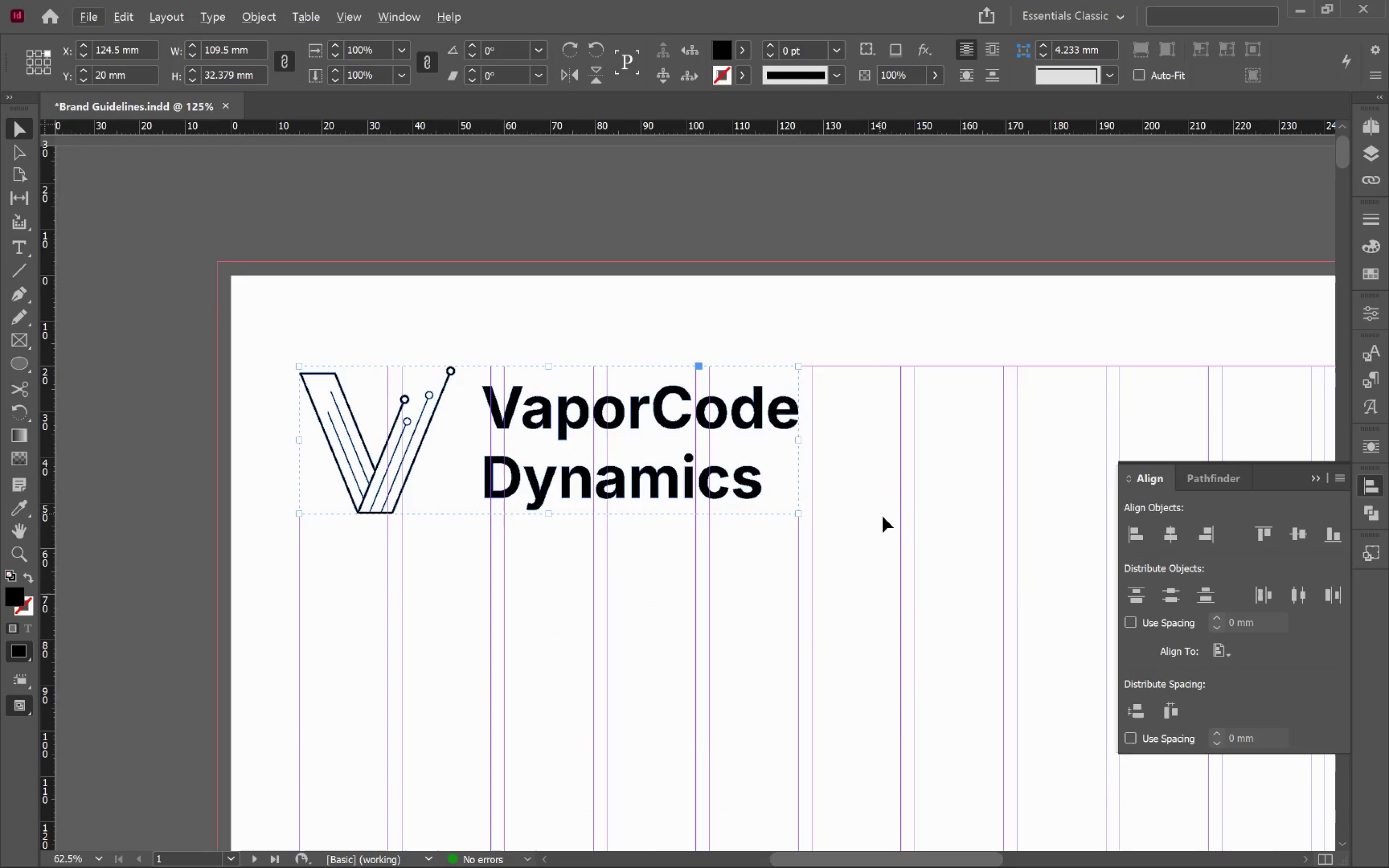 
key(W)
 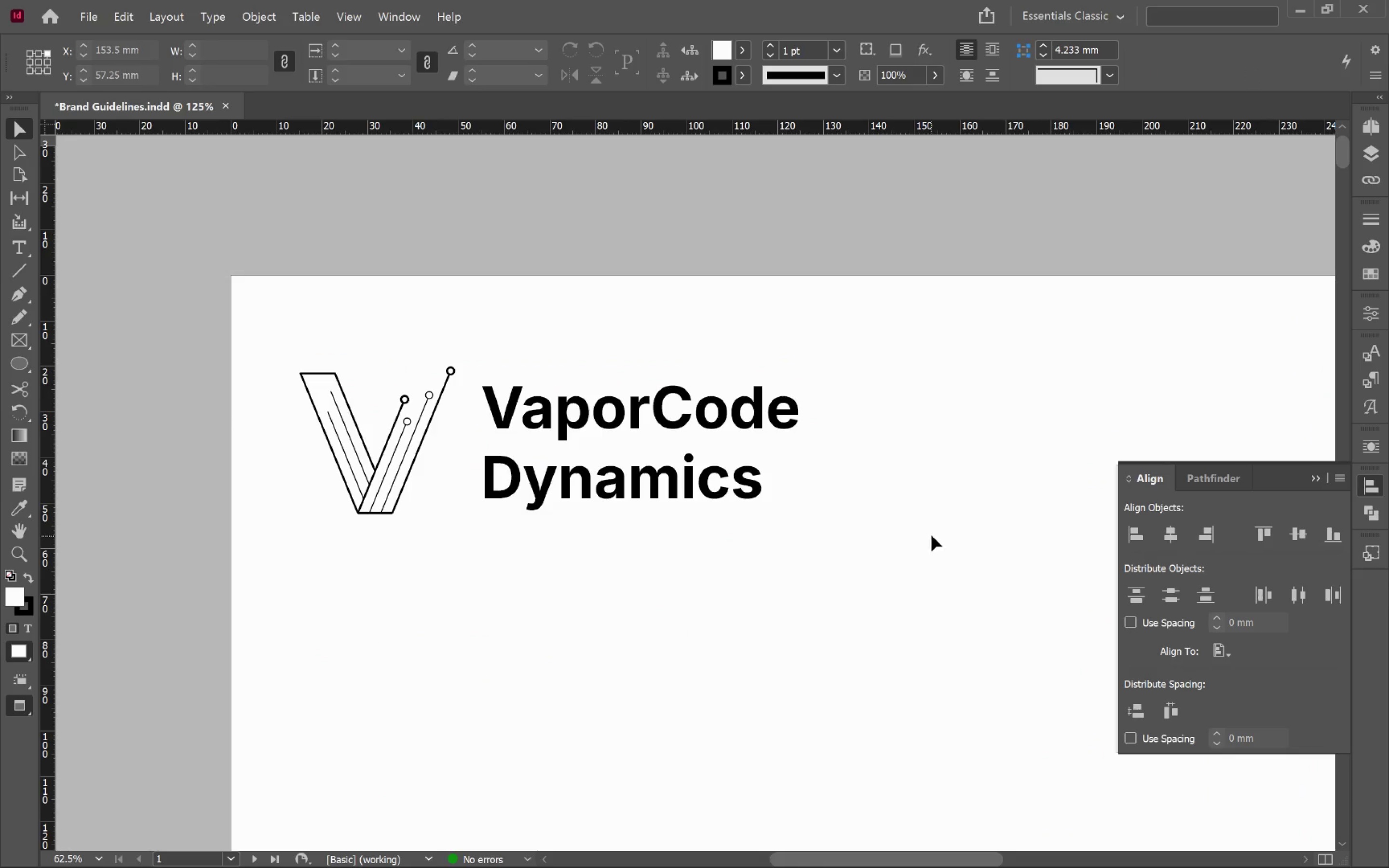 
hold_key(key=AltLeft, duration=0.64)
 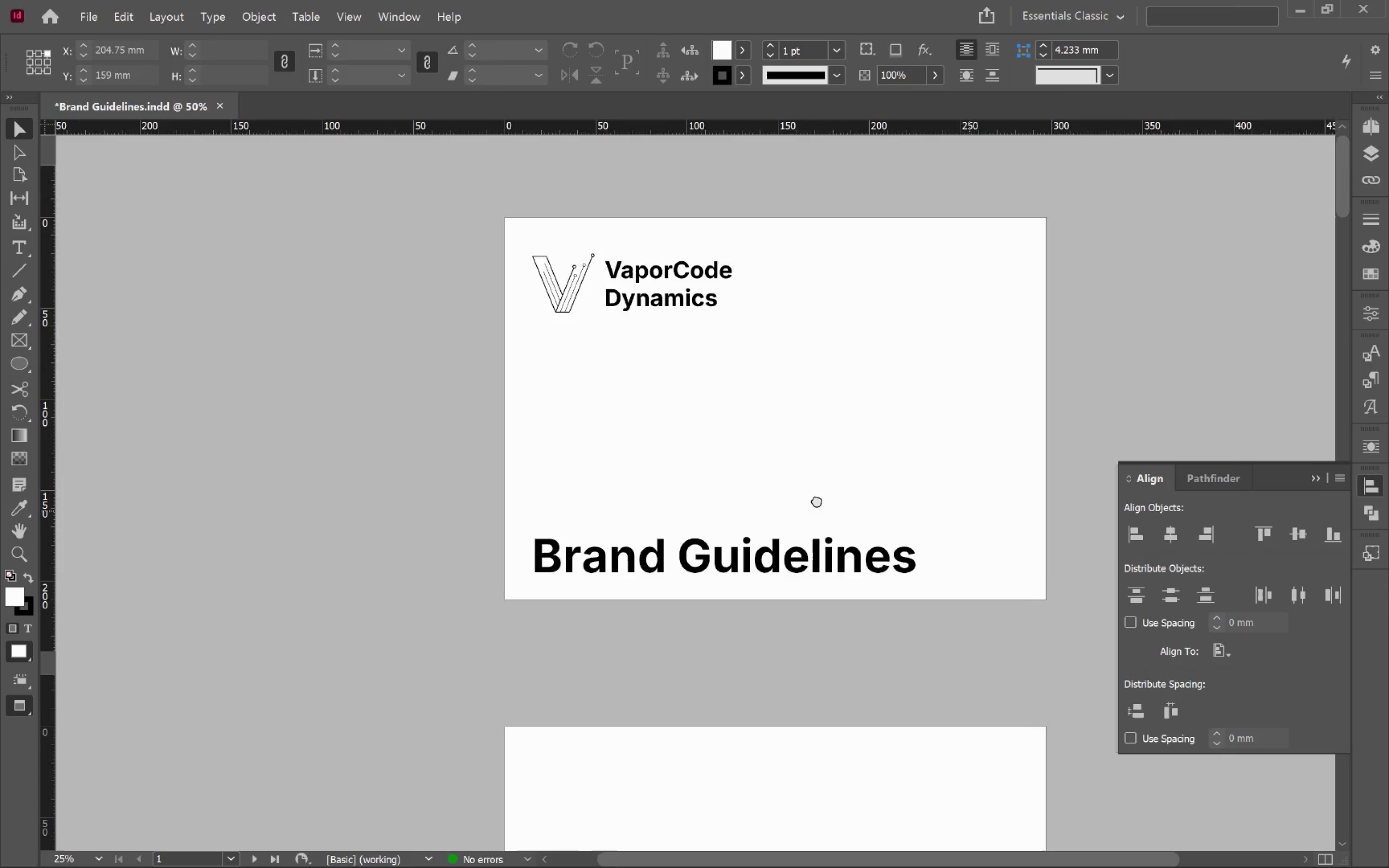 
hold_key(key=Space, duration=1.3)
 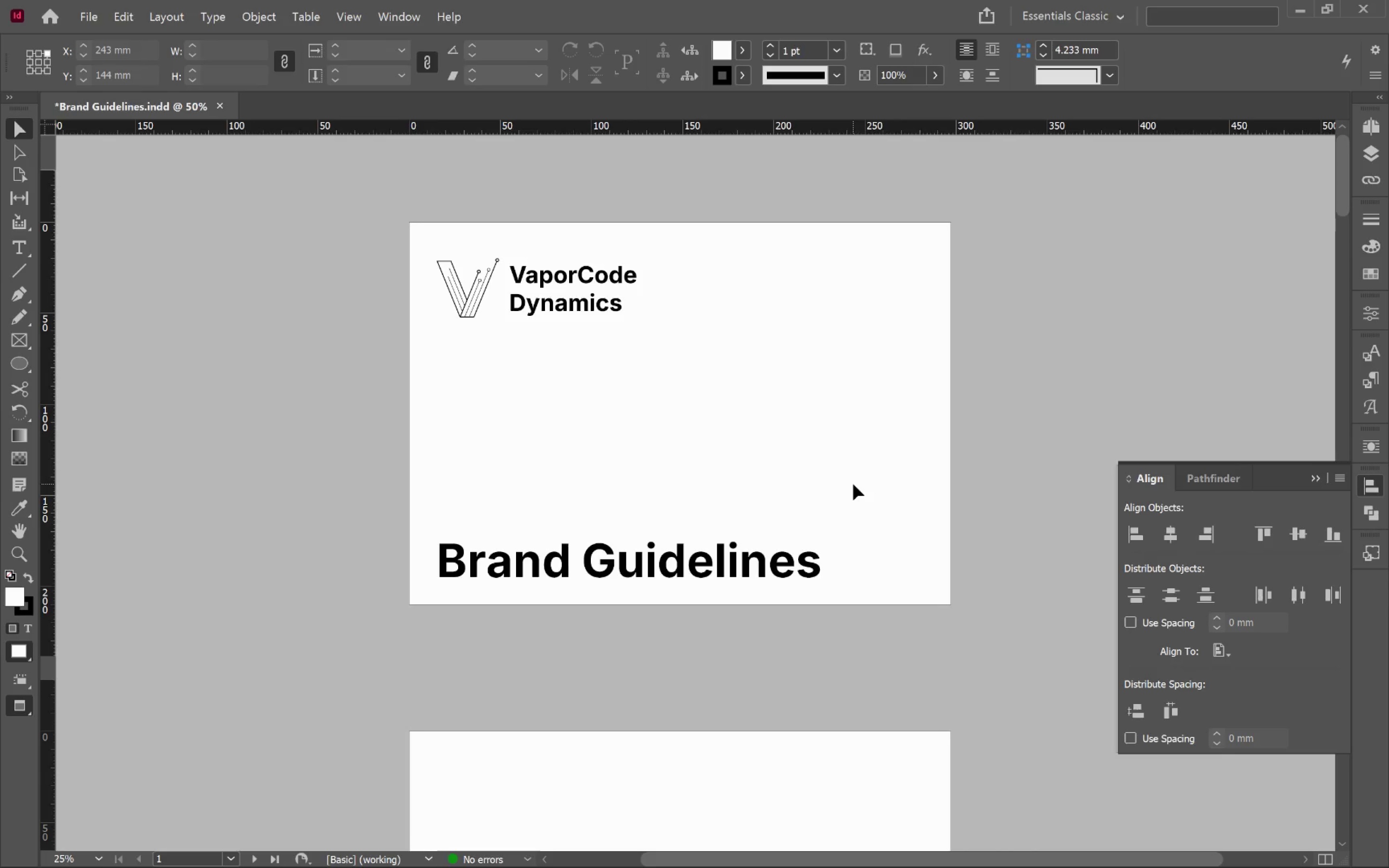 
scroll: coordinate [933, 533], scroll_direction: down, amount: 3.0
 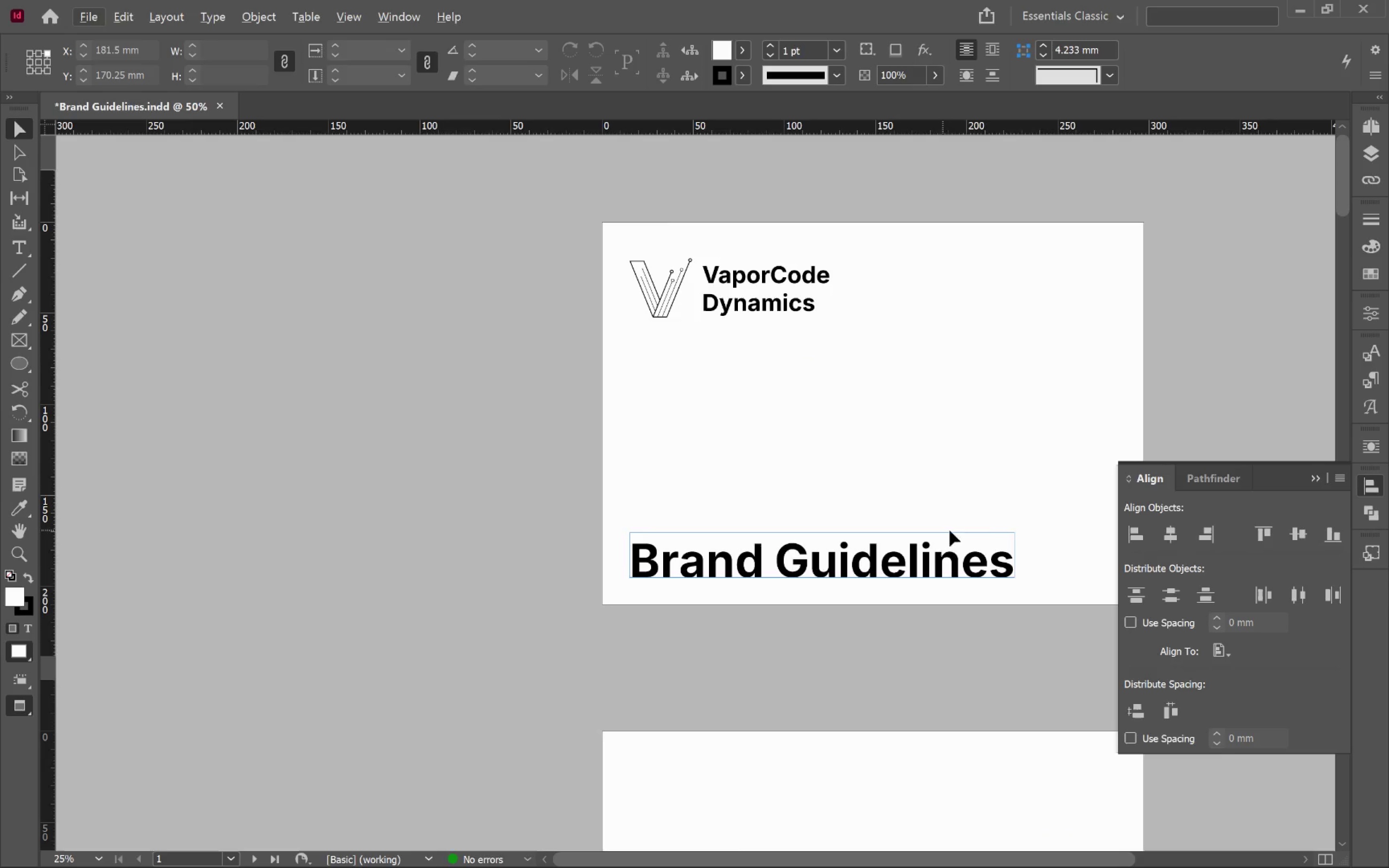 
left_click_drag(start_coordinate=[932, 504], to_coordinate=[739, 536])
 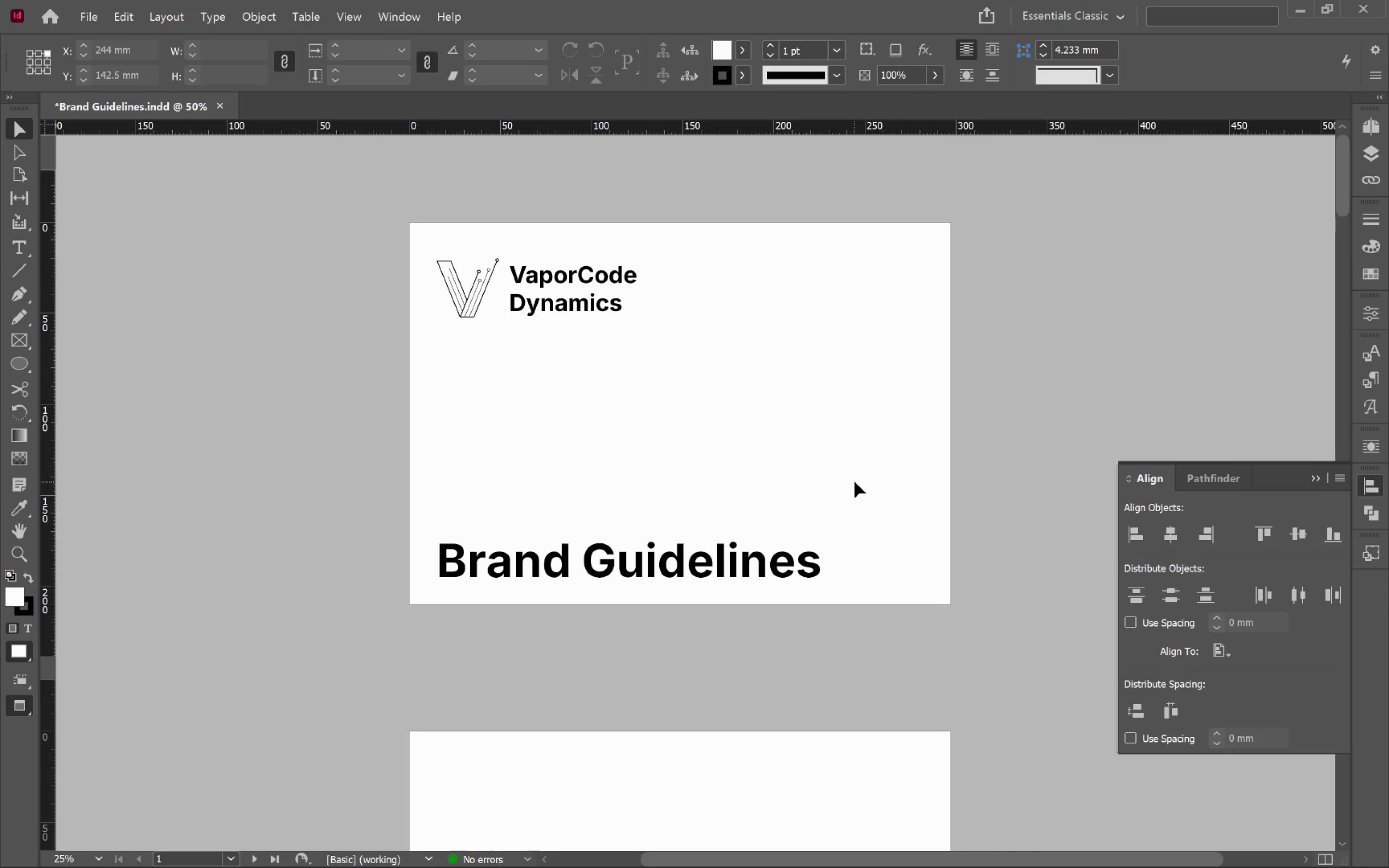 
left_click([855, 481])
 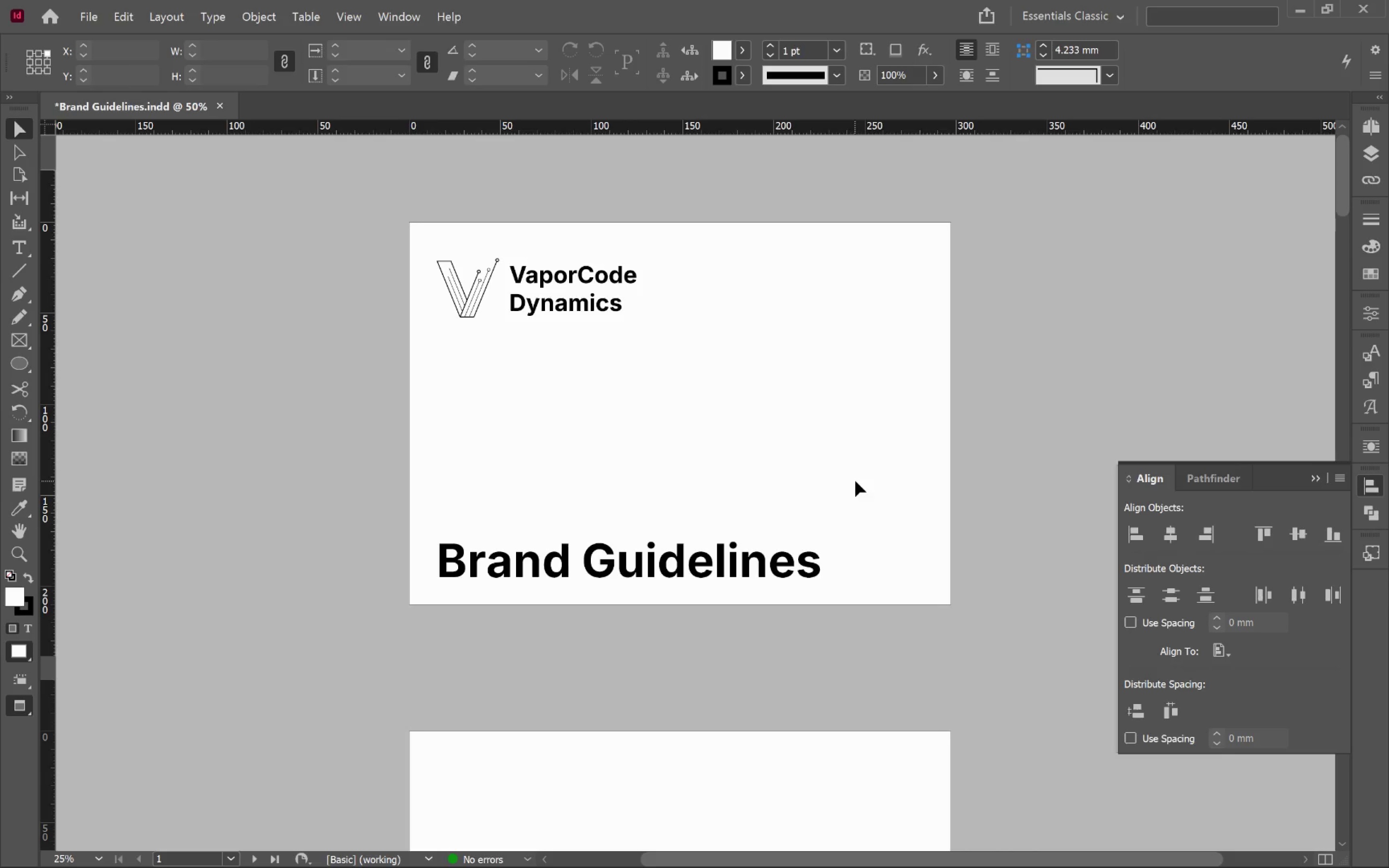 
left_click([742, 563])
 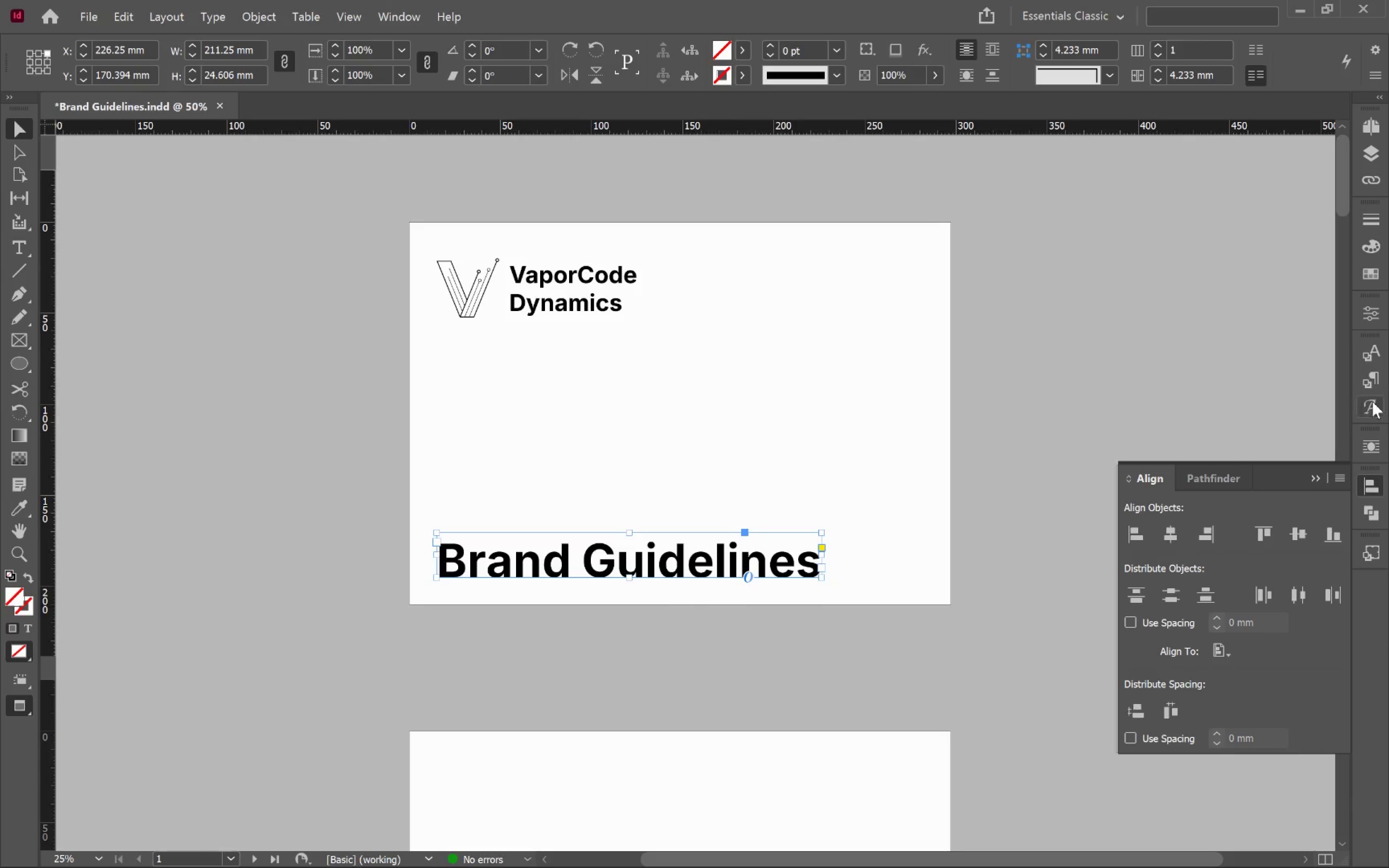 
left_click([1375, 373])
 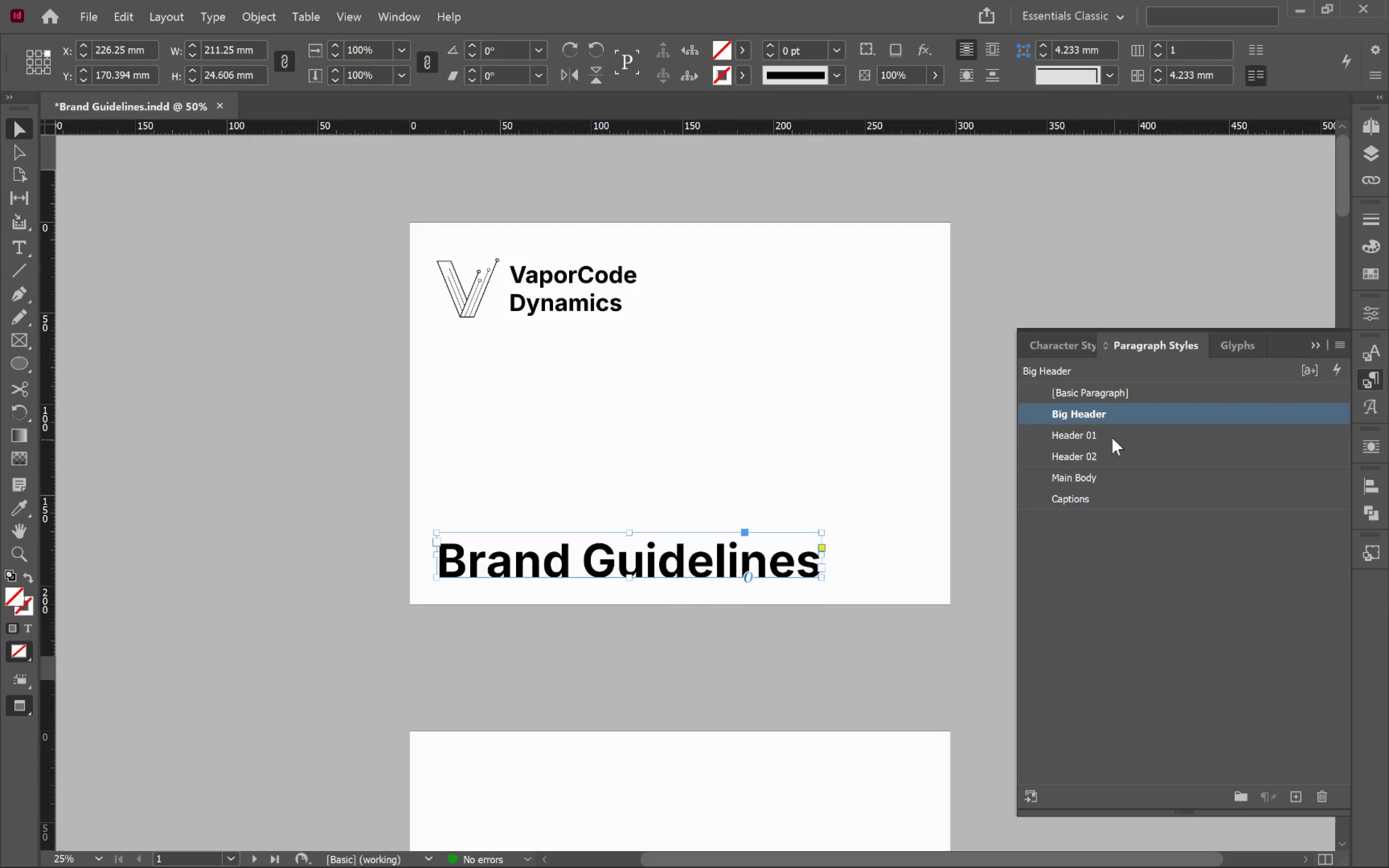 
left_click([1096, 436])
 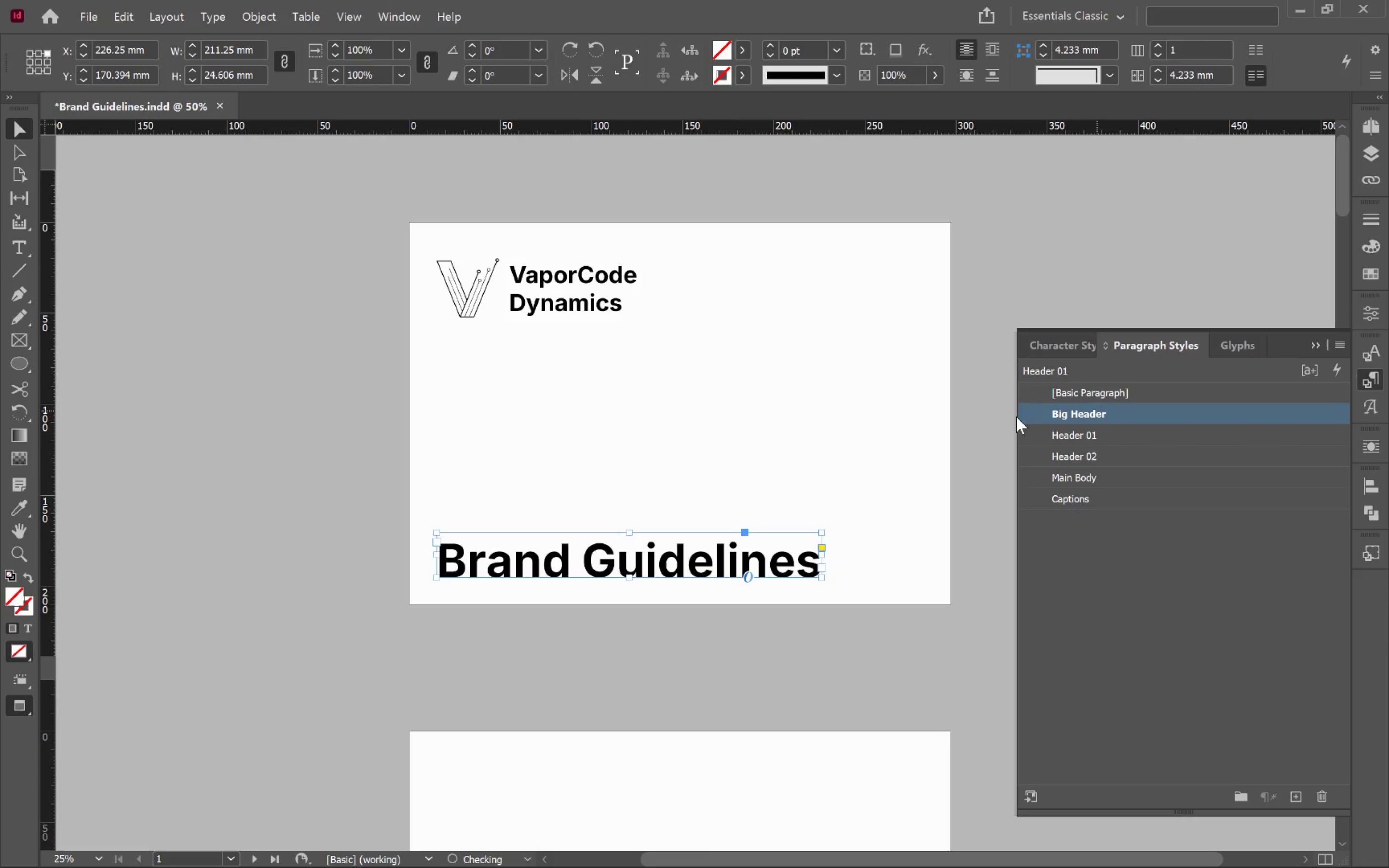 
wait(7.49)
 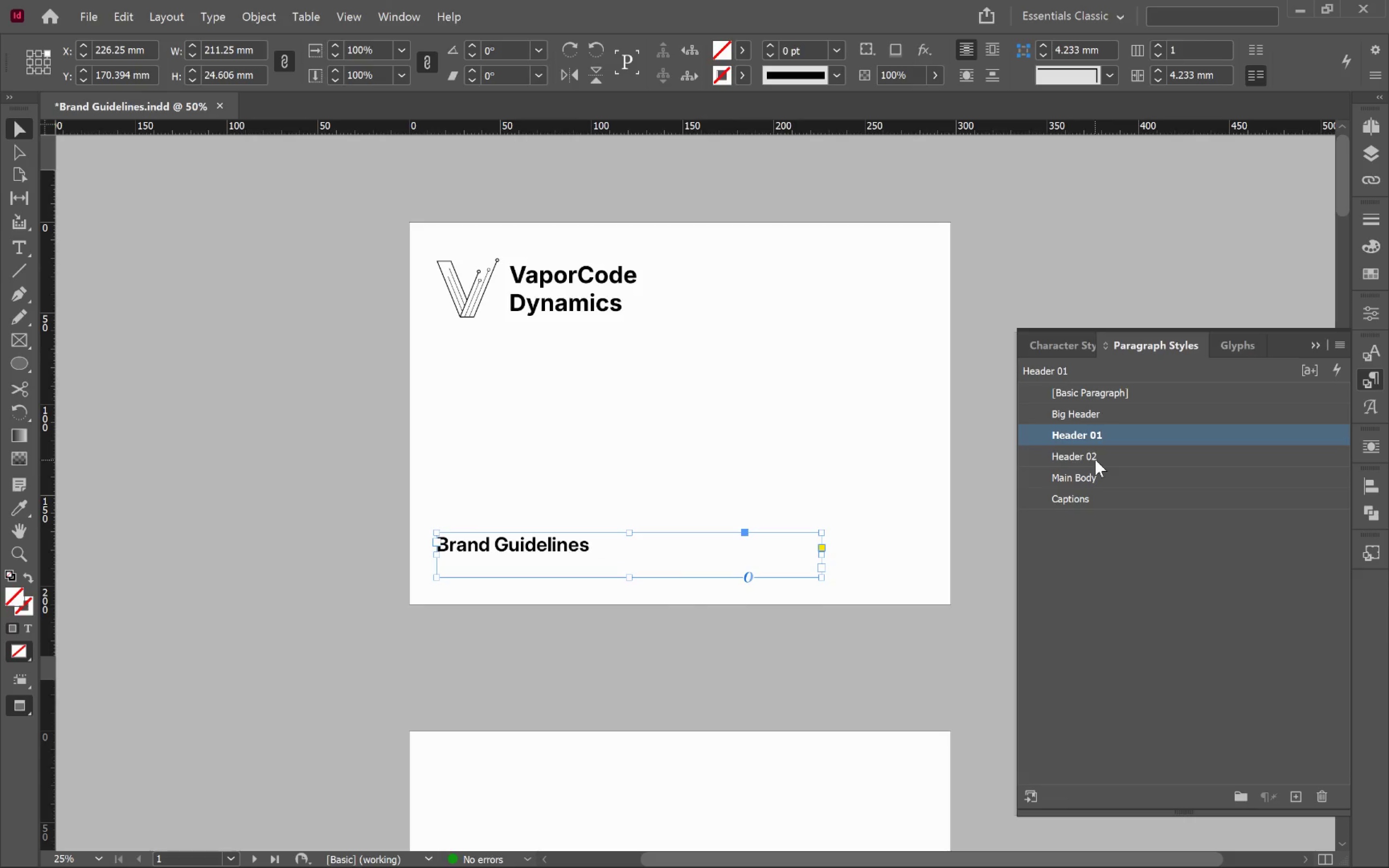 
hold_key(key=AltLeft, duration=0.43)
scroll: coordinate [928, 461], scroll_direction: down, amount: 2.0
 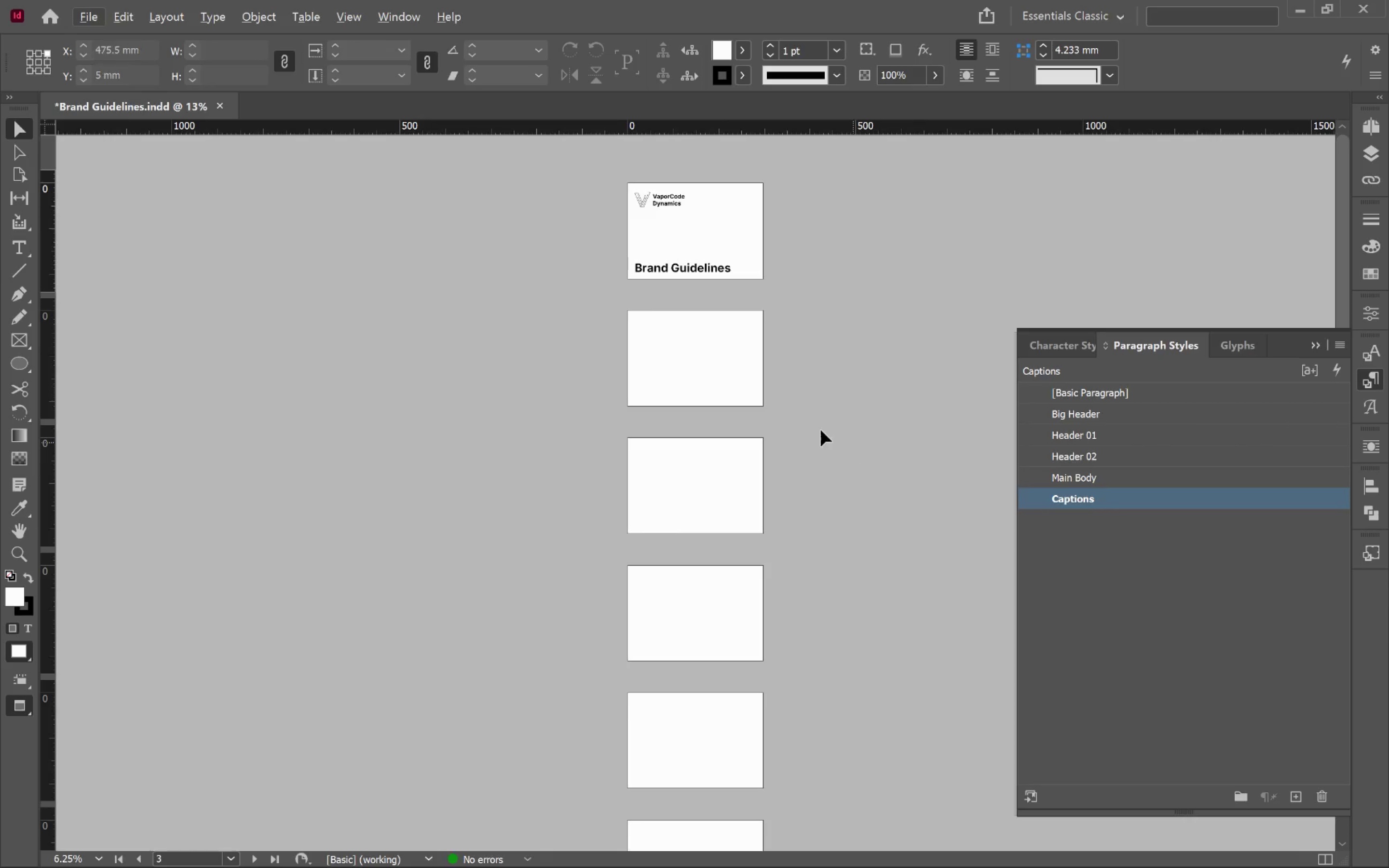 
left_click([815, 424])
 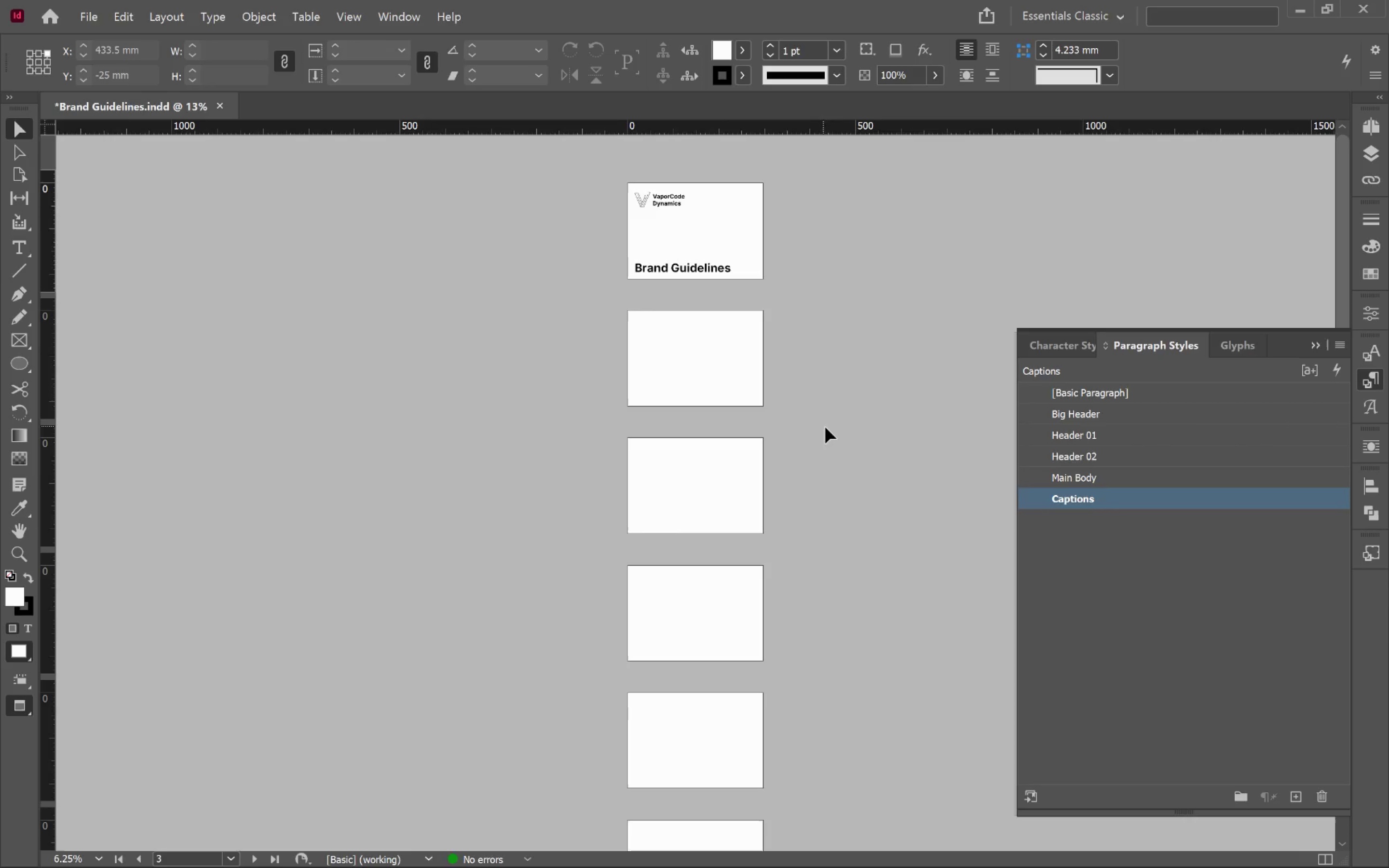 
key(W)
 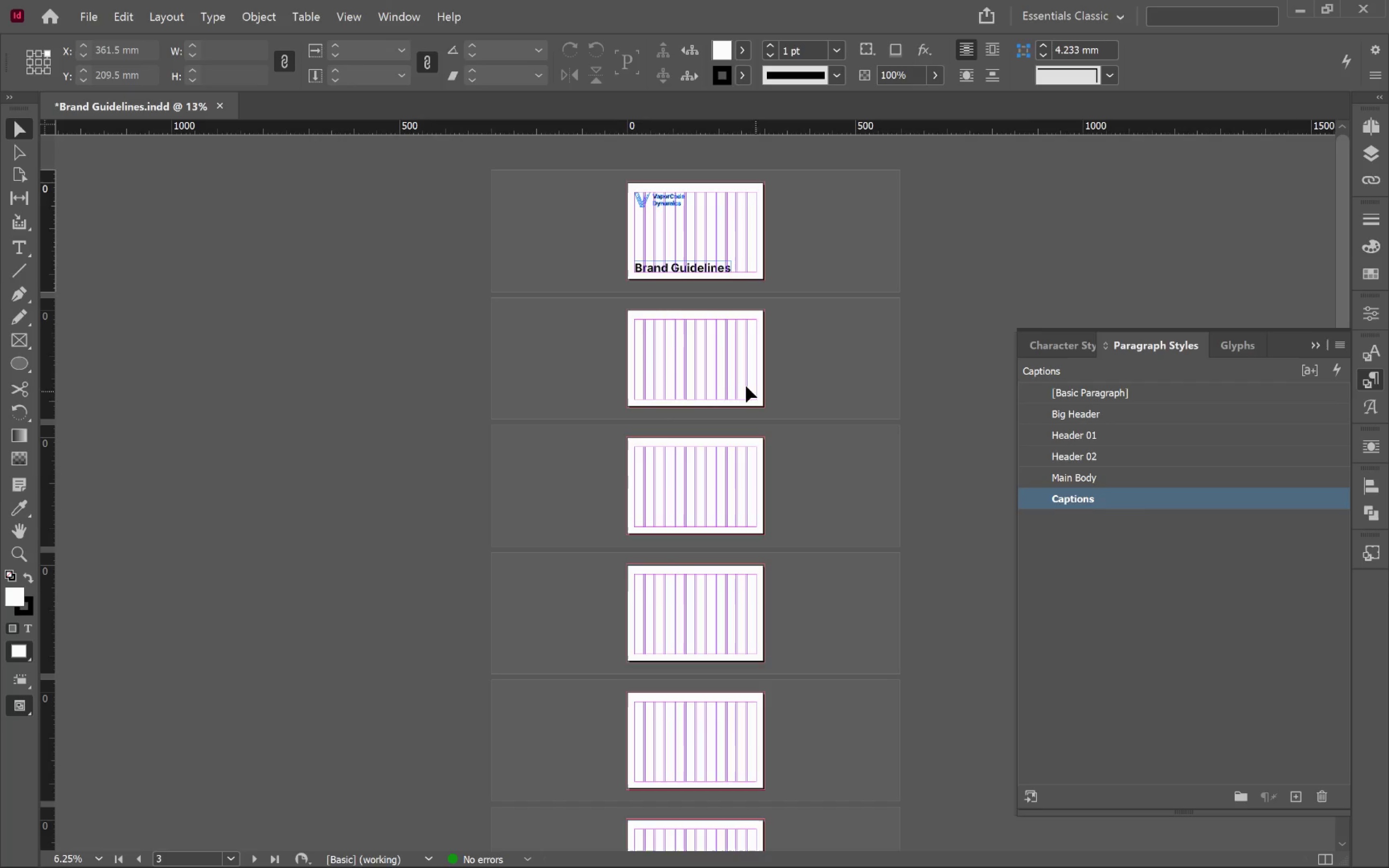 
hold_key(key=AltLeft, duration=0.55)
 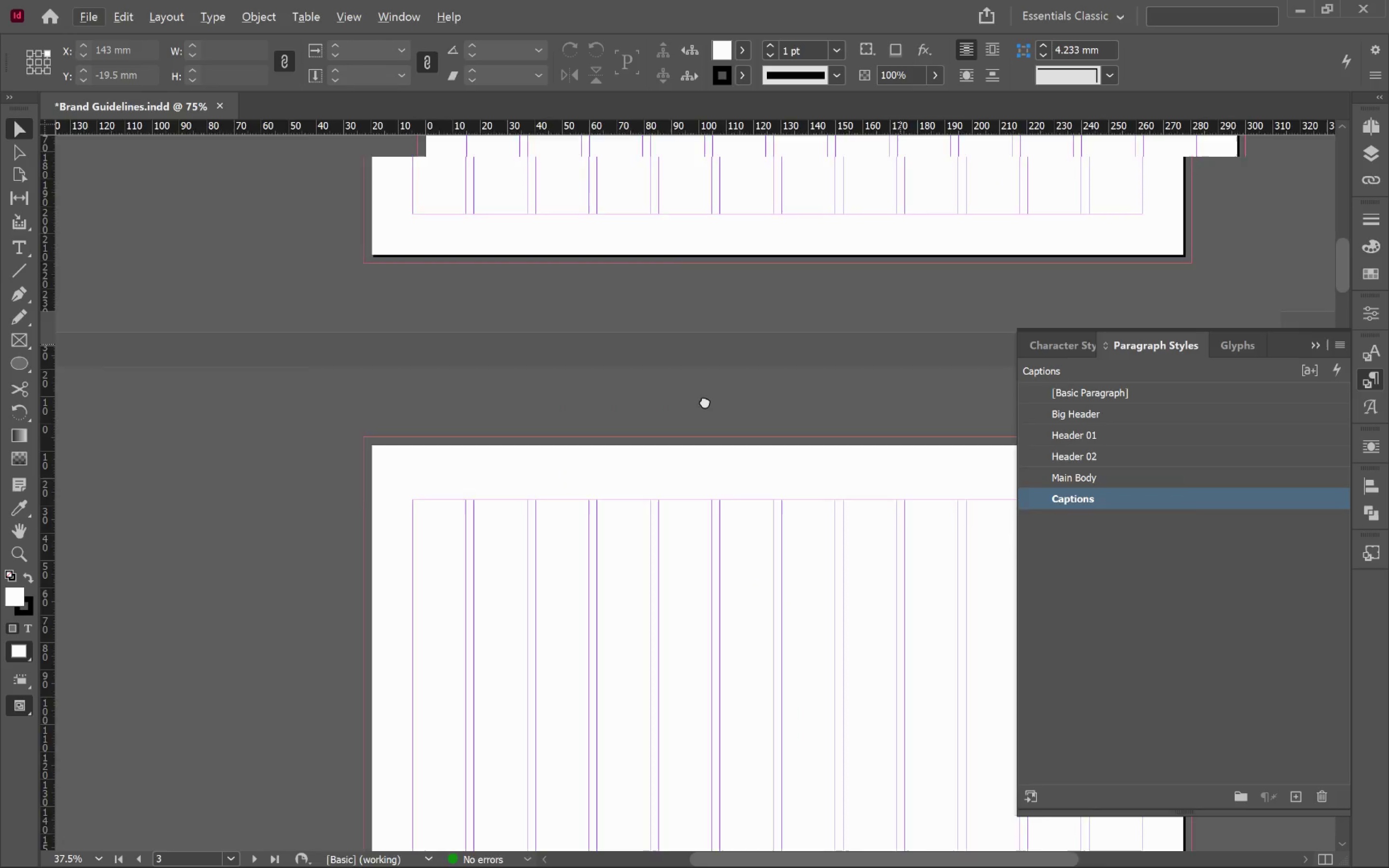 
hold_key(key=Space, duration=1.51)
 